 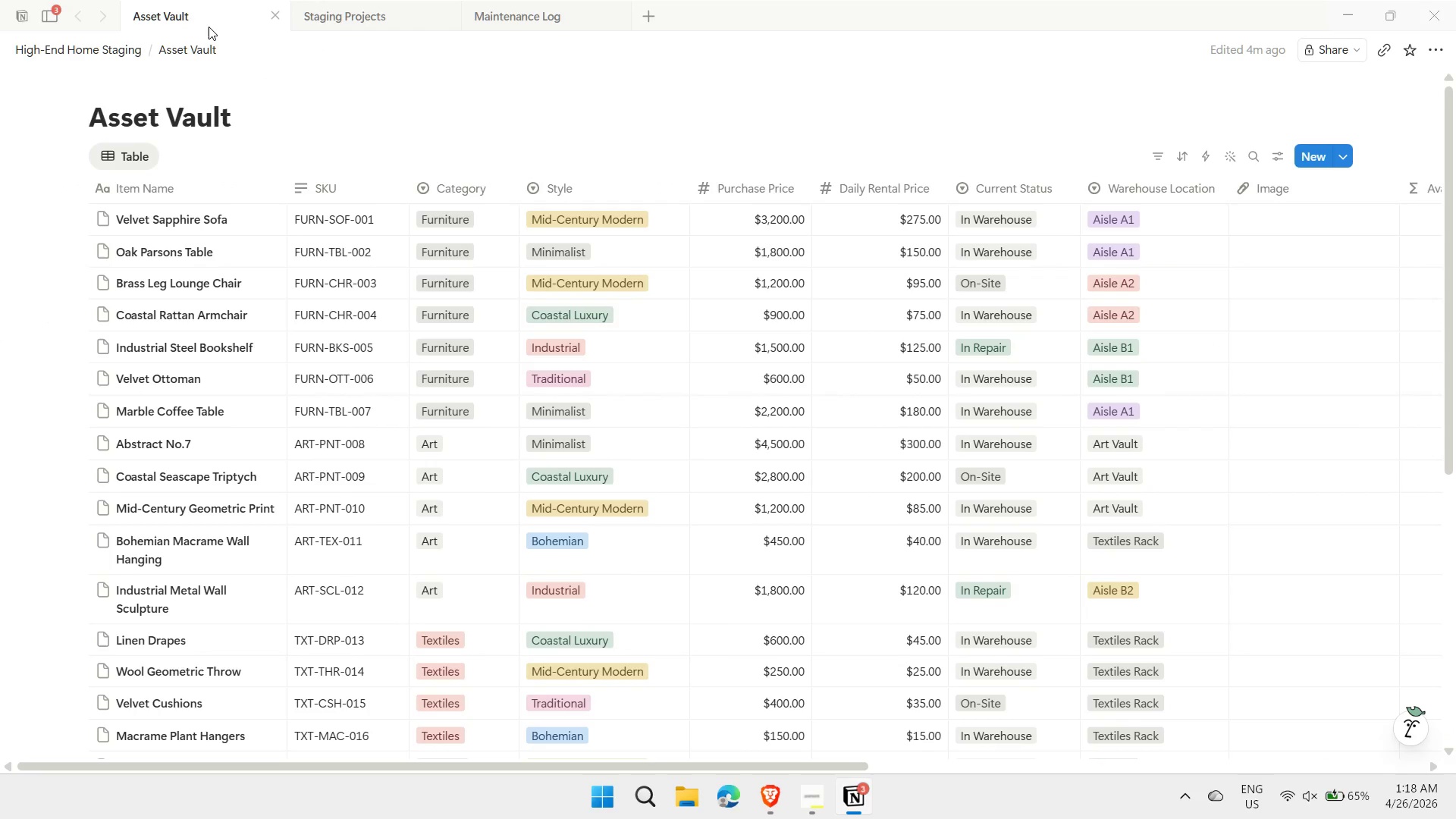 
left_click_drag(start_coordinate=[801, 766], to_coordinate=[855, 759])
 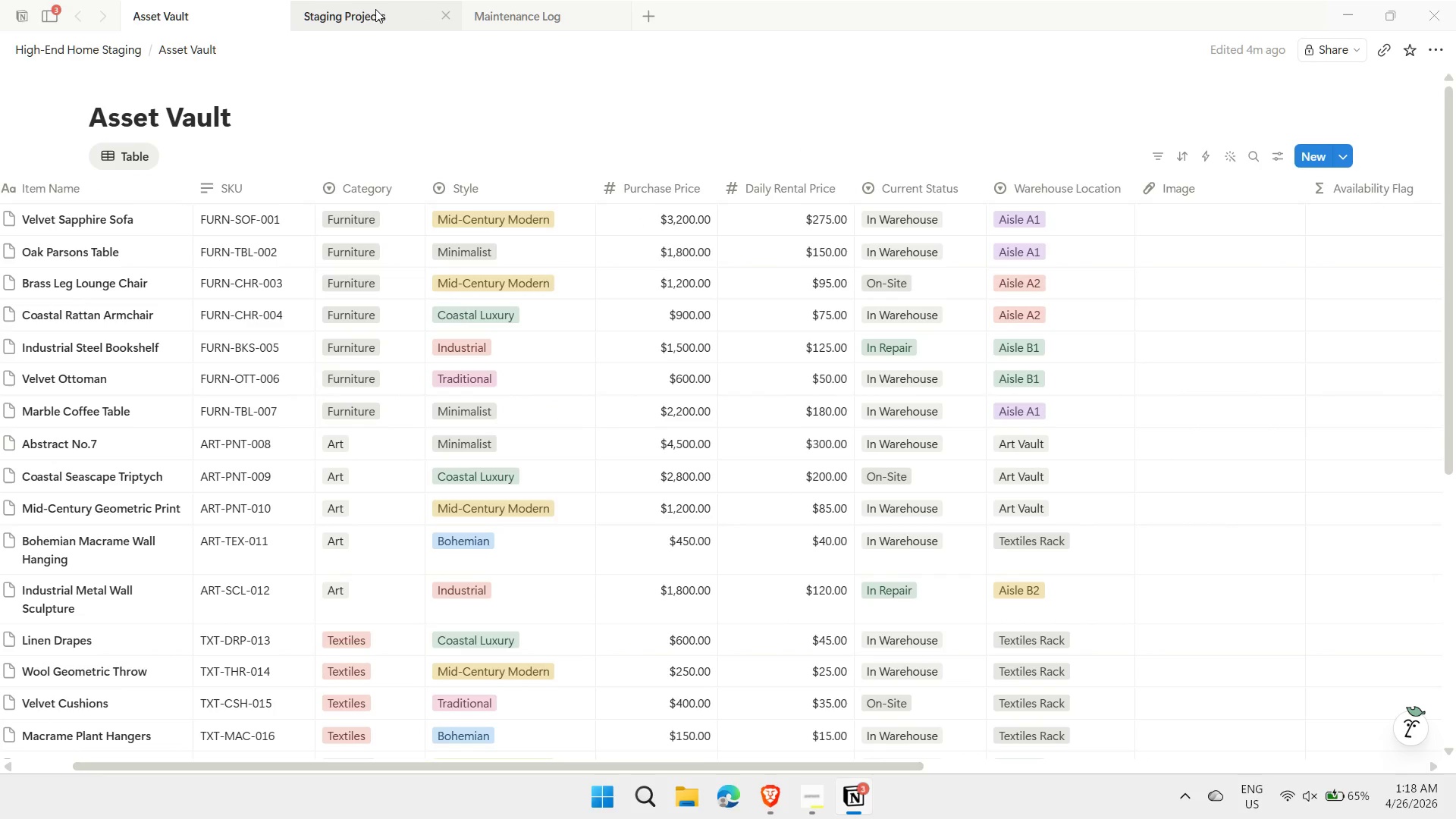 
left_click([353, 12])
 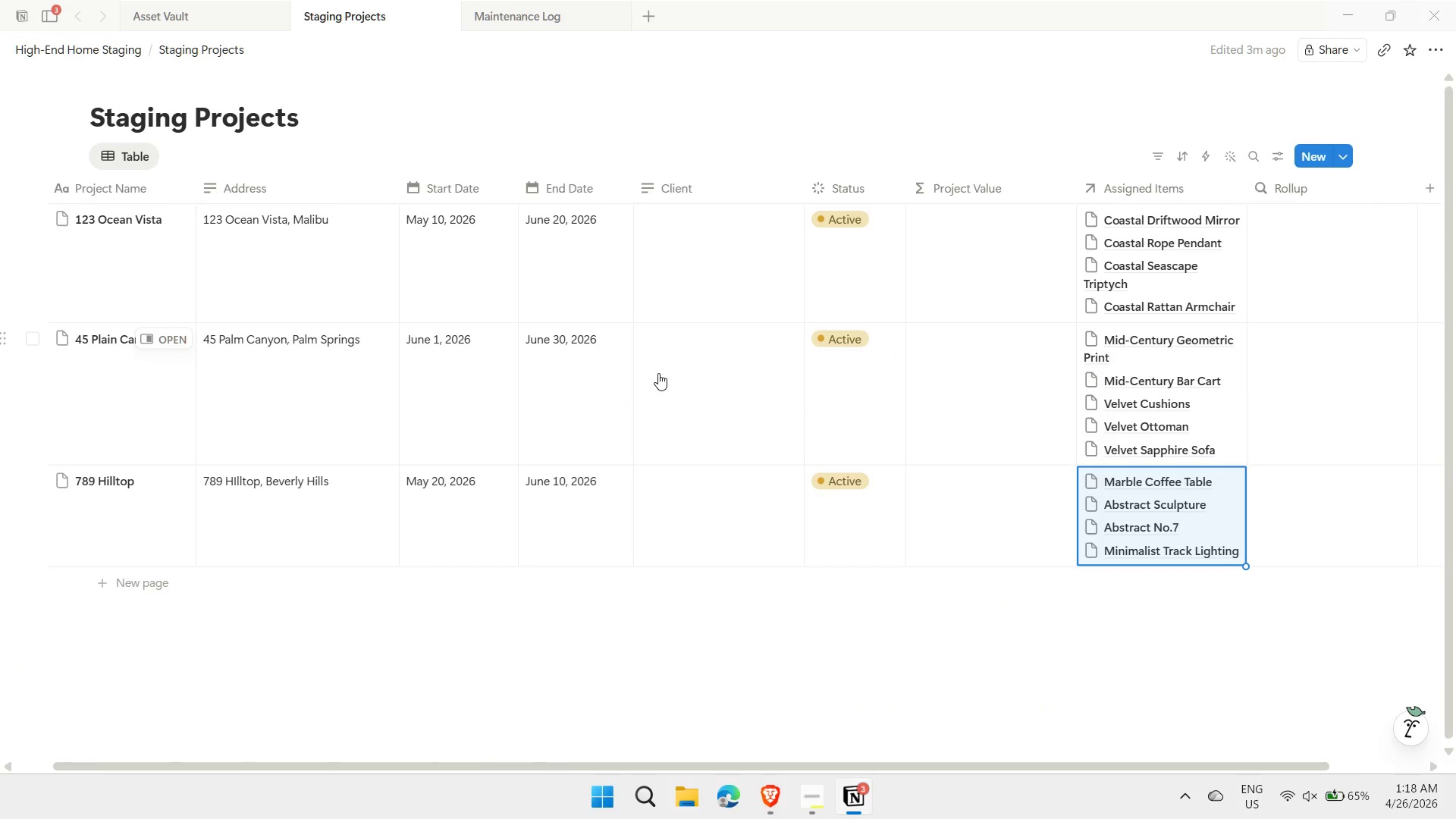 
mouse_move([906, 545])
 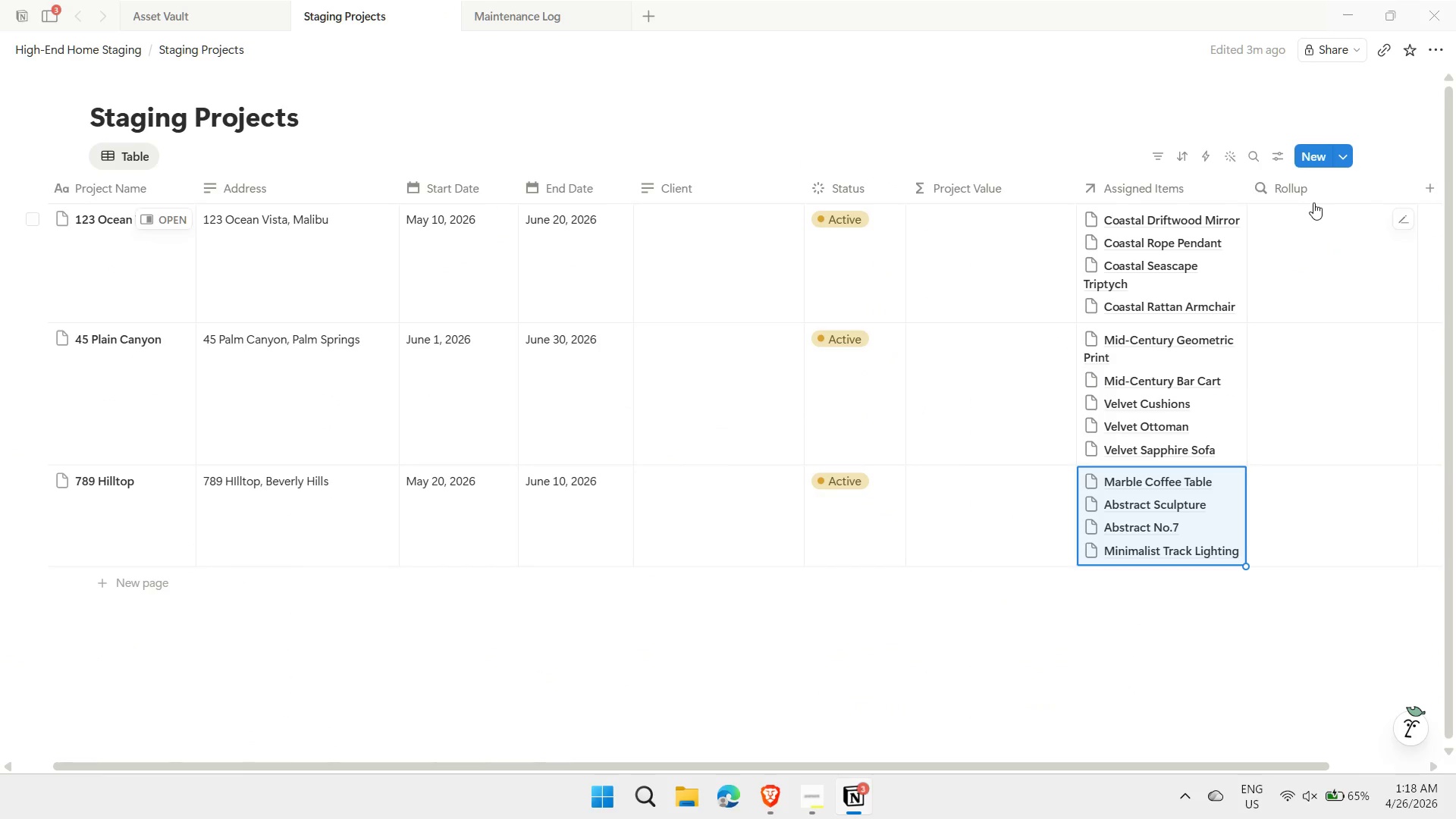 
left_click([1296, 192])
 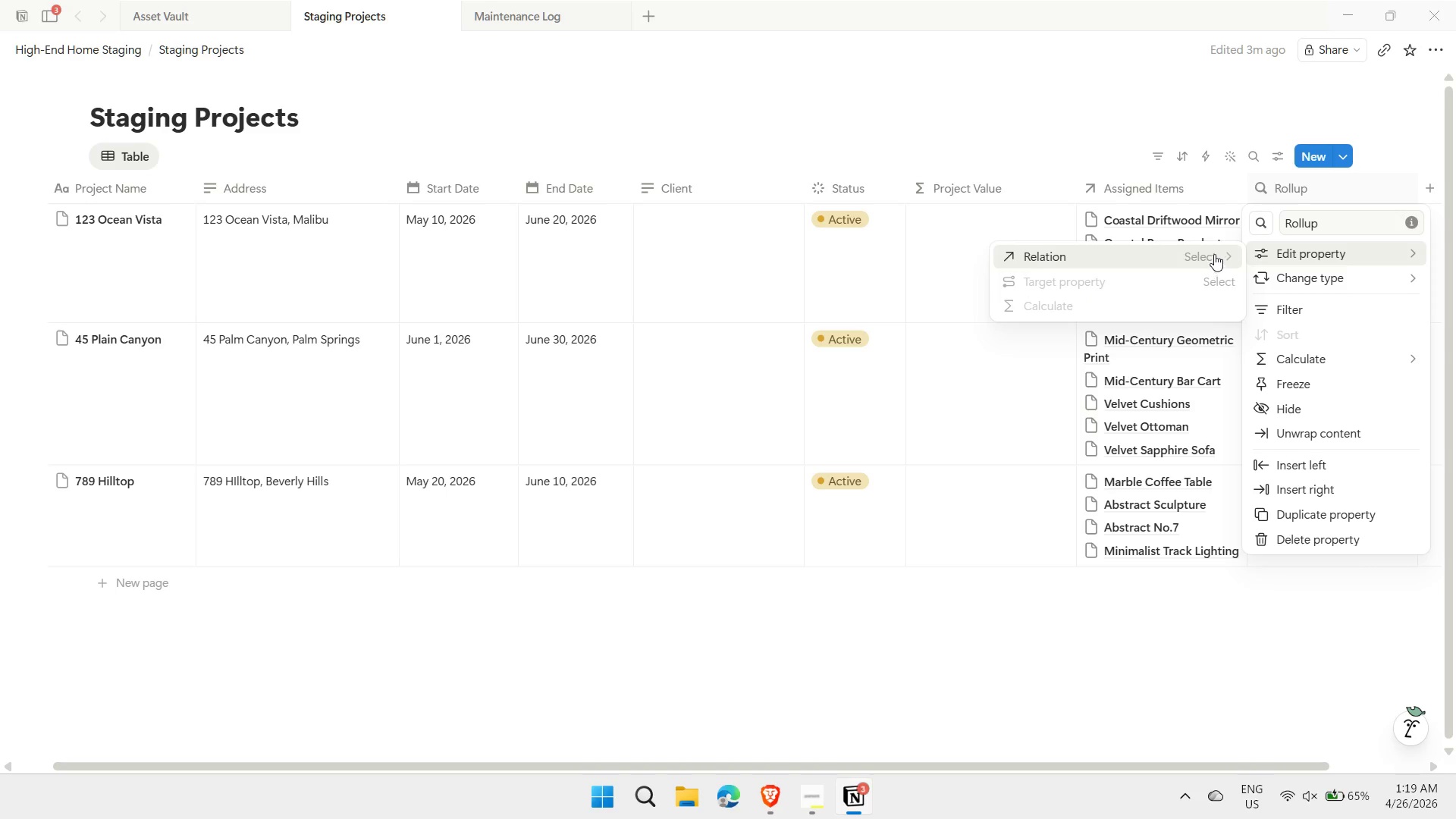 
left_click([1214, 253])
 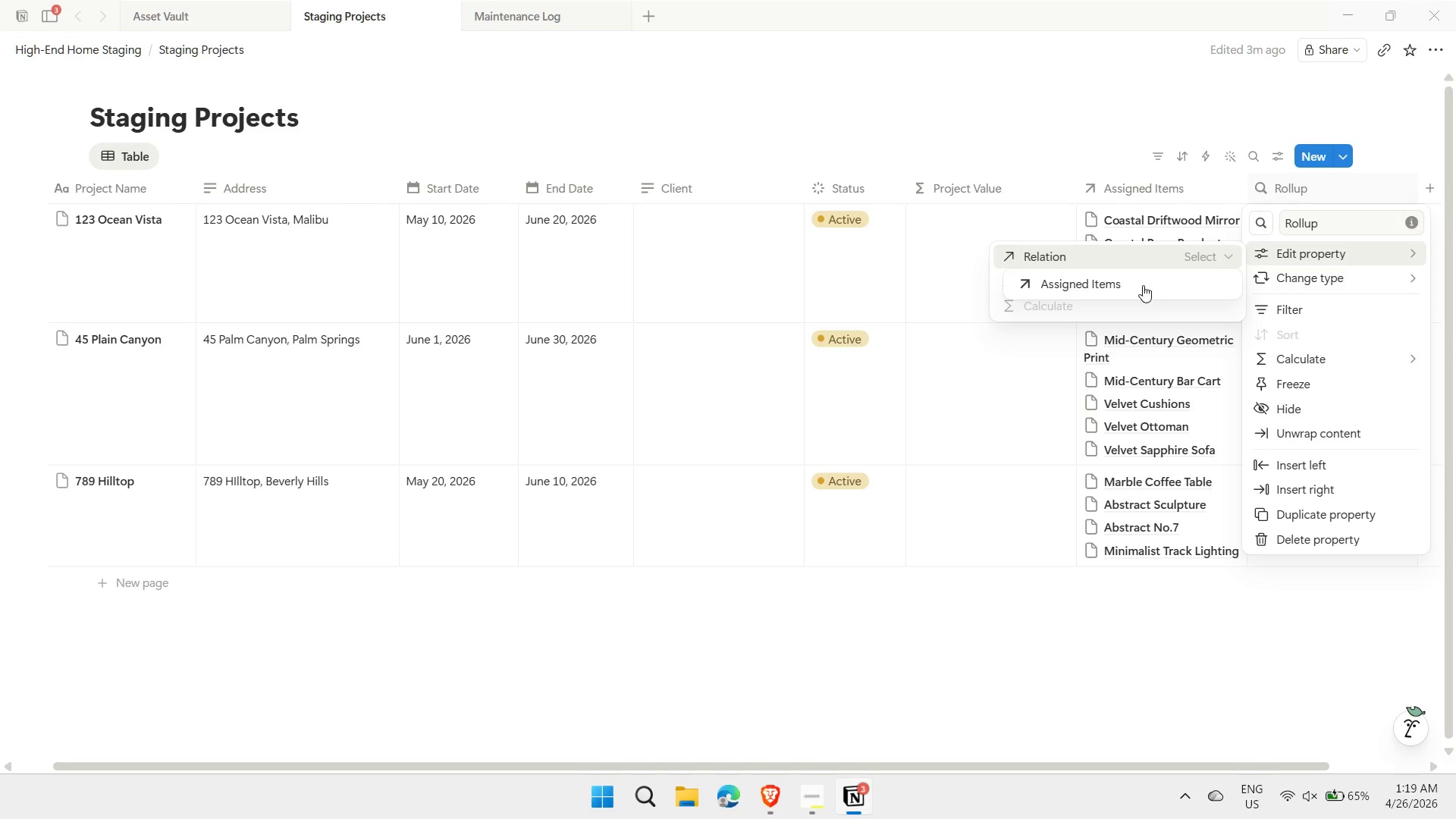 
left_click([1134, 288])
 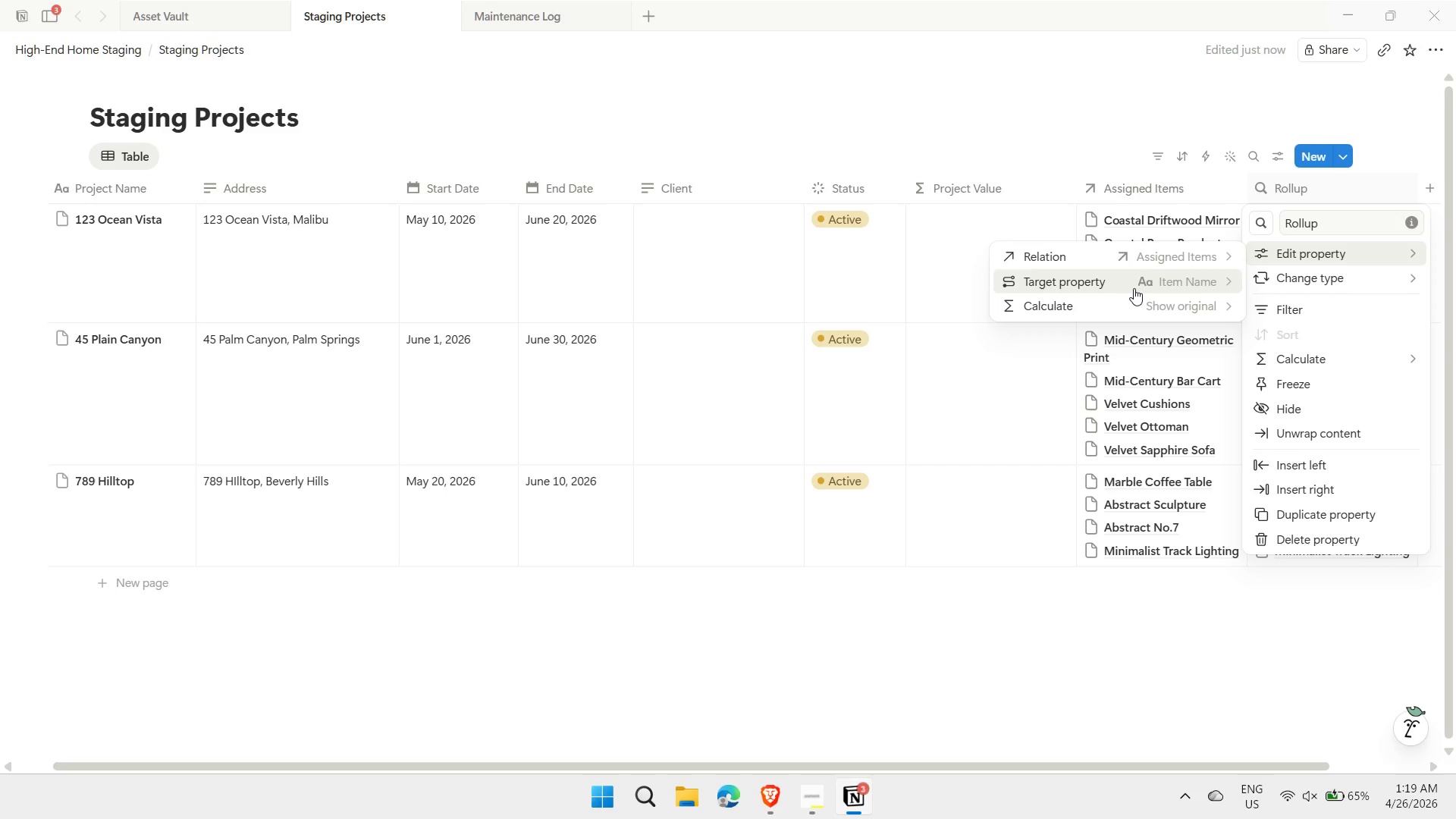 
left_click([1134, 288])
 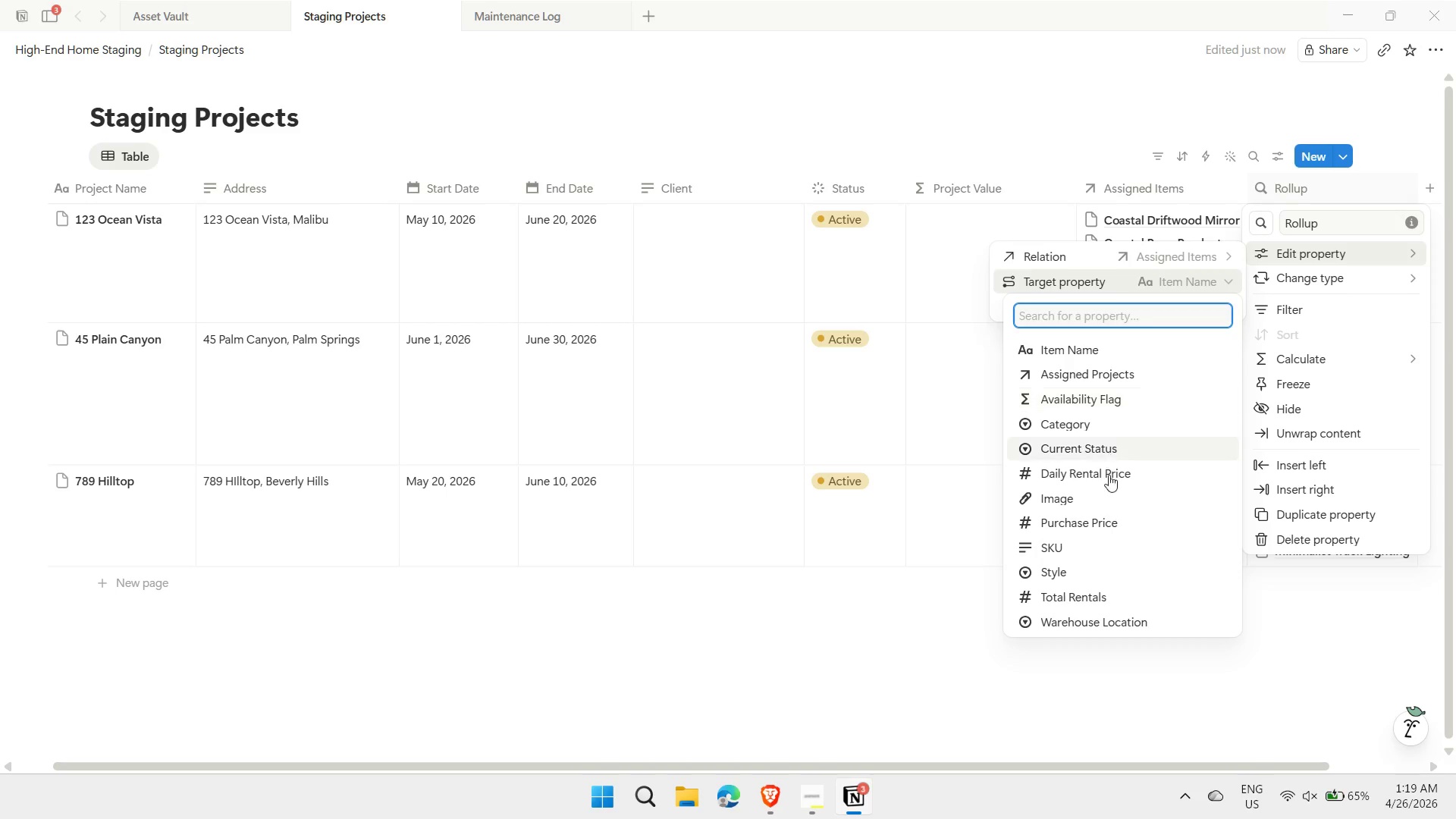 
left_click([1099, 517])
 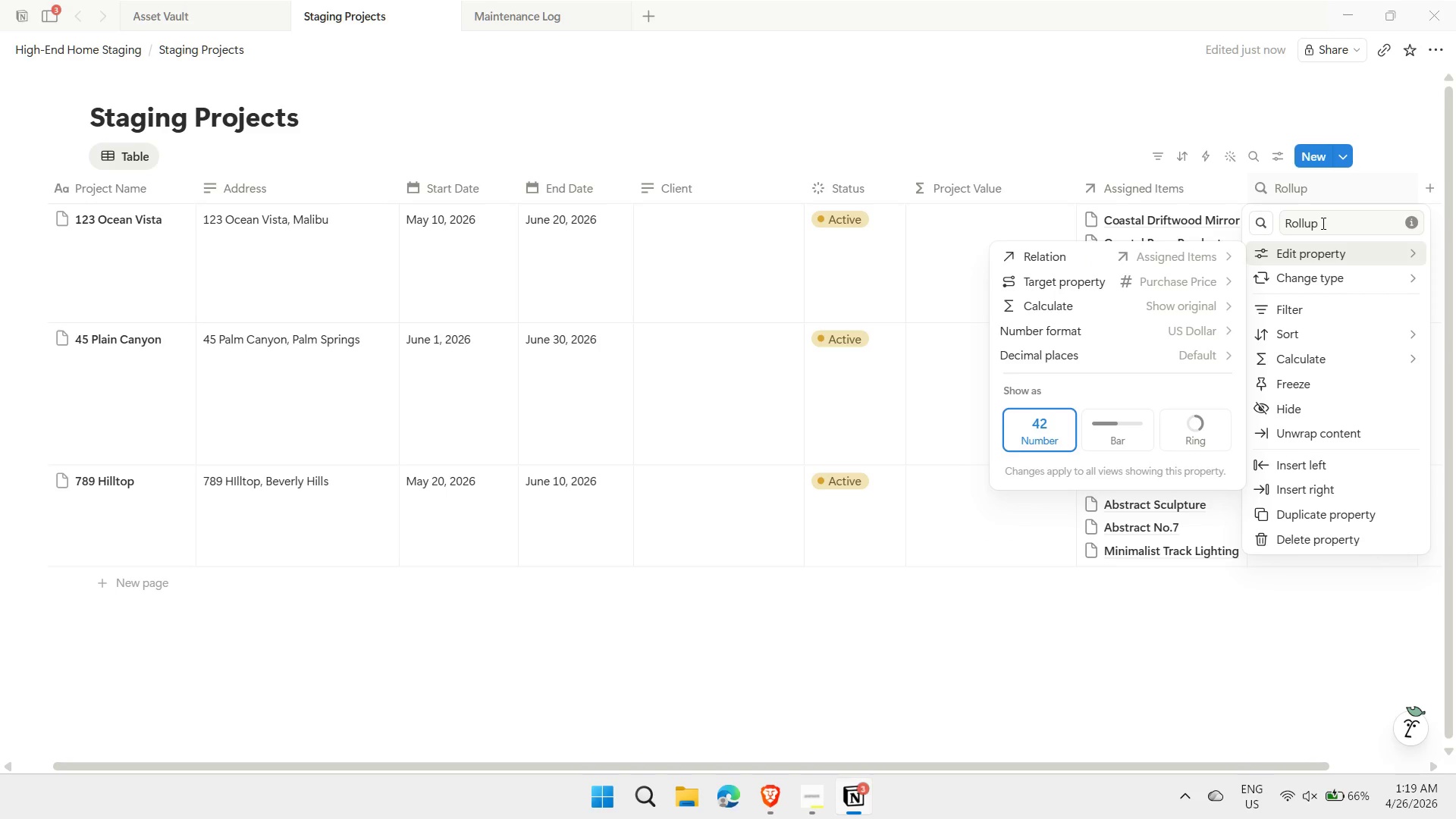 
left_click([1322, 223])
 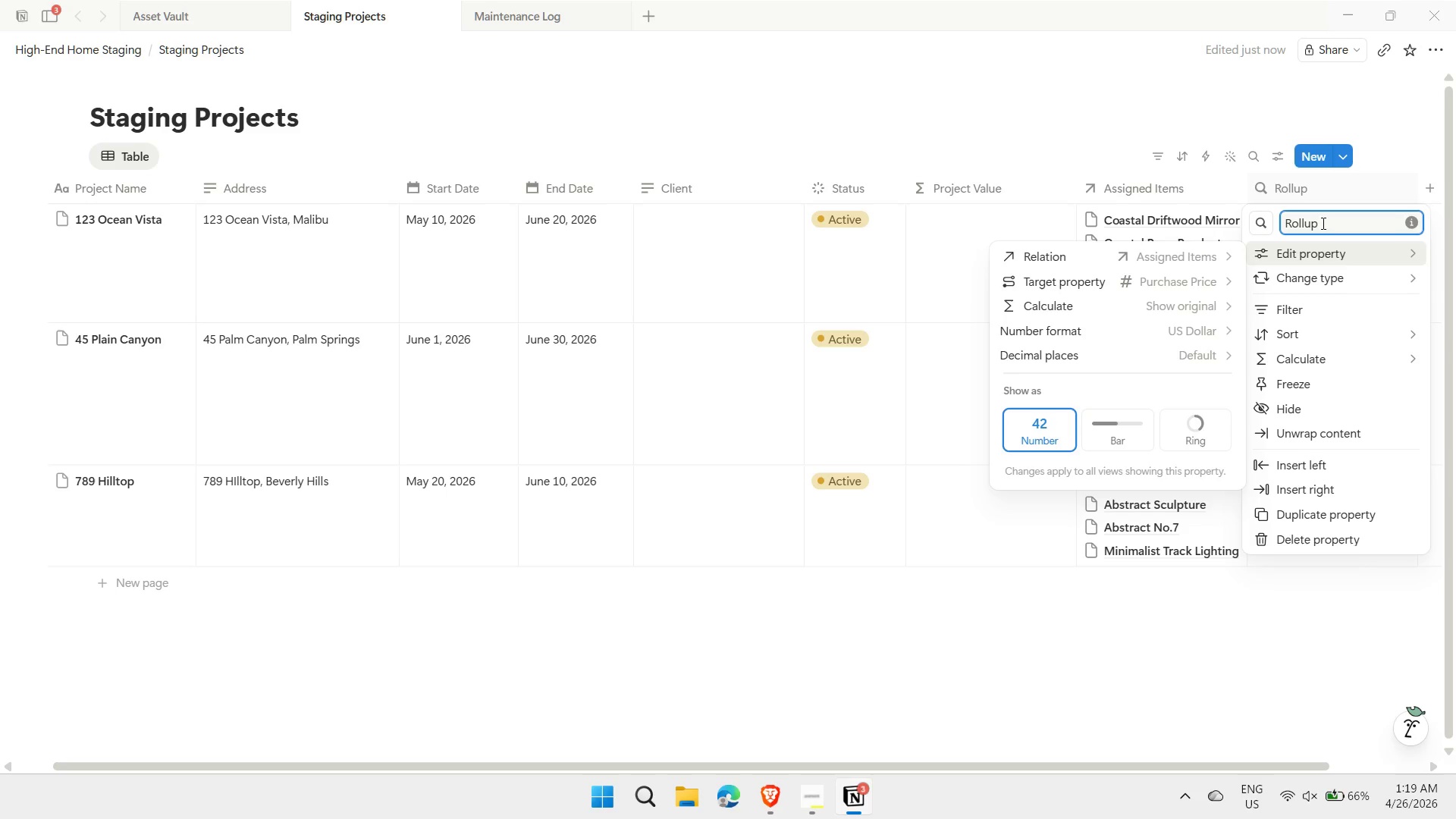 
double_click([1322, 223])
 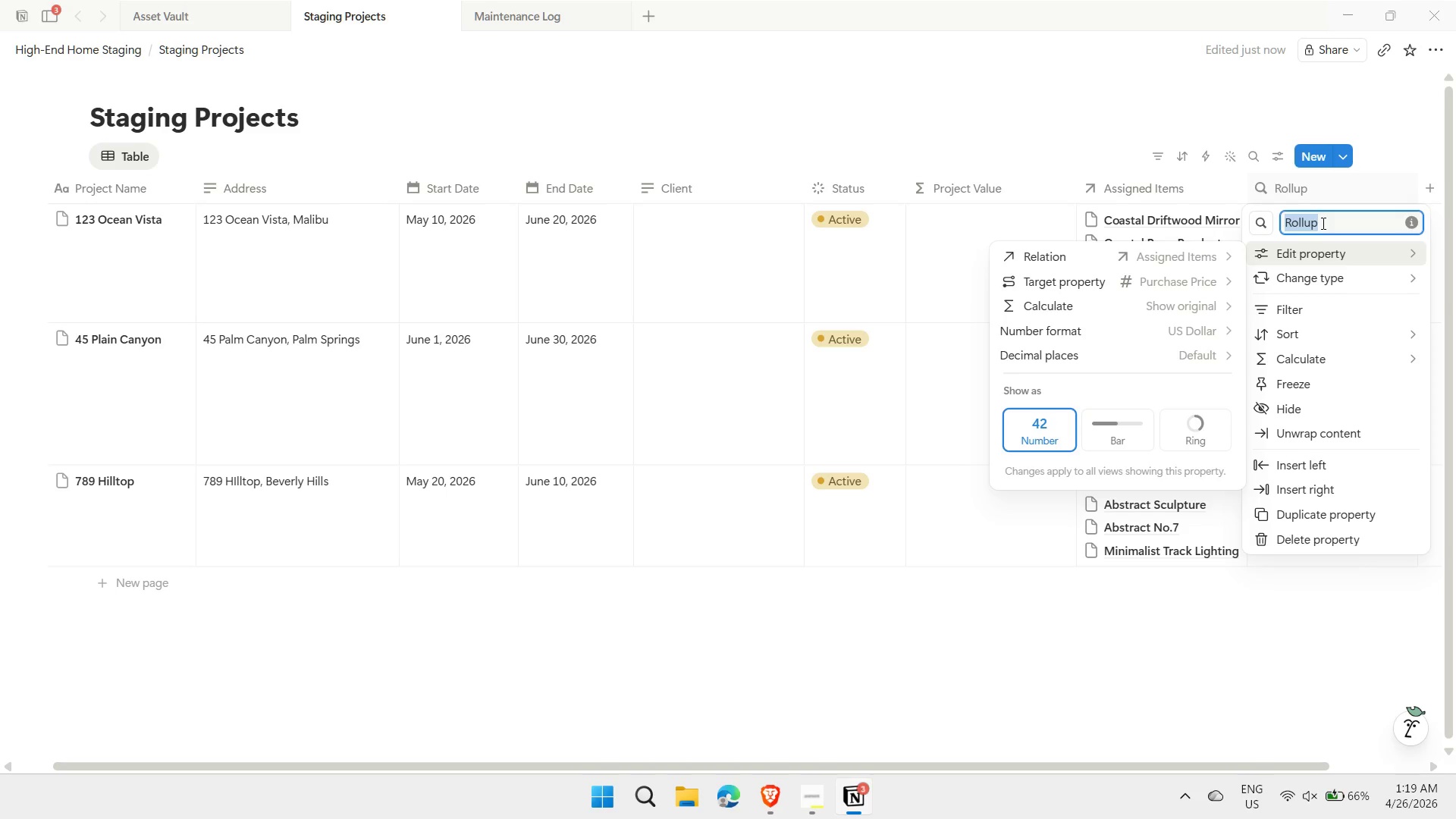 
type(Total Replacement C)
key(Backspace)
type(vA)
key(Backspace)
key(Backspace)
type(Value)
 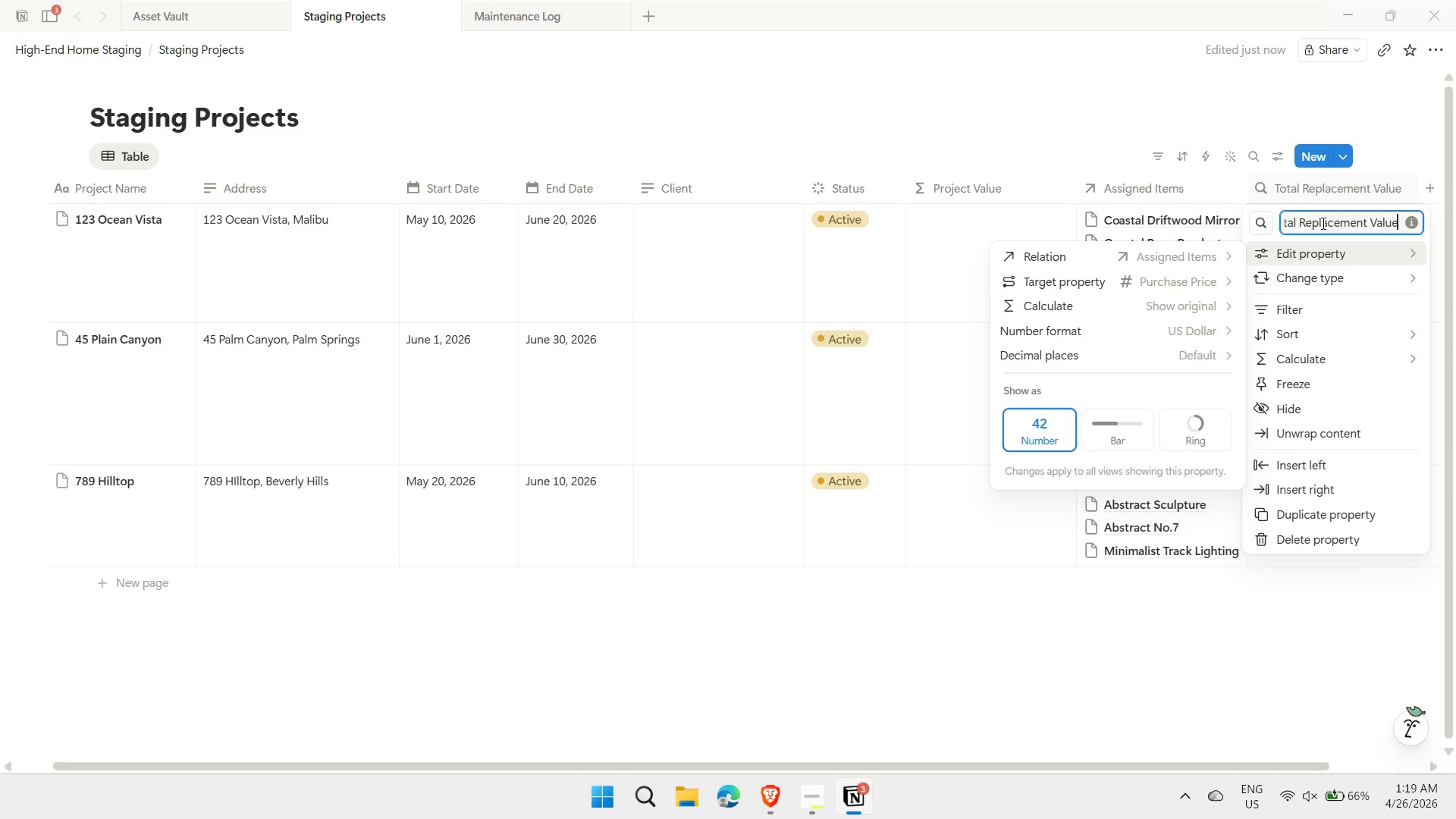 
 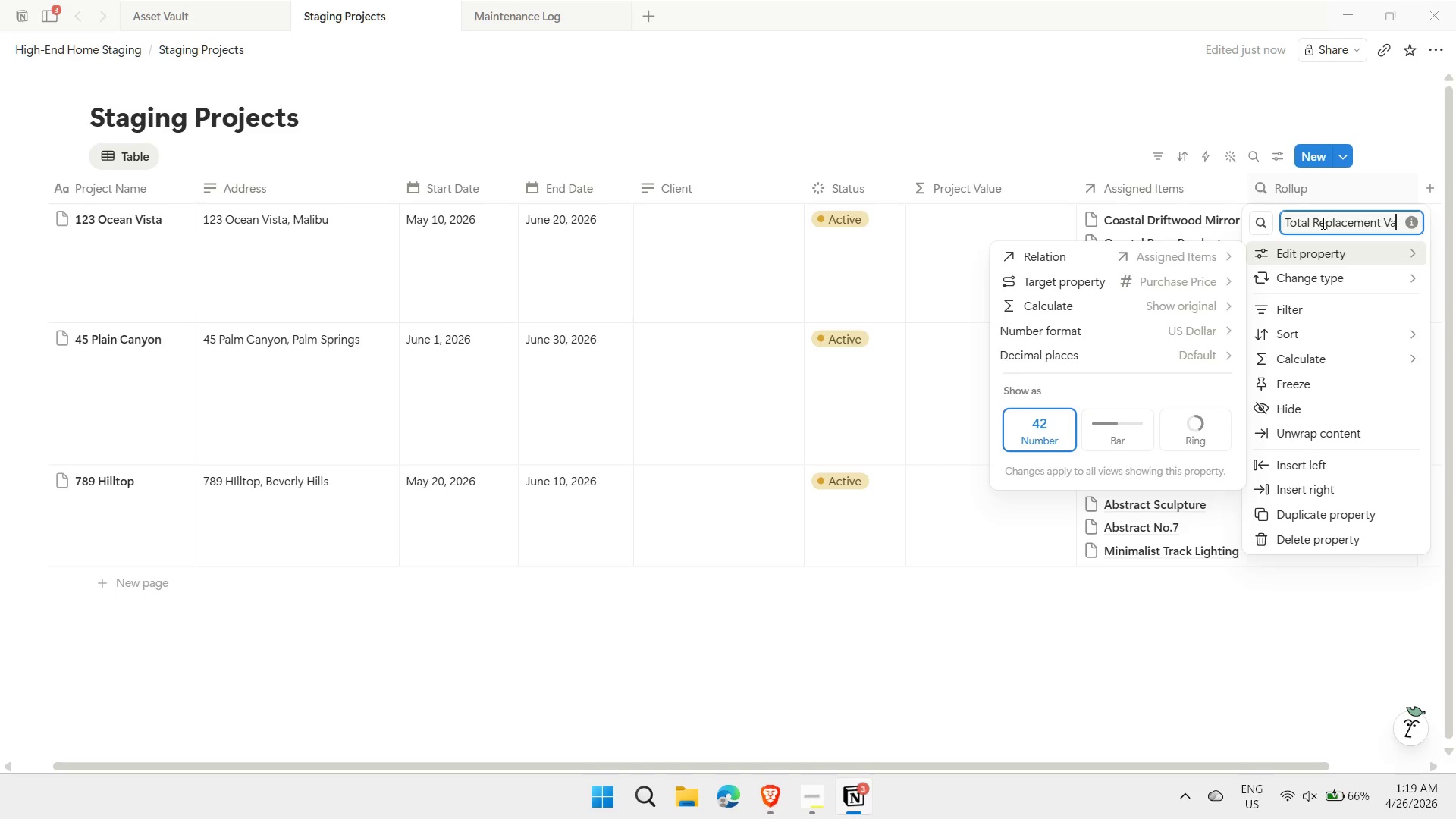 
key(Enter)
 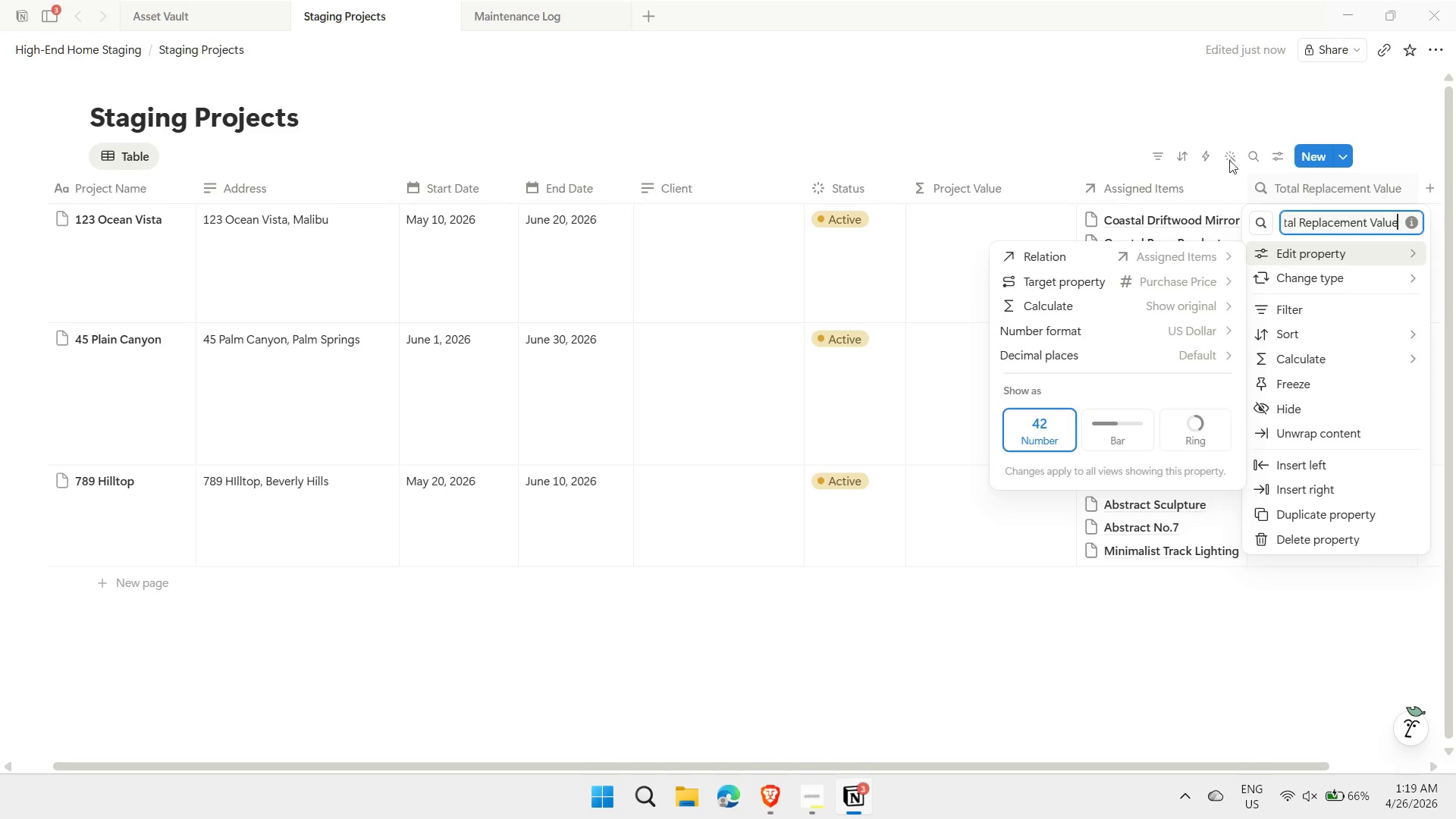 
left_click([1087, 80])
 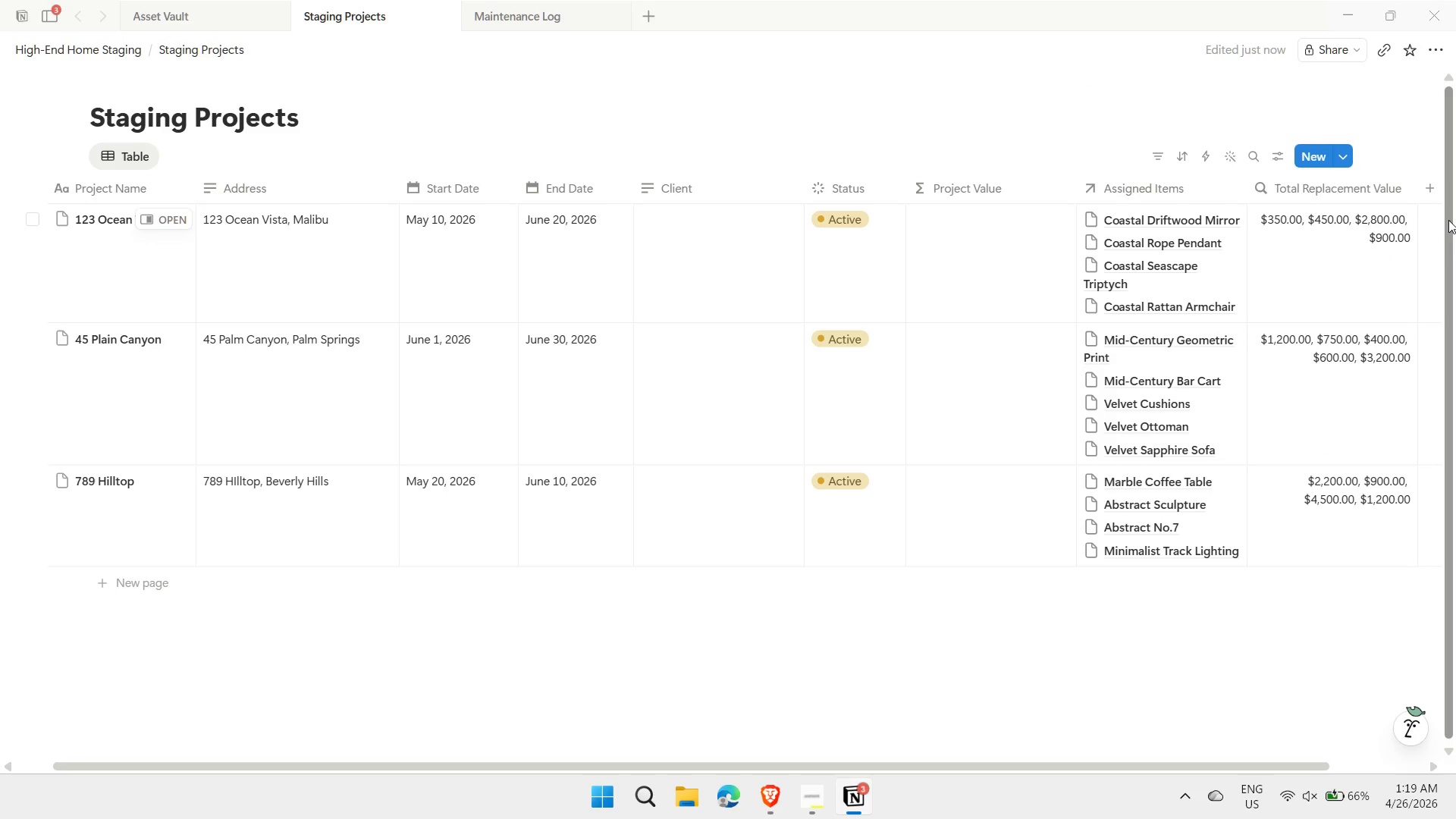 
left_click([1363, 190])
 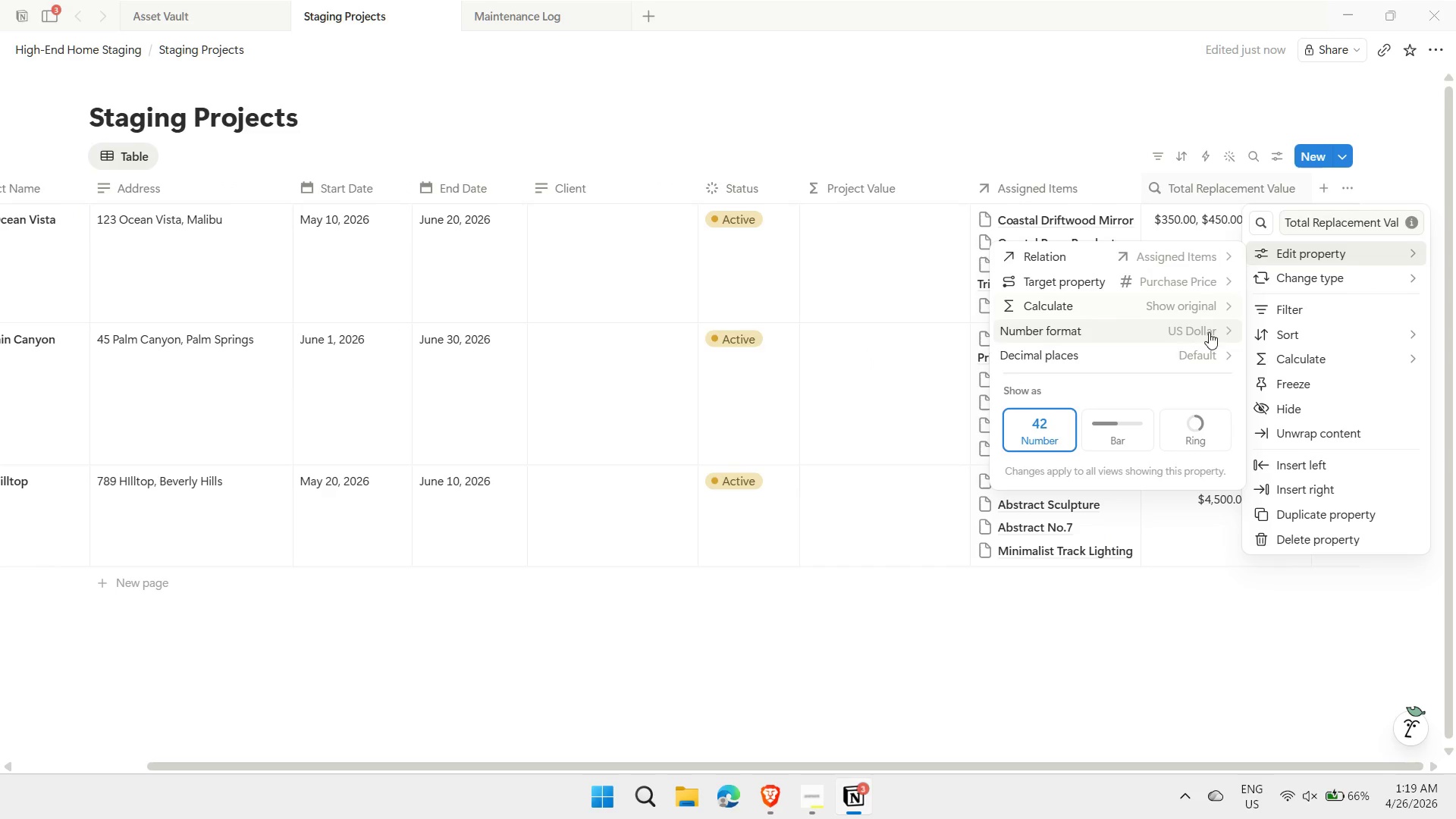 
left_click([1191, 303])
 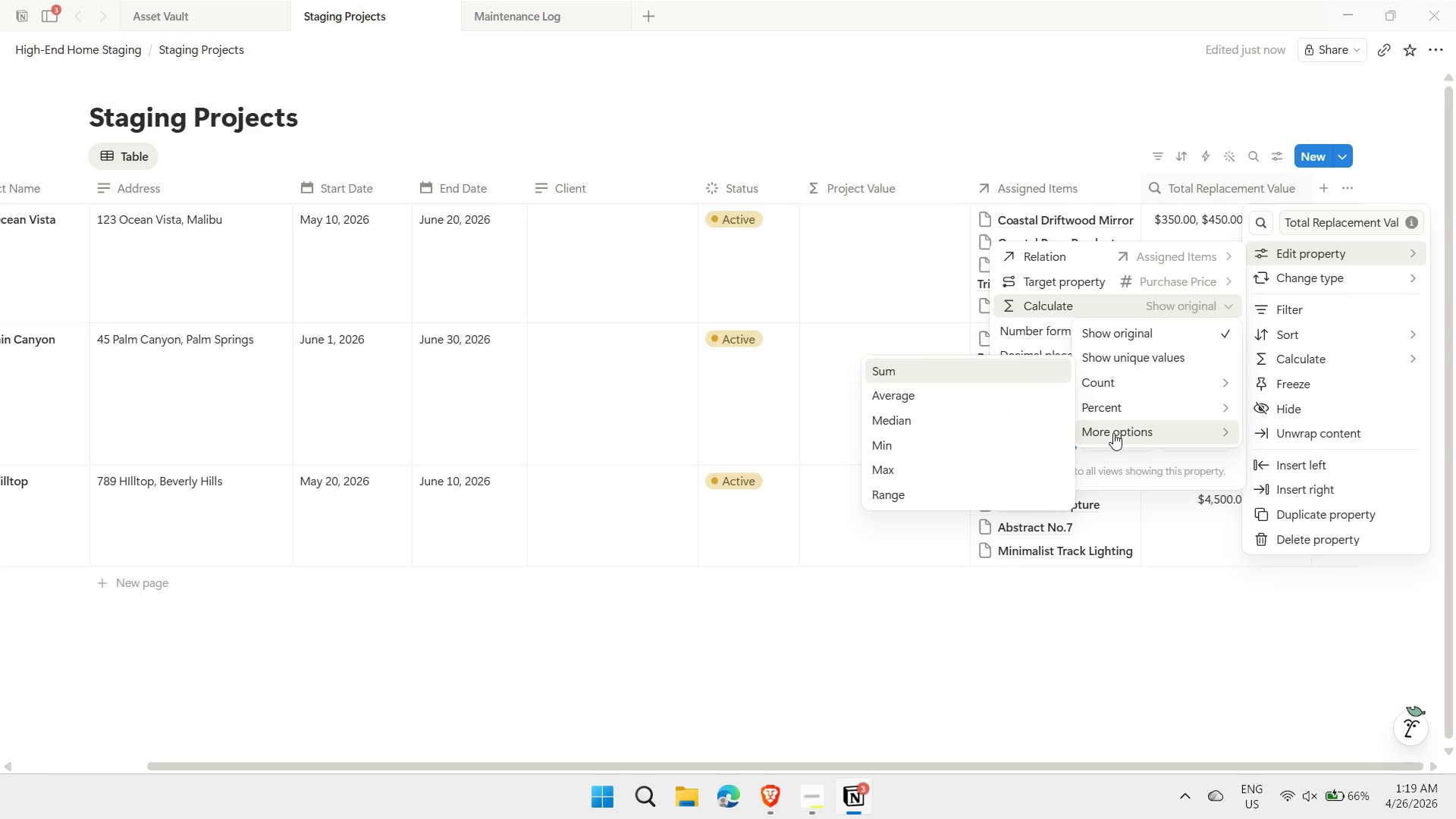 
left_click([1014, 373])
 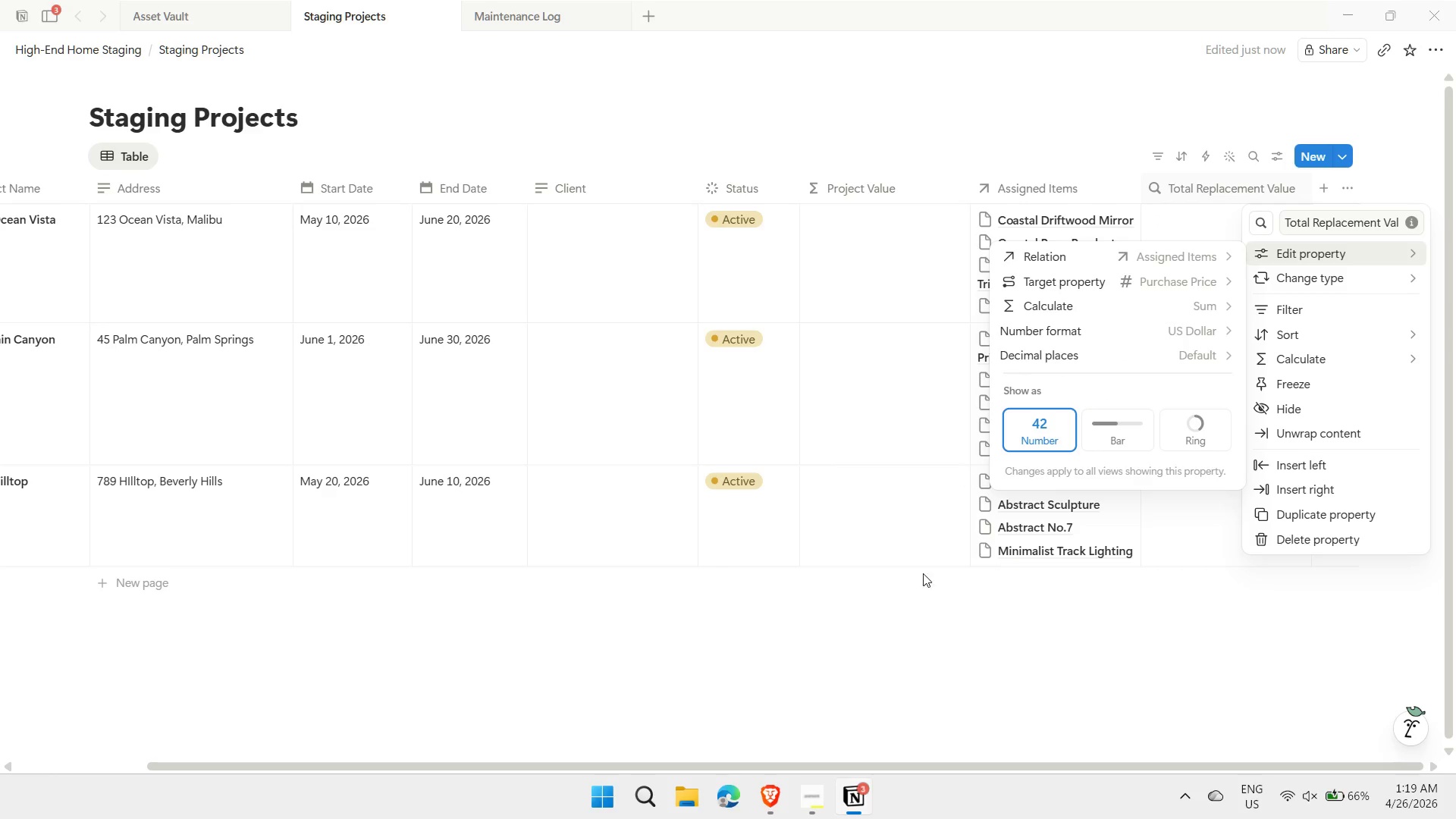 
left_click([885, 670])
 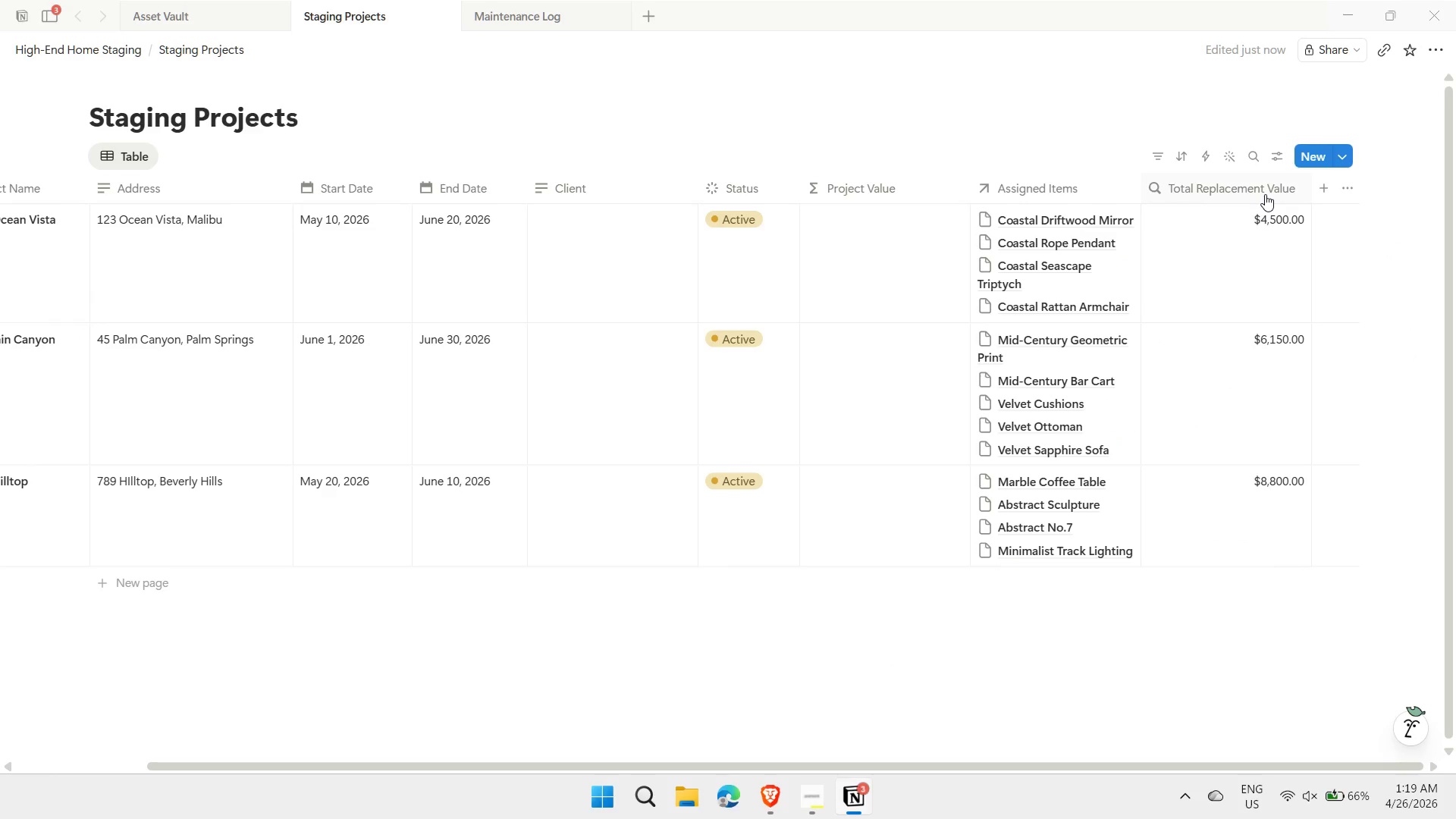 
wait(5.83)
 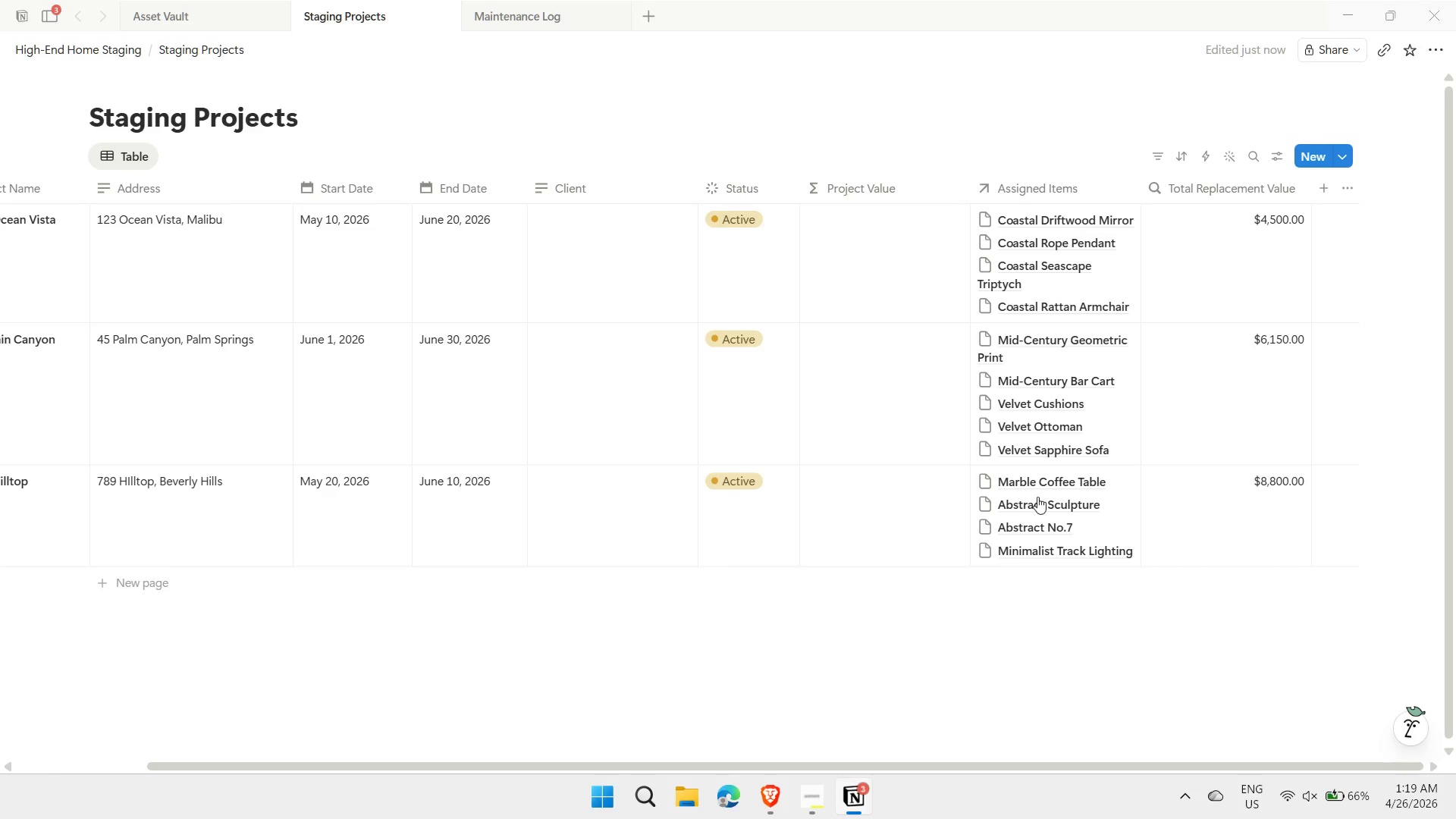 
left_click([1265, 194])
 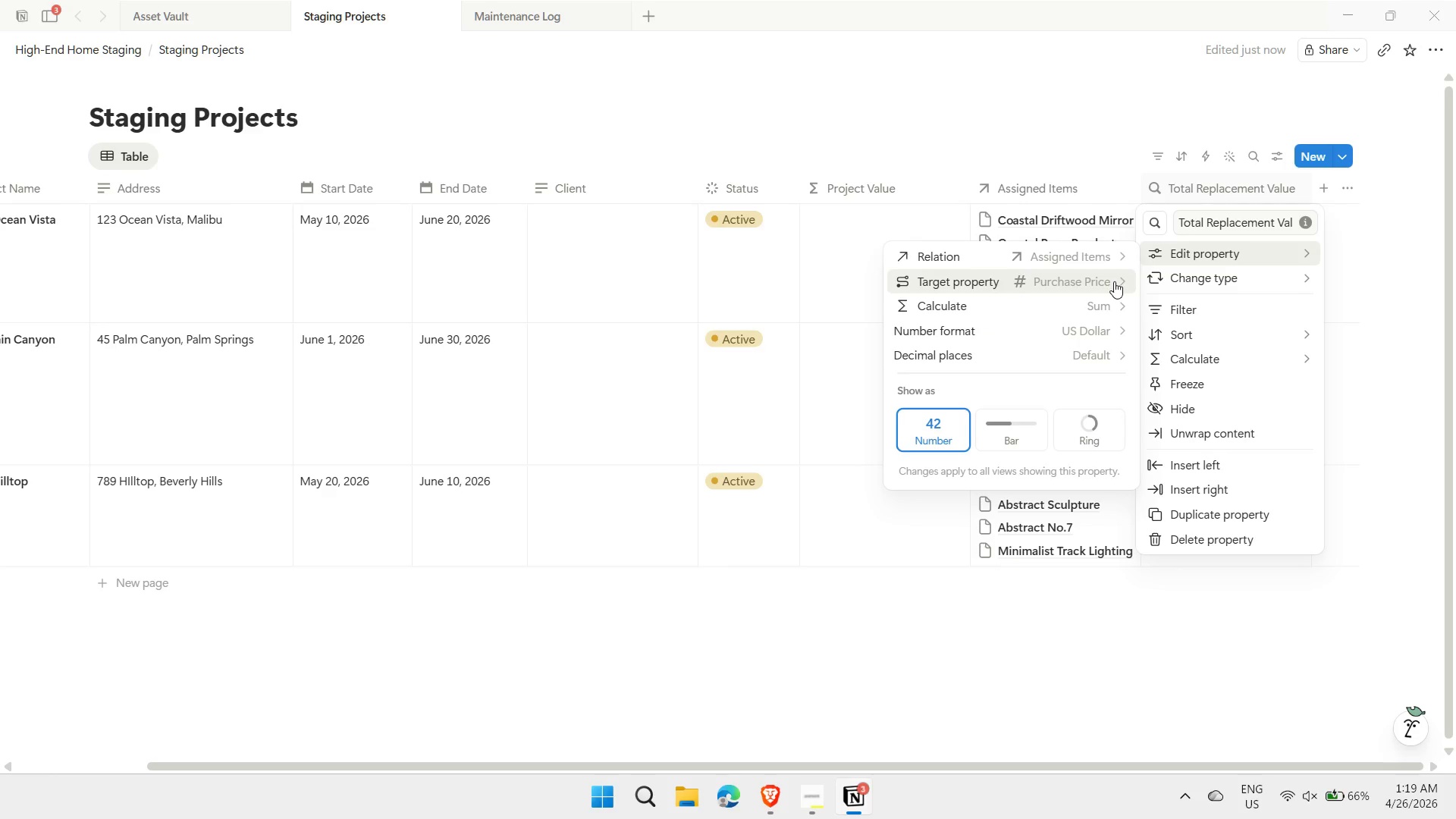 
left_click([1043, 99])
 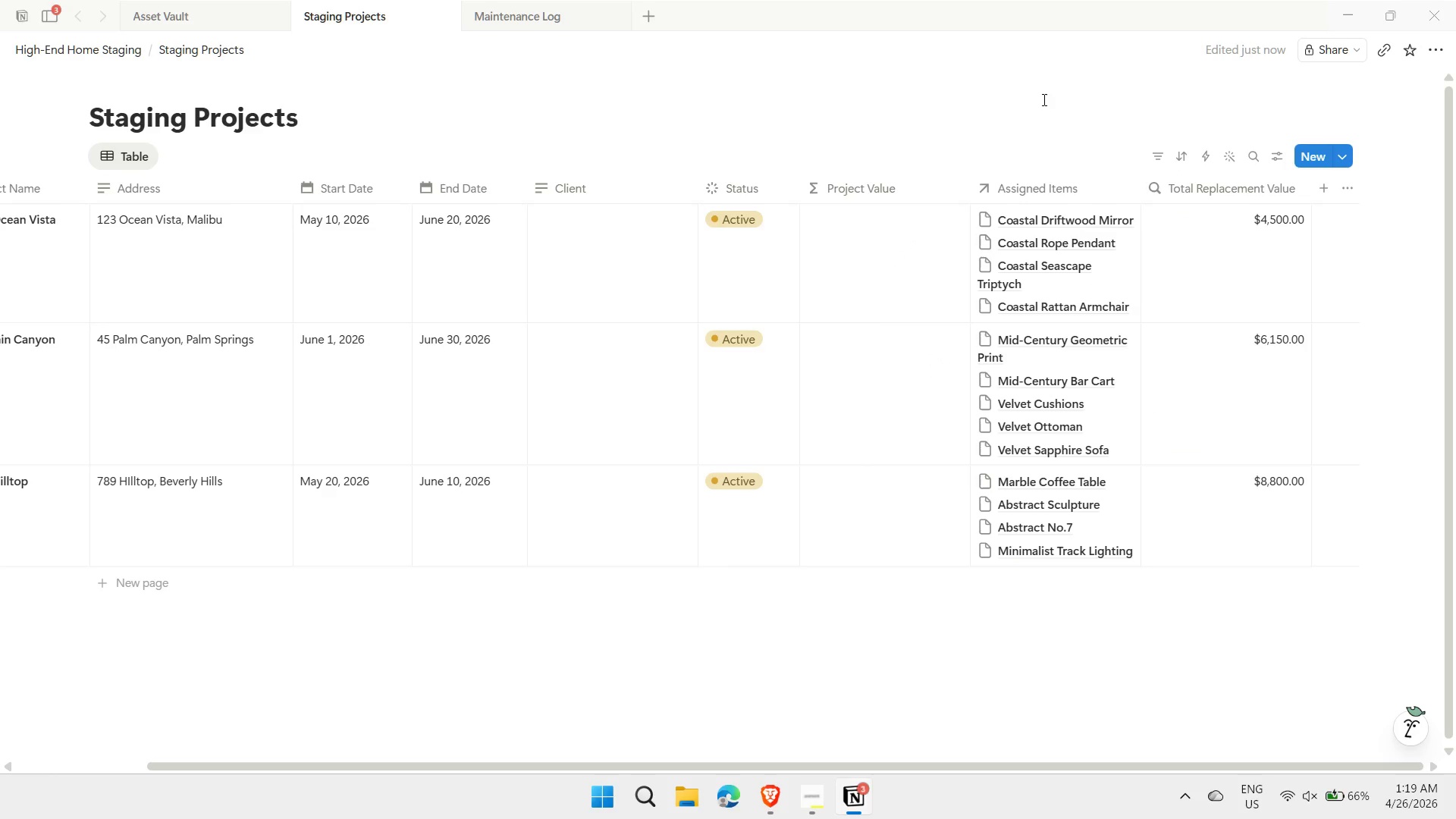 
wait(9.2)
 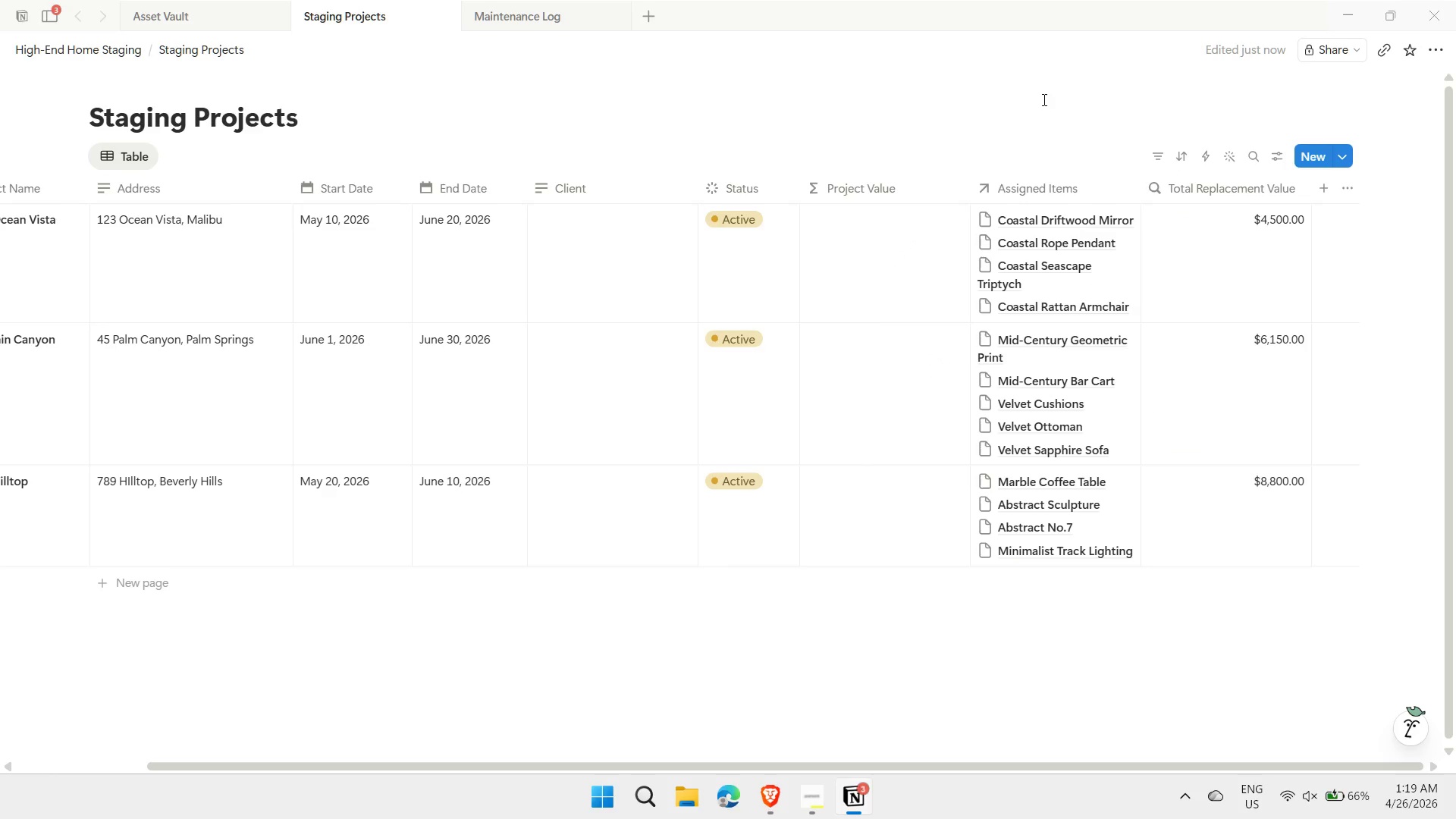 
left_click([865, 194])
 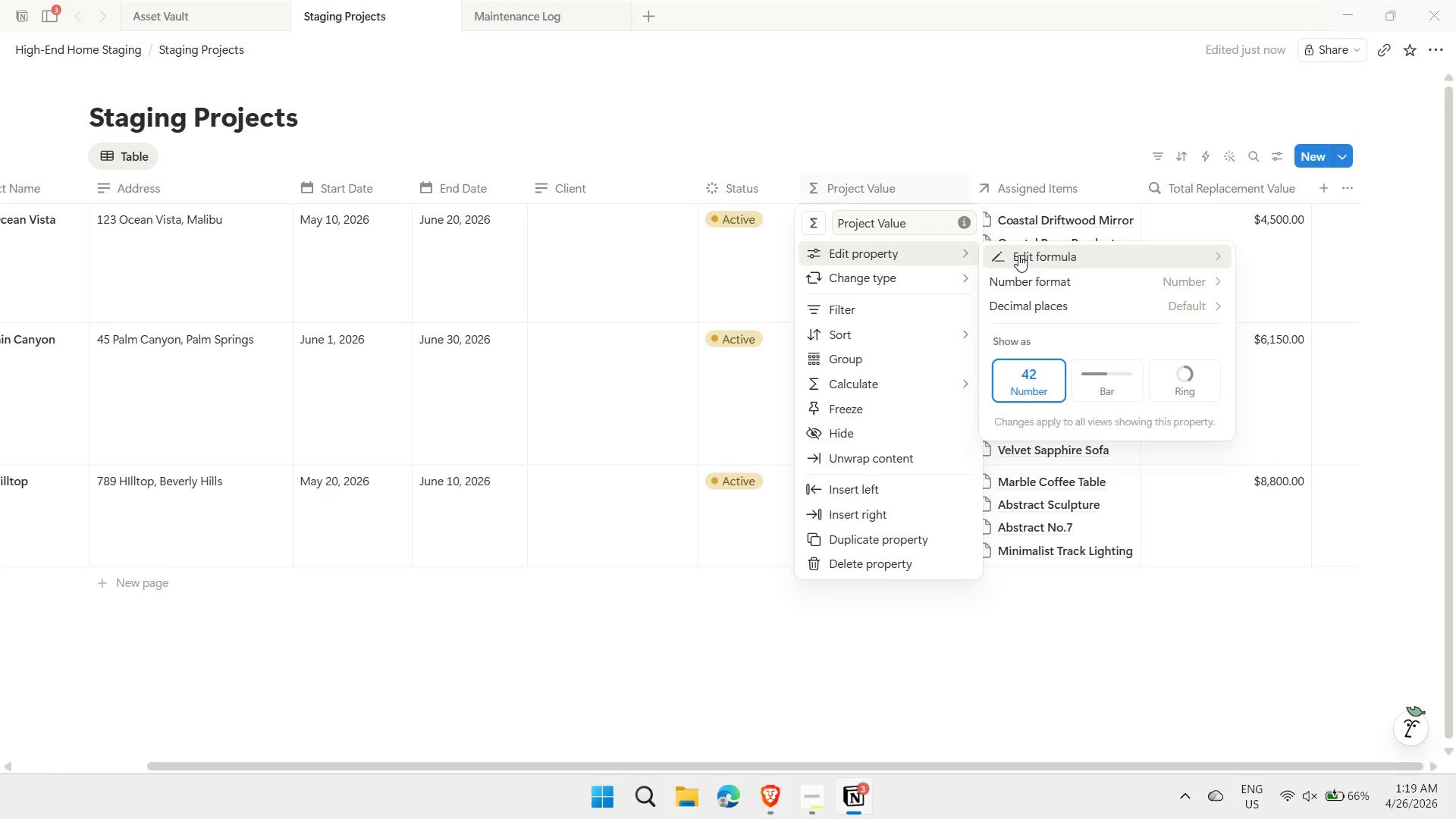 
left_click([1018, 255])
 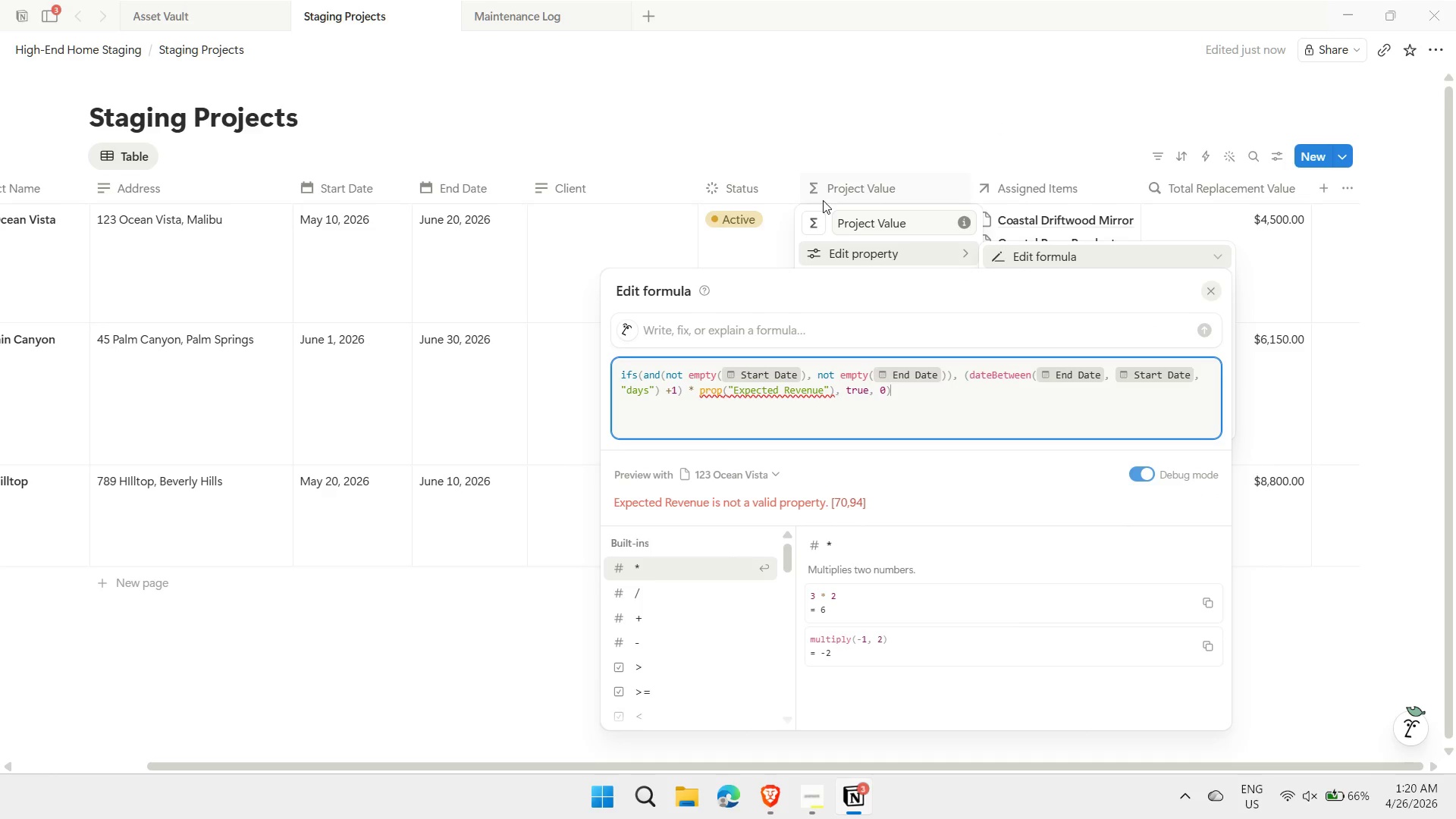 
left_click([980, 145])
 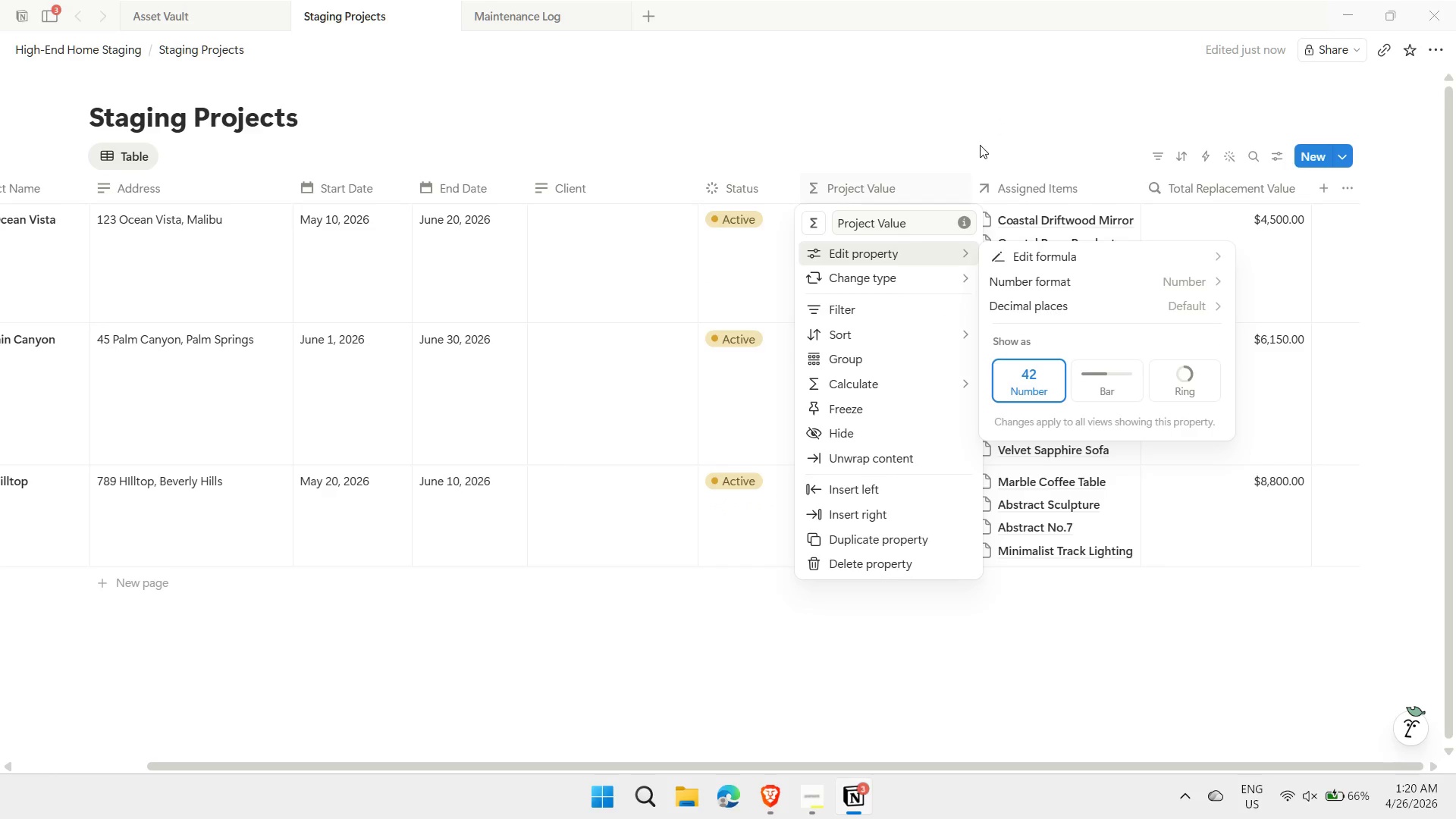 
left_click([980, 145])
 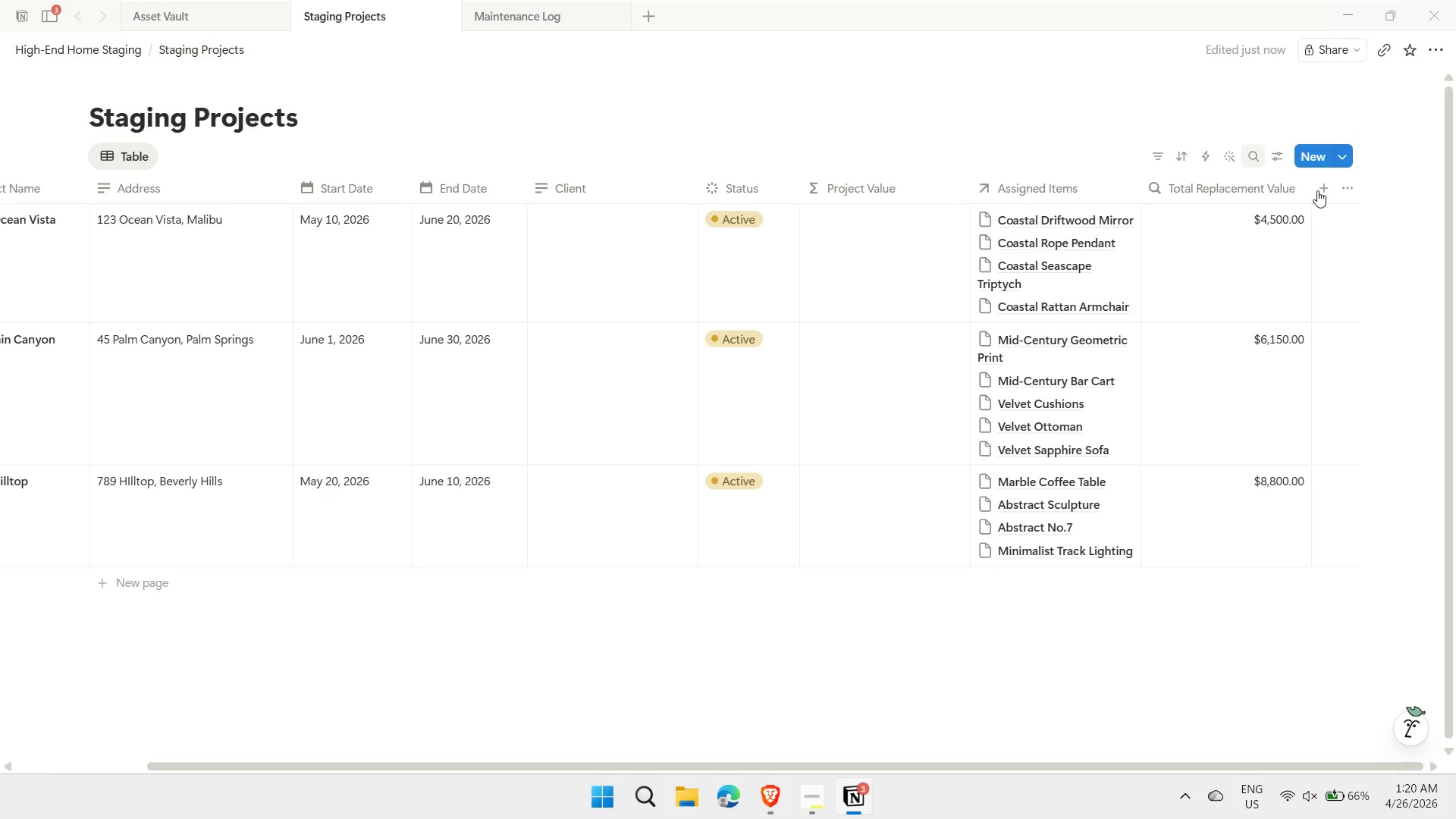 
left_click([1322, 192])
 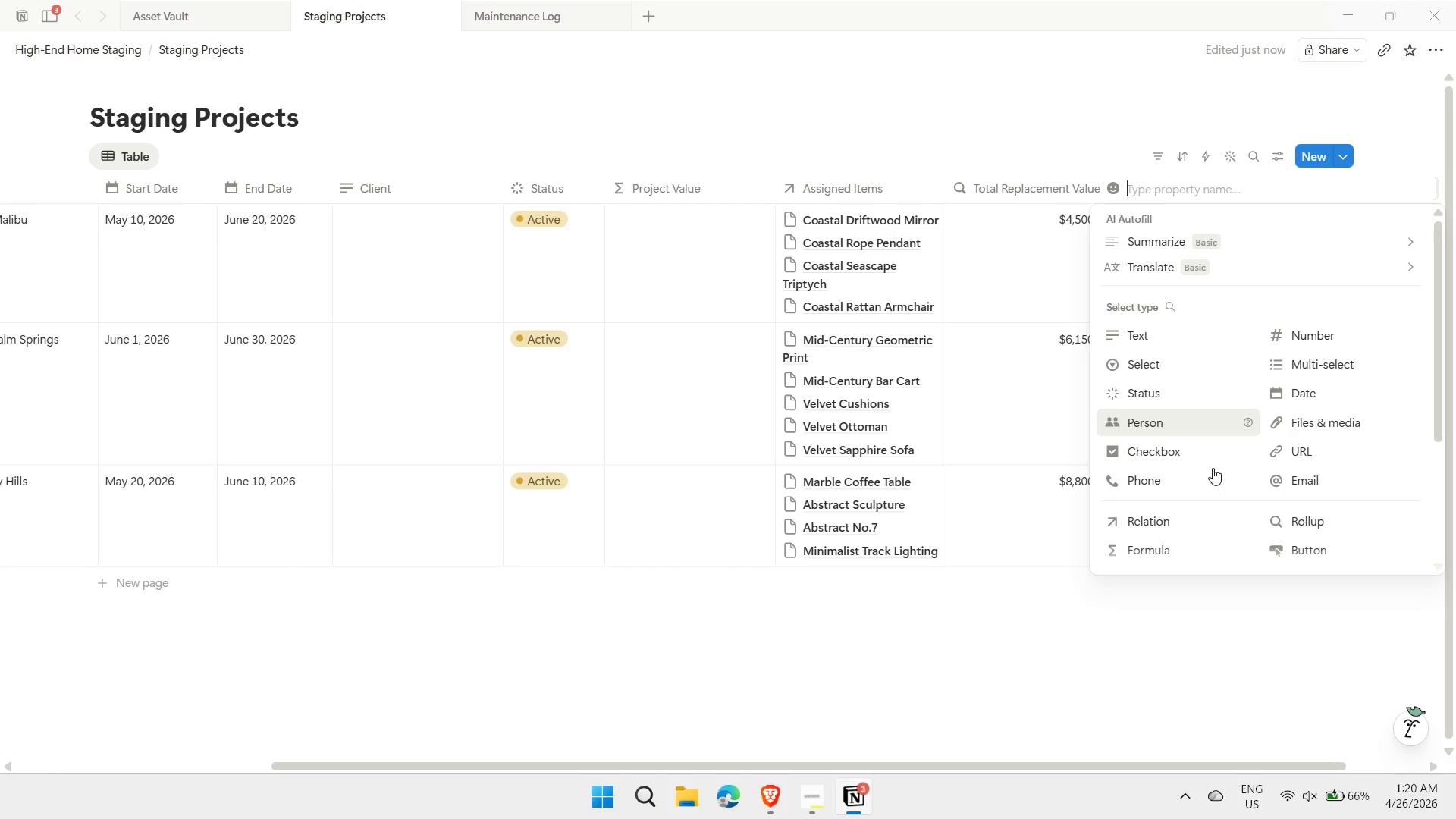 
left_click([1287, 519])
 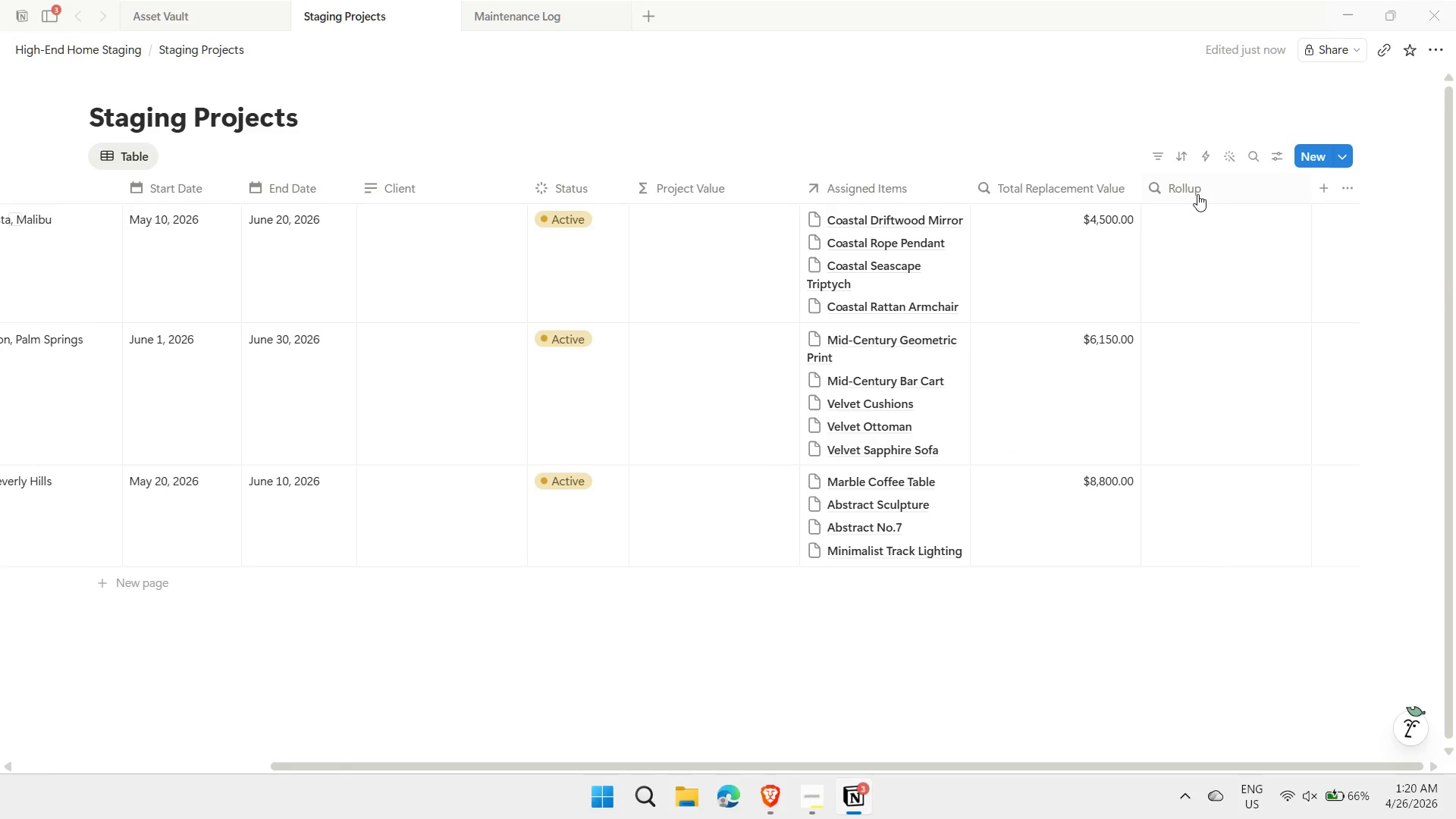 
left_click([1195, 190])
 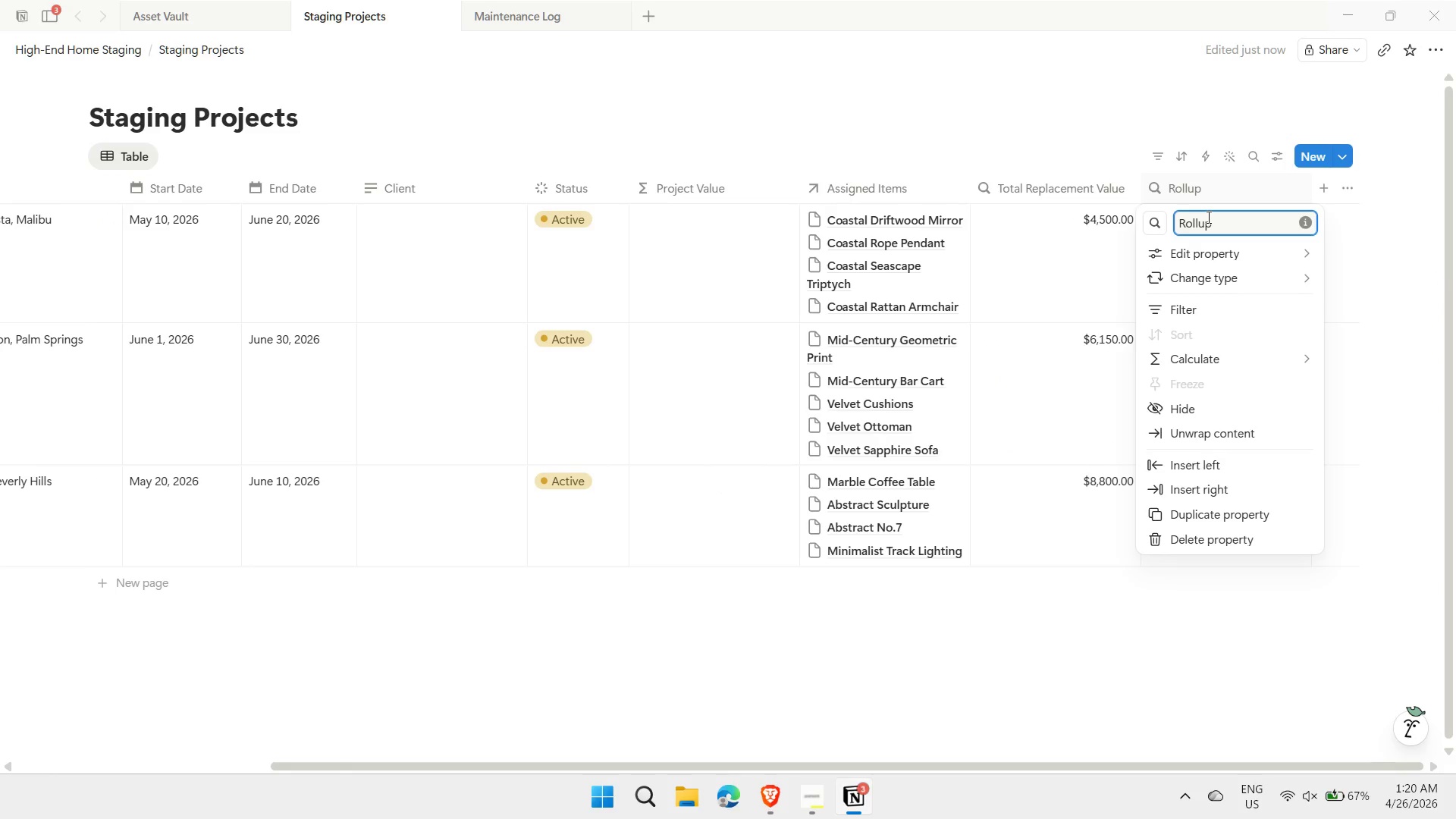 
double_click([1207, 217])
 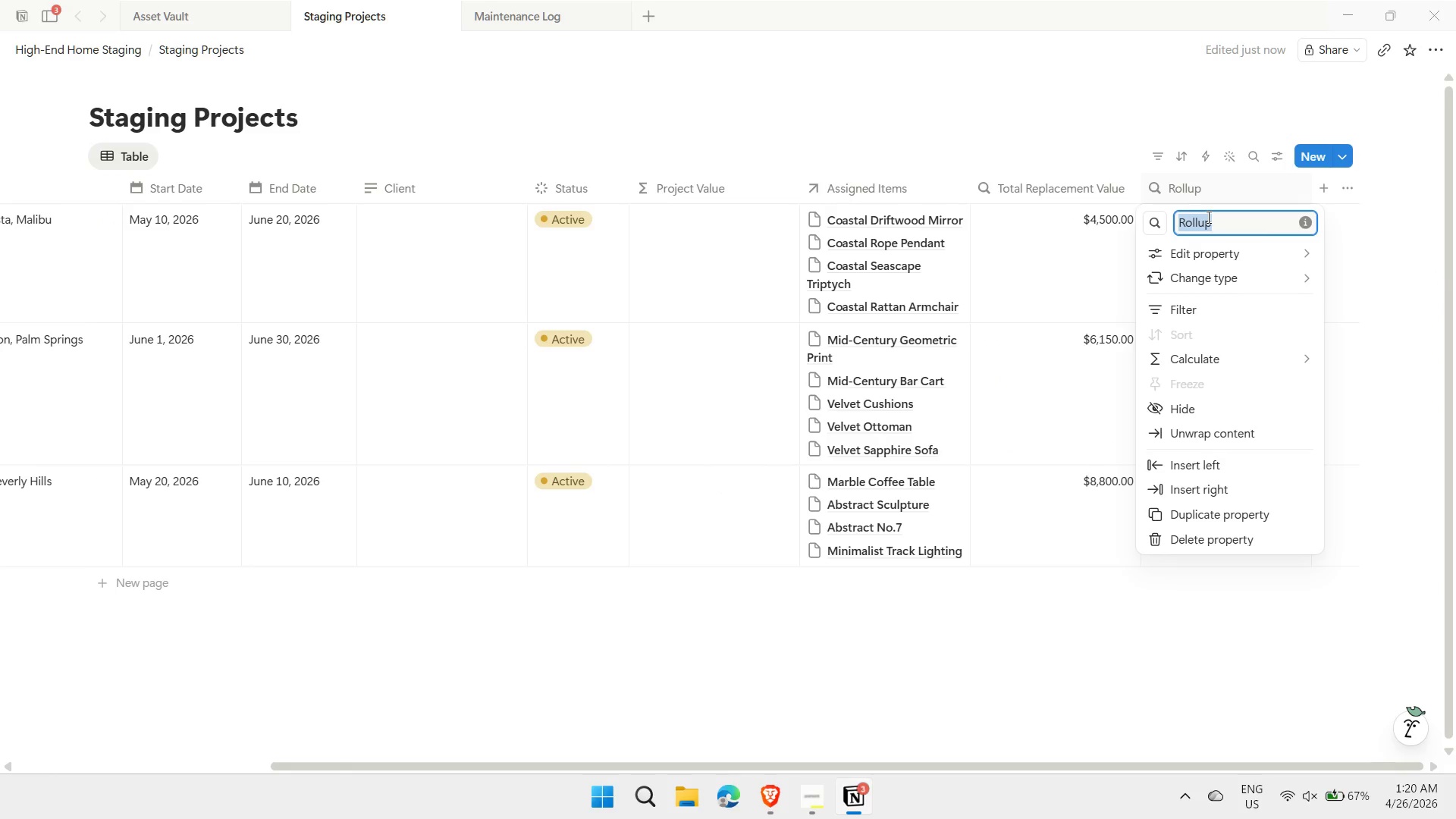 
type(Expected Revenue)
 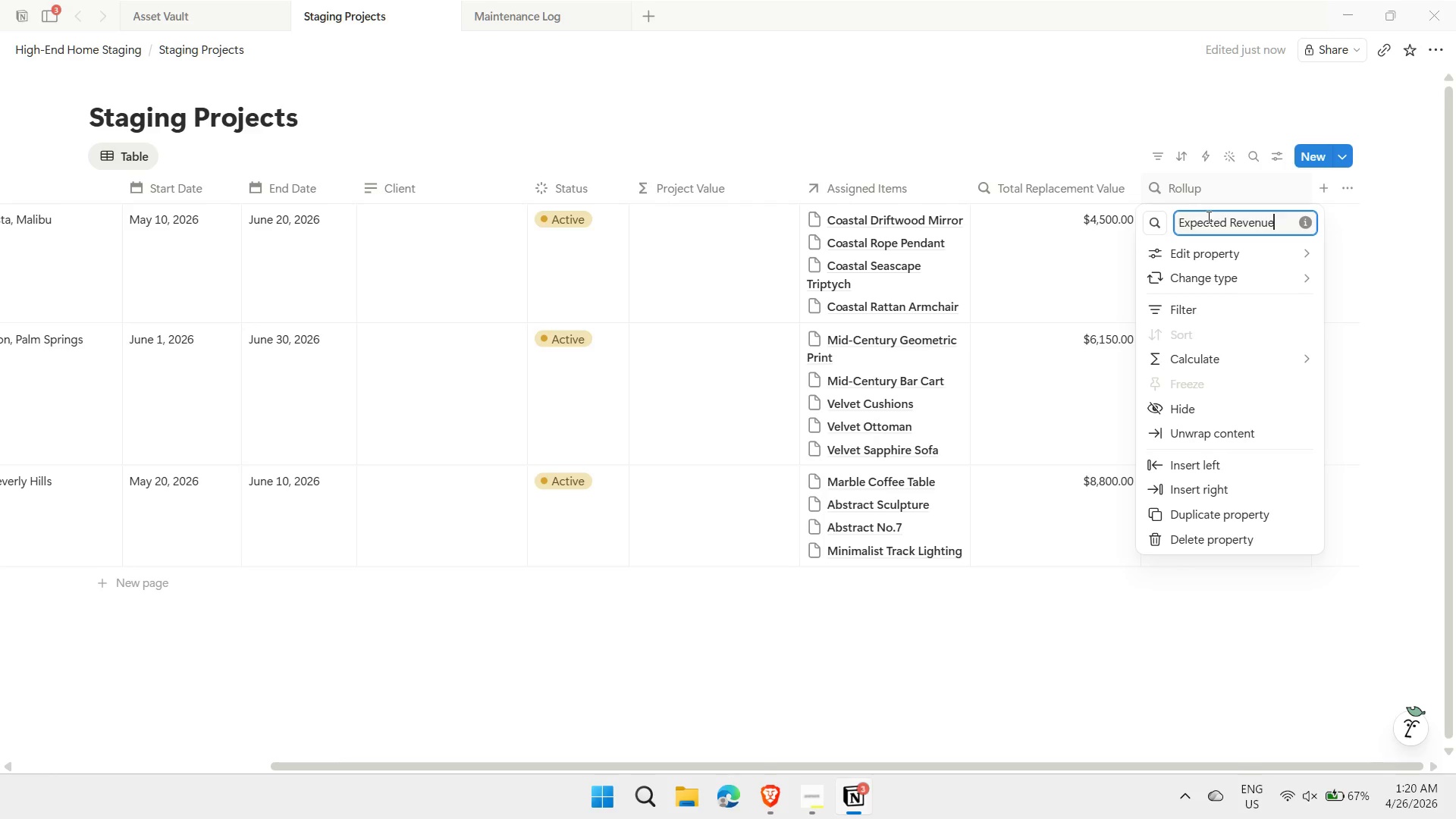 
mouse_move([1201, 241])
 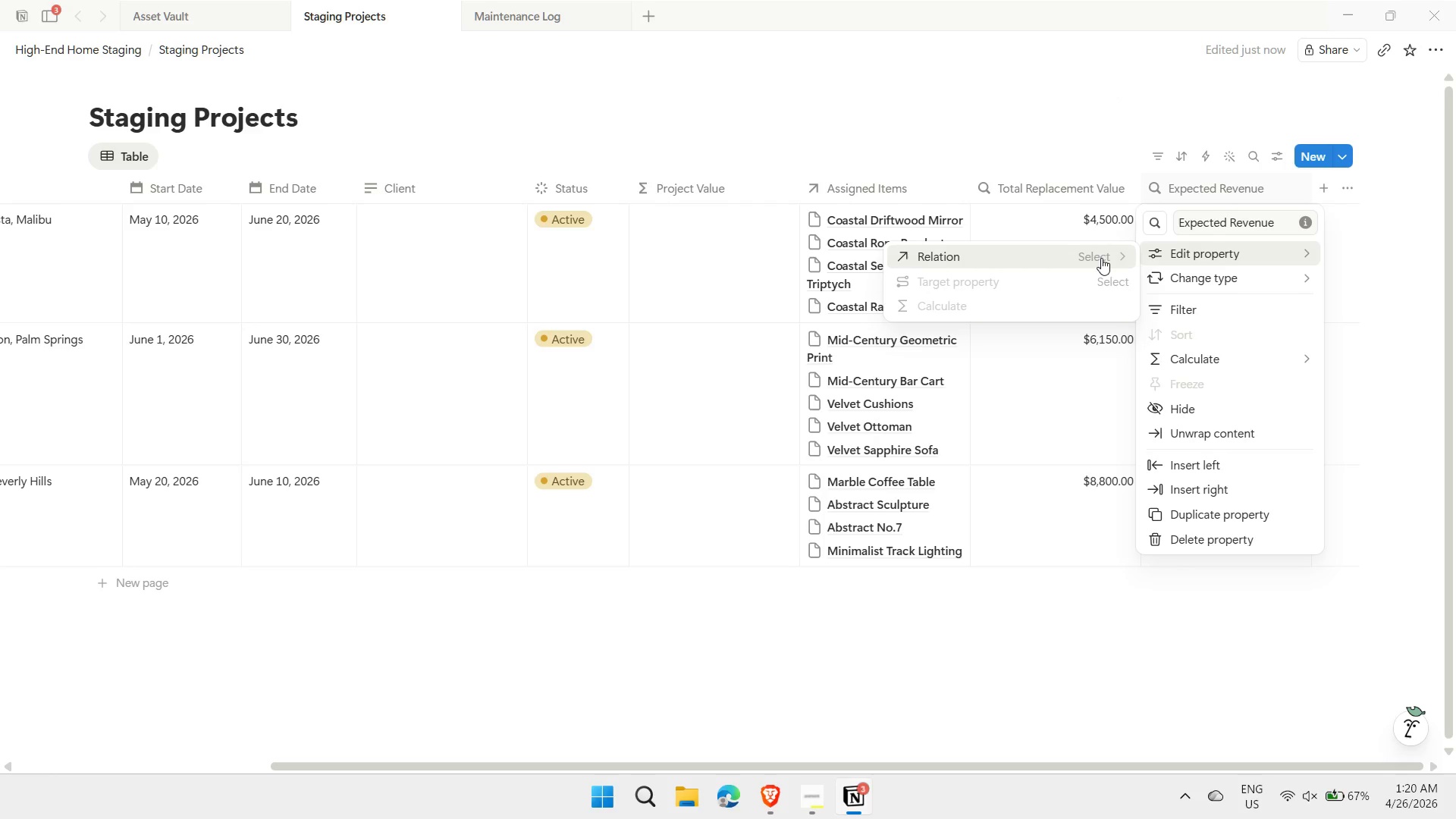 
left_click([1101, 258])
 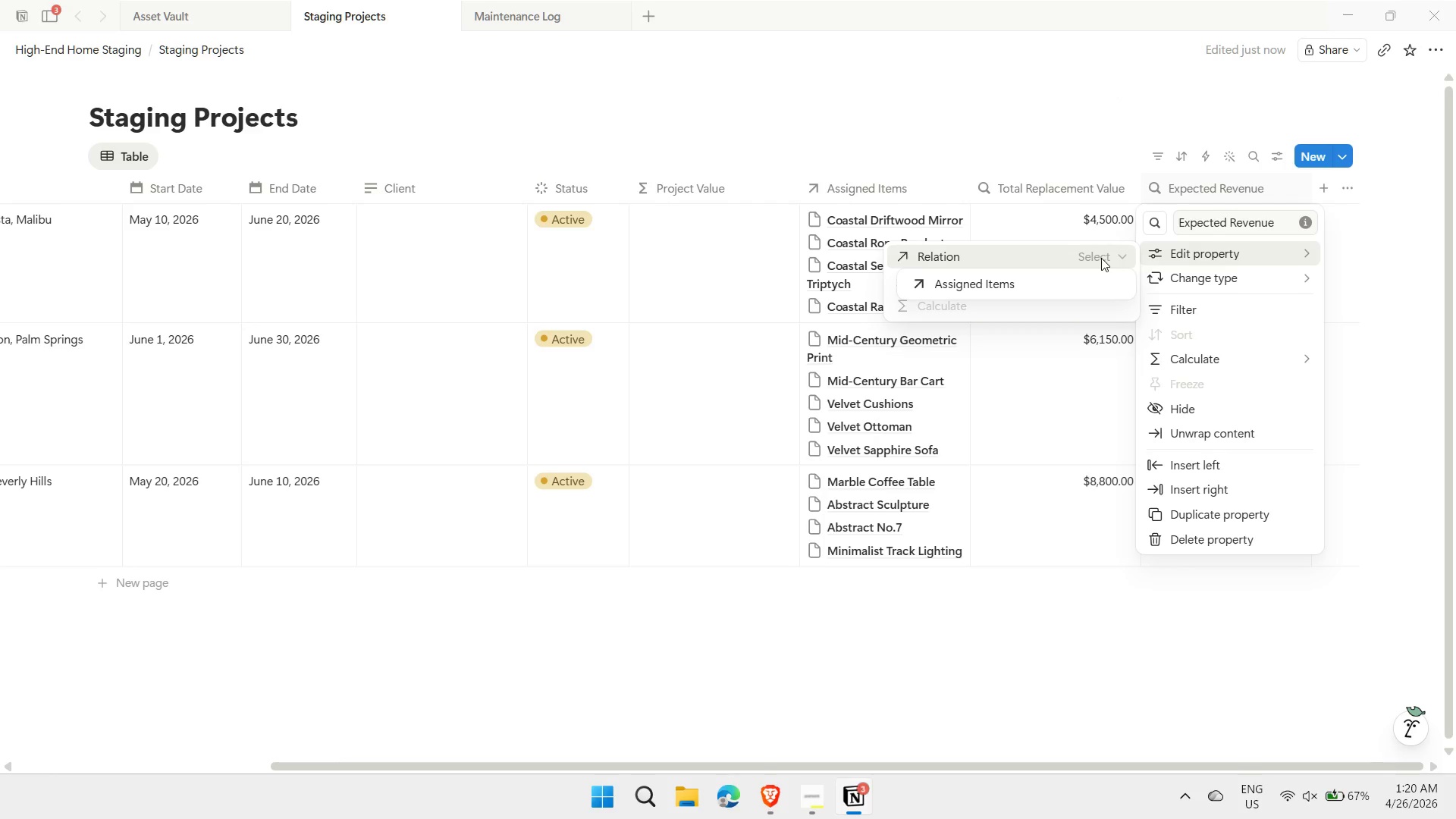 
wait(12.36)
 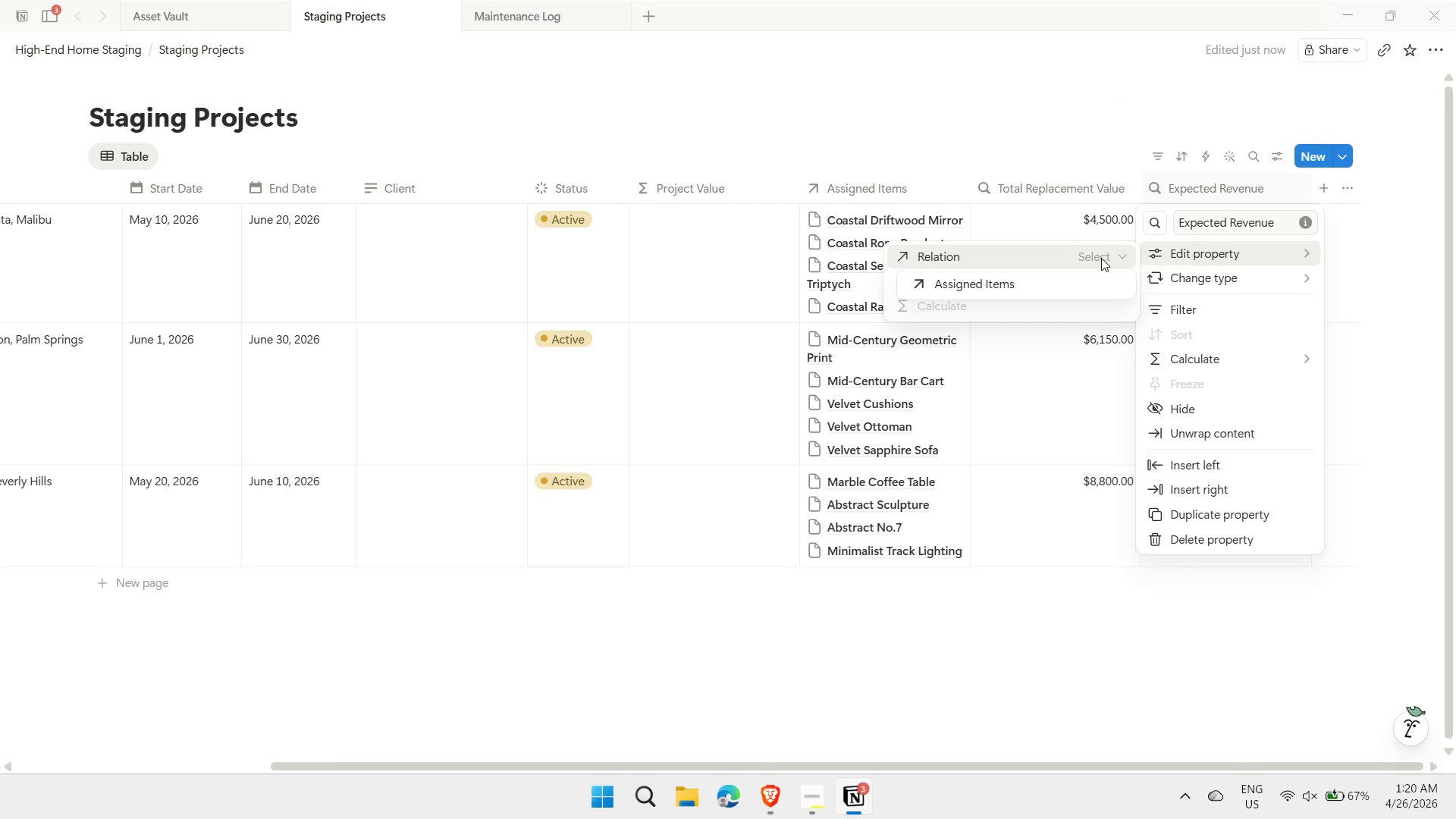 
left_click([1033, 288])
 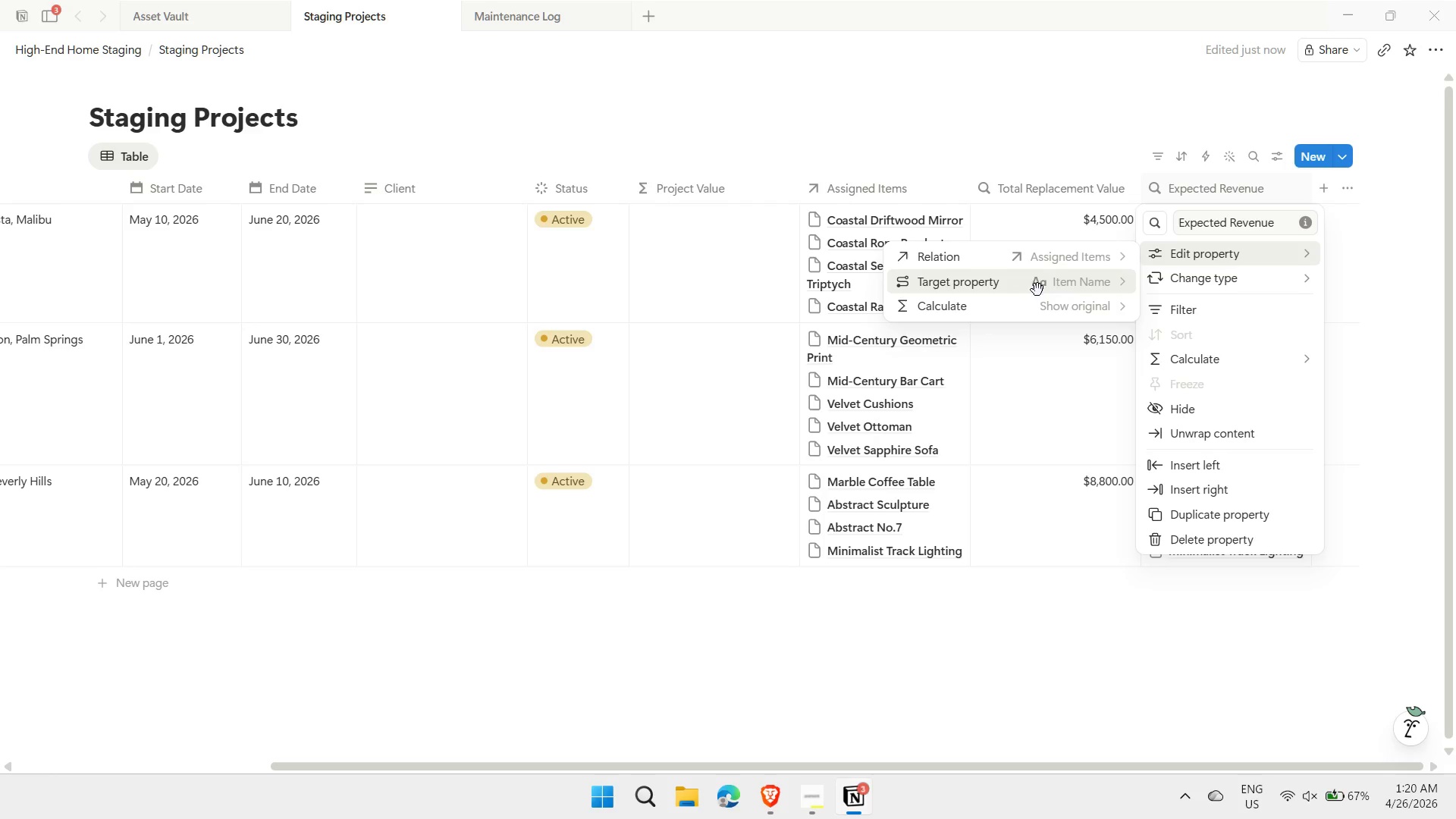 
left_click([1040, 291])
 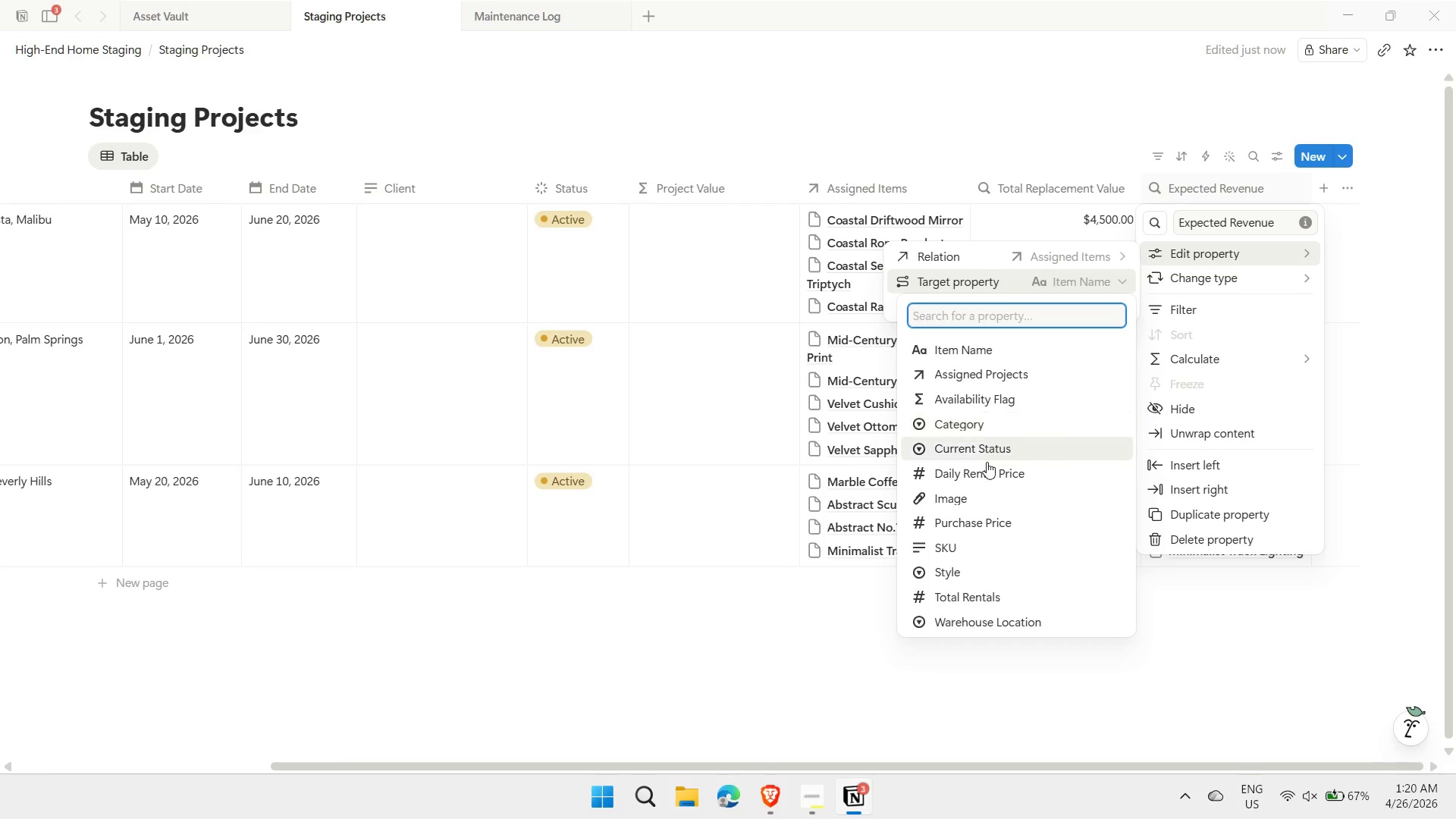 
left_click([974, 469])
 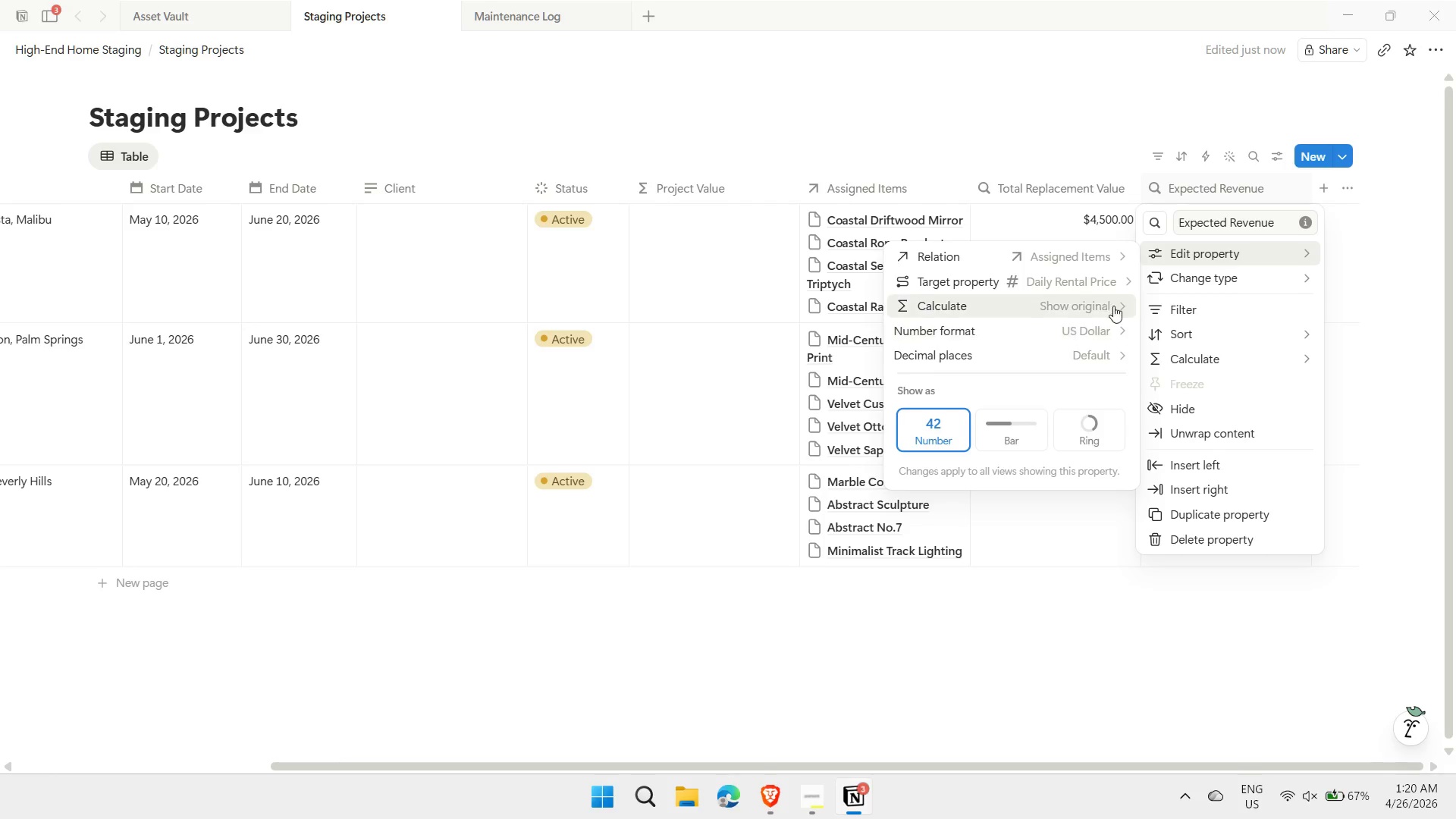 
left_click([1088, 304])
 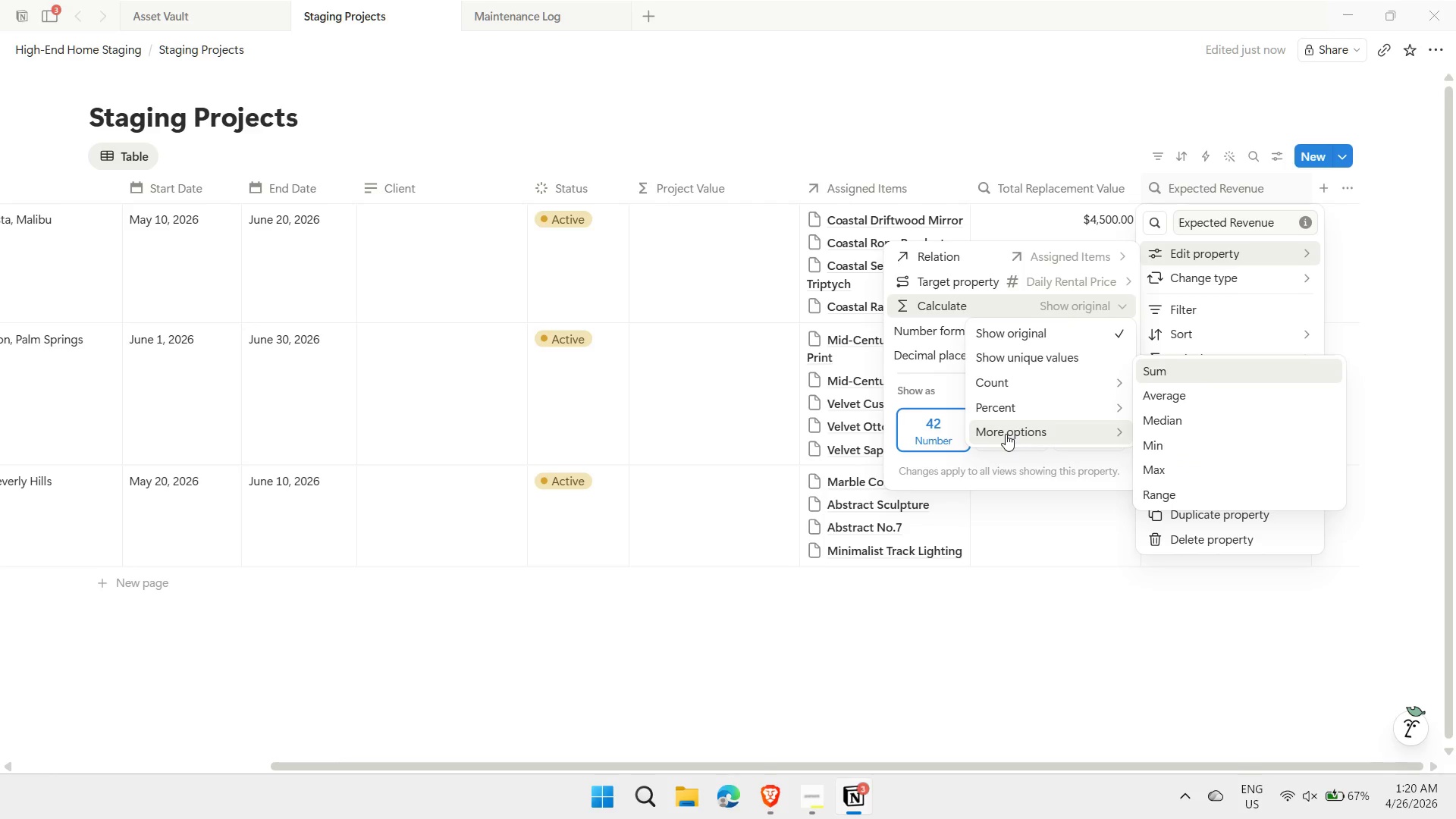 
left_click([1189, 372])
 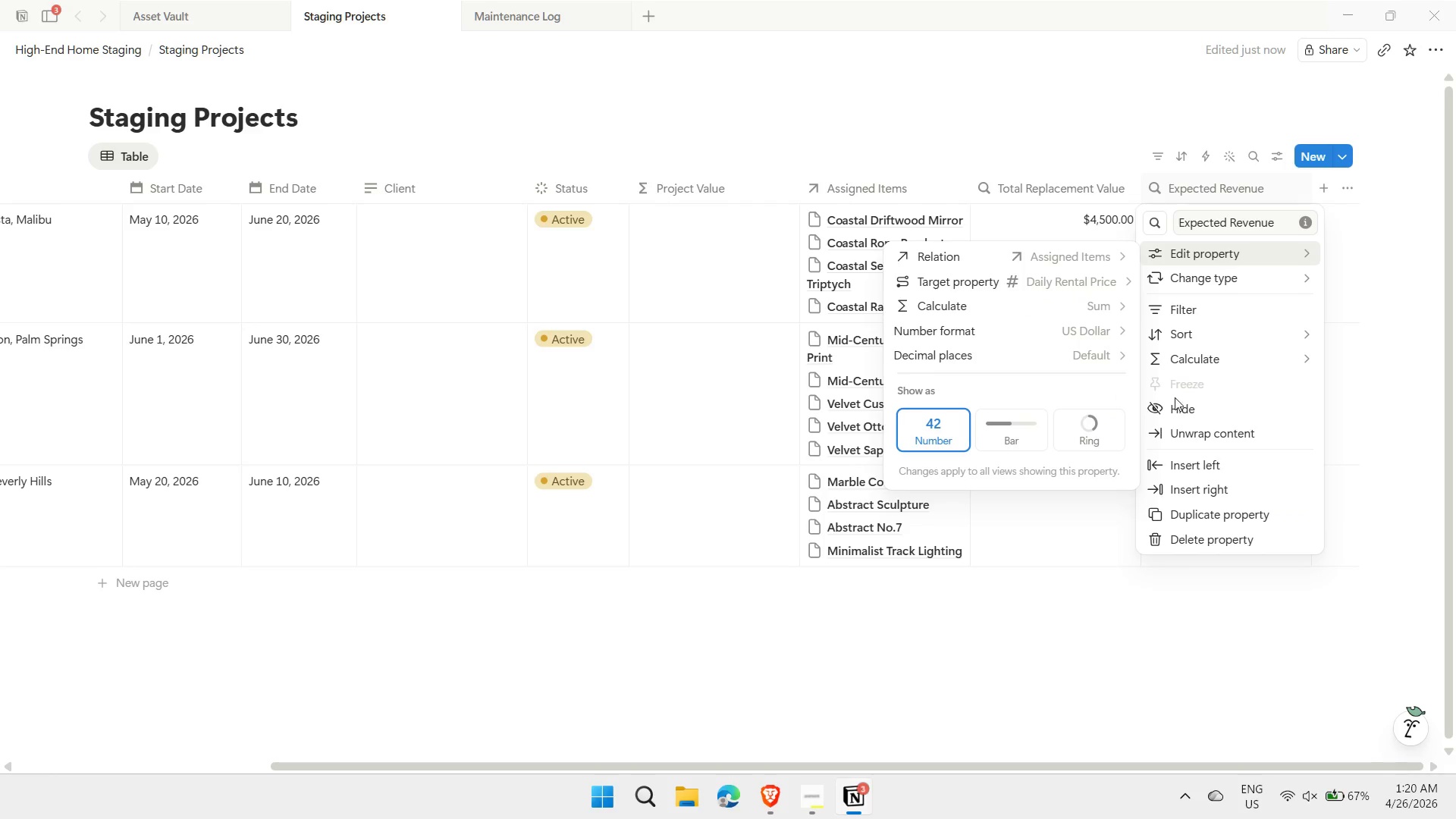 
left_click([1078, 636])
 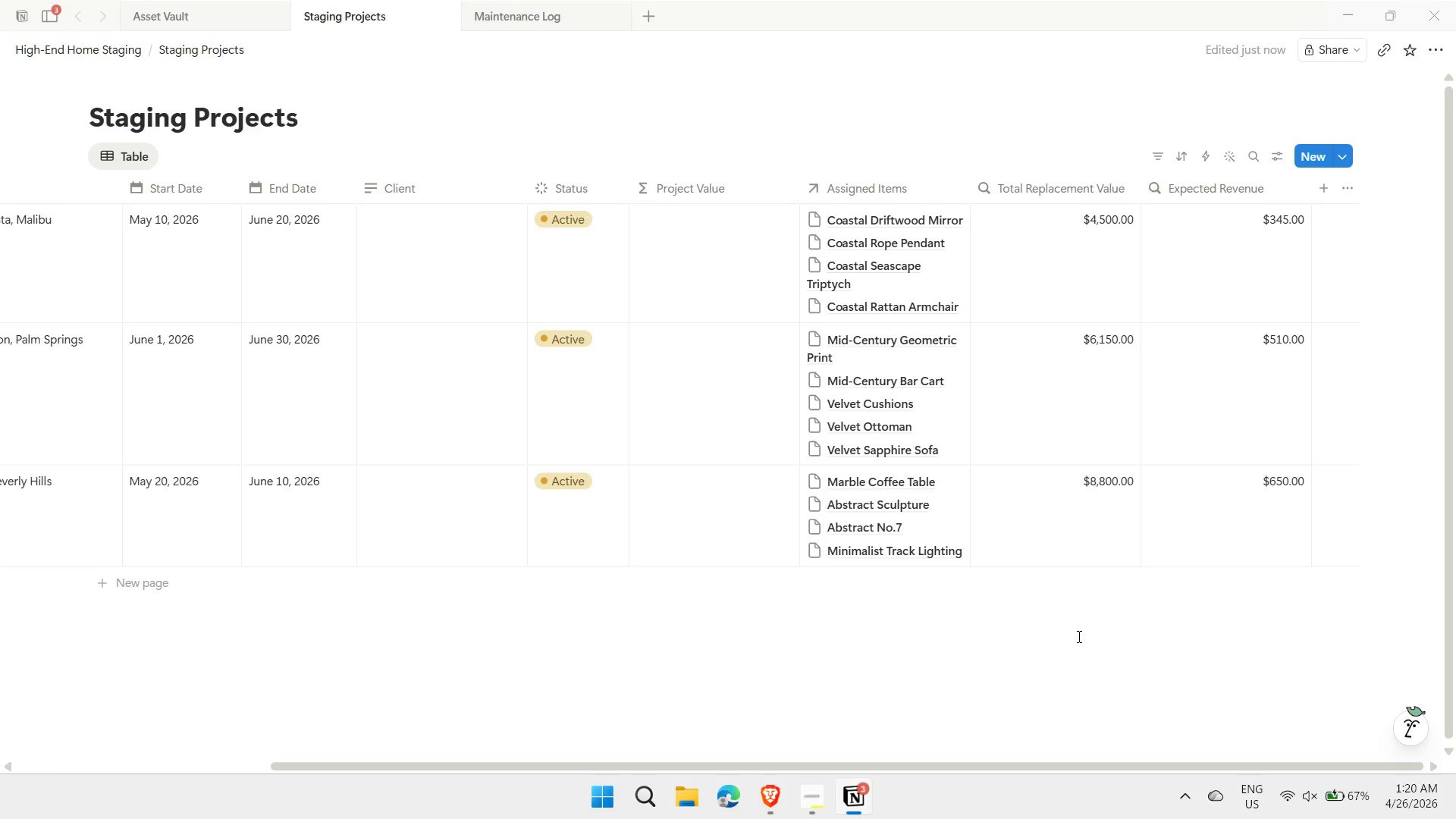 
wait(9.03)
 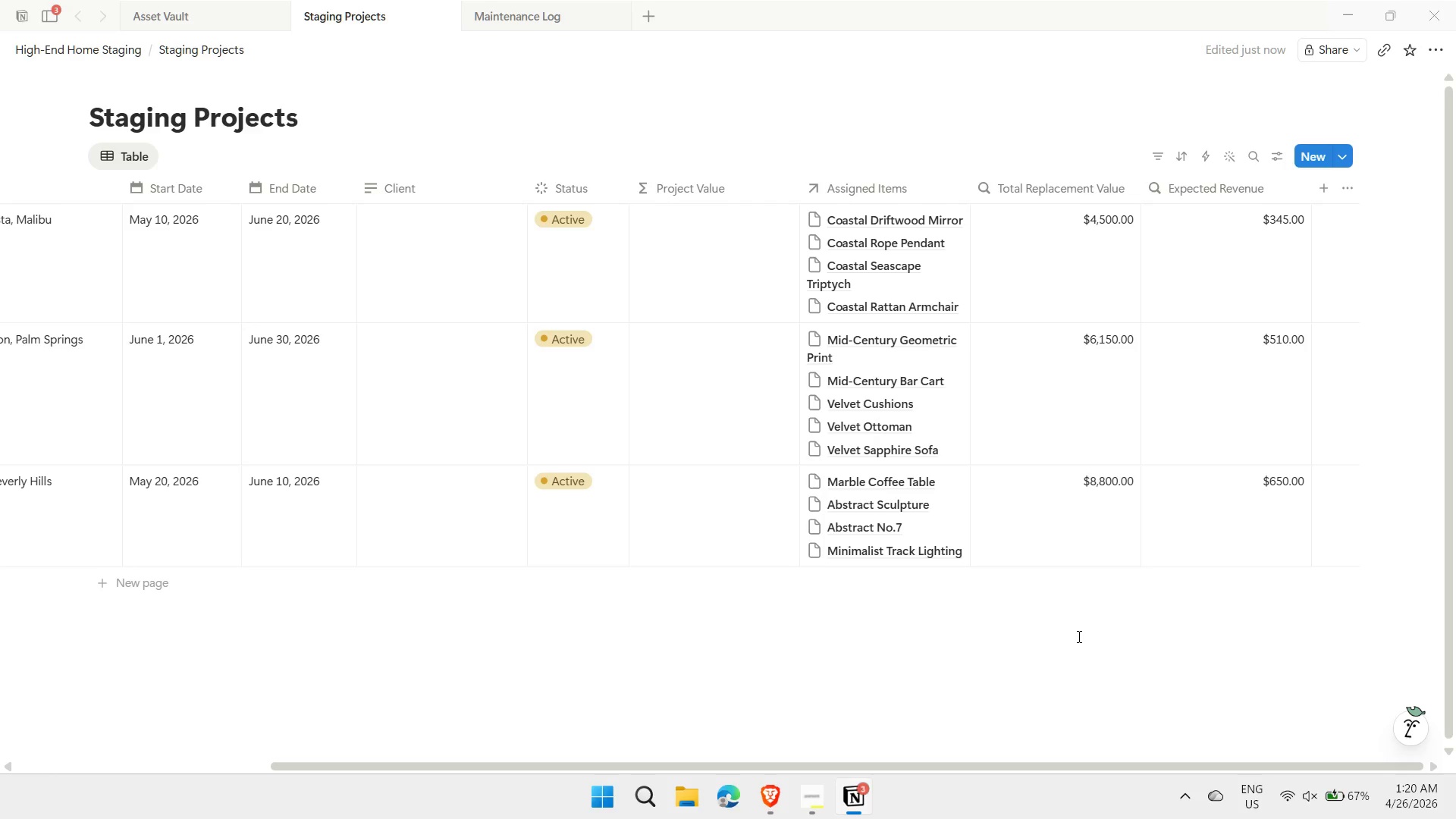 
left_click([780, 241])
 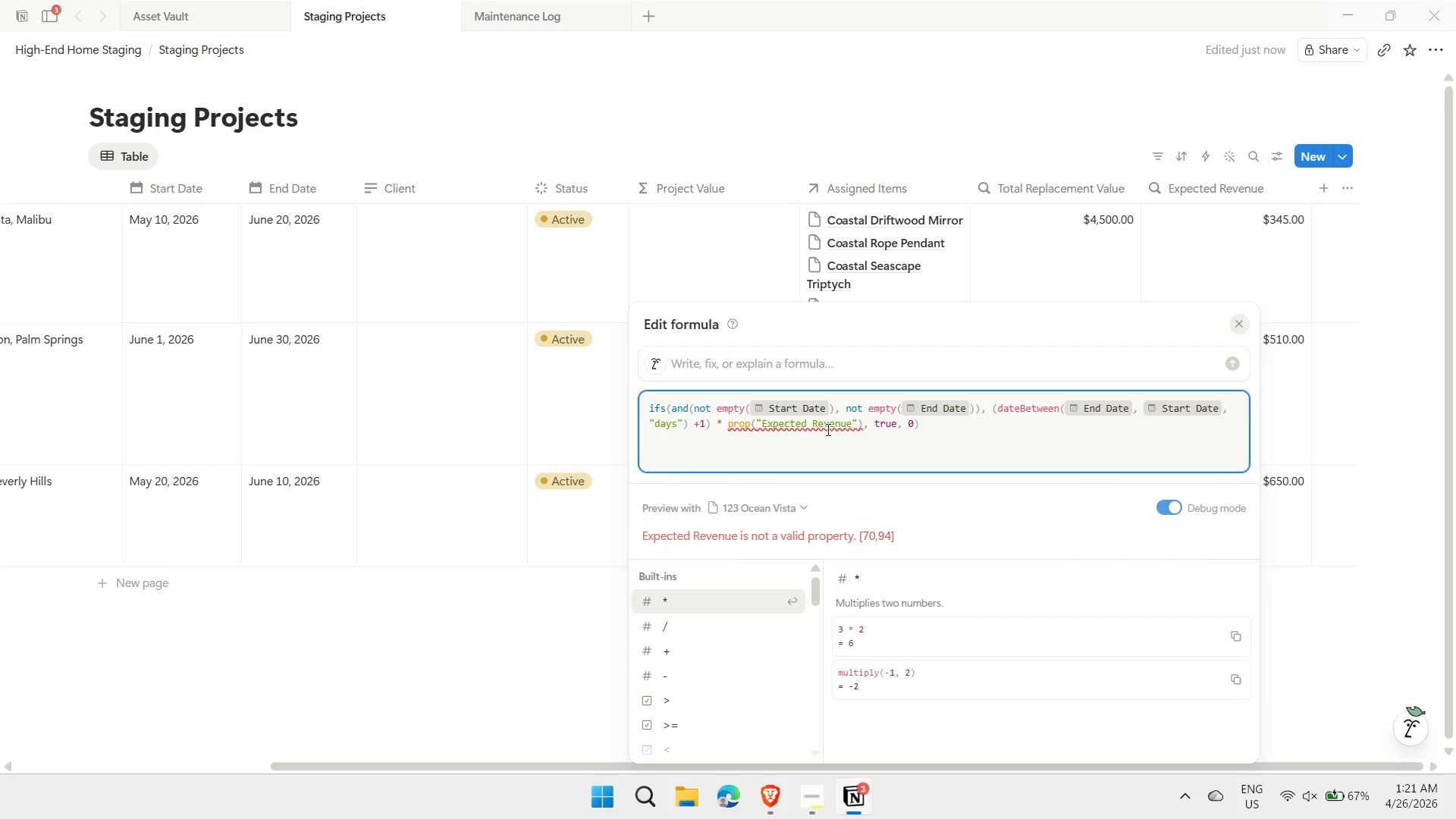 
wait(13.16)
 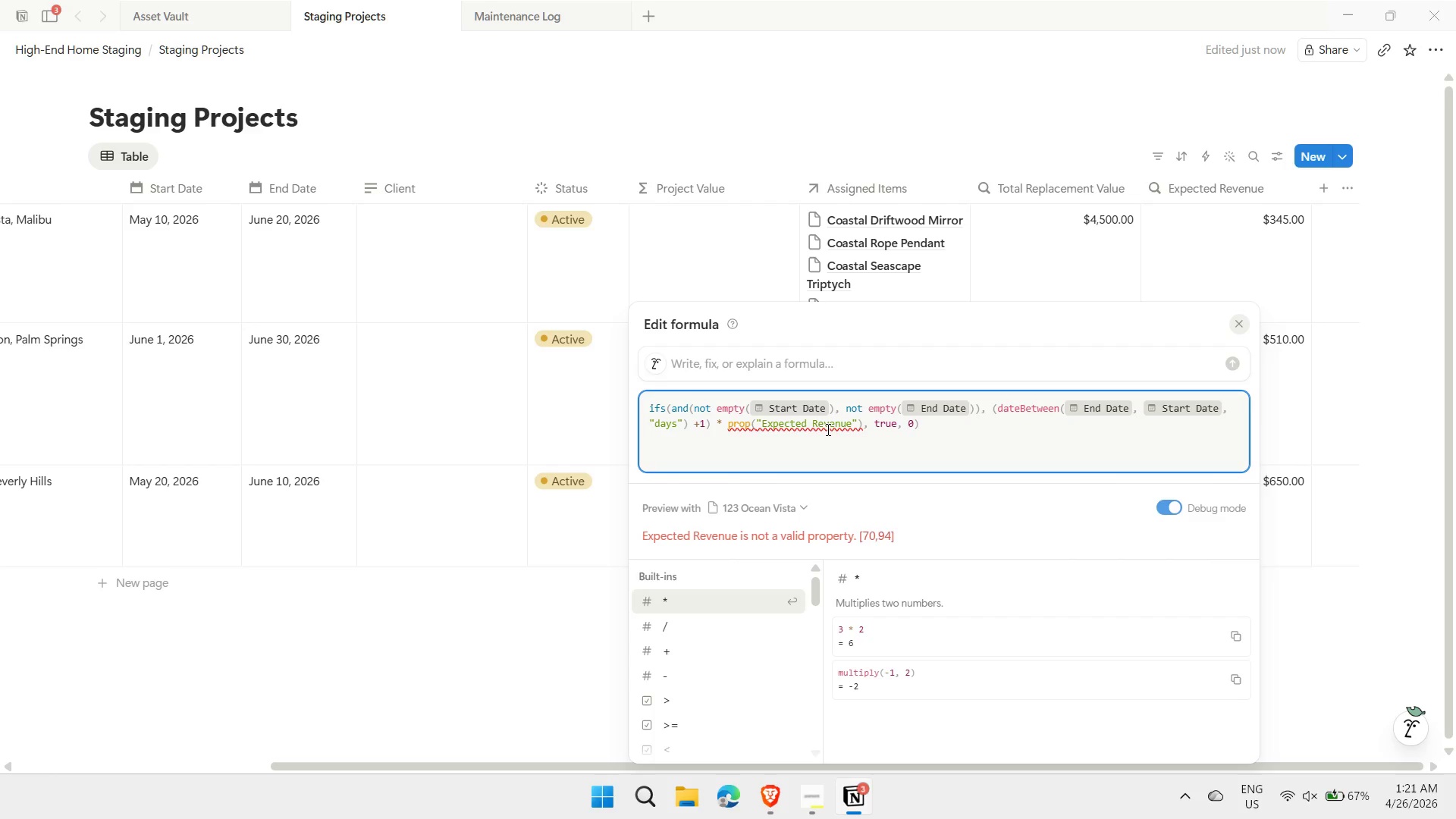 
left_click([532, 18])
 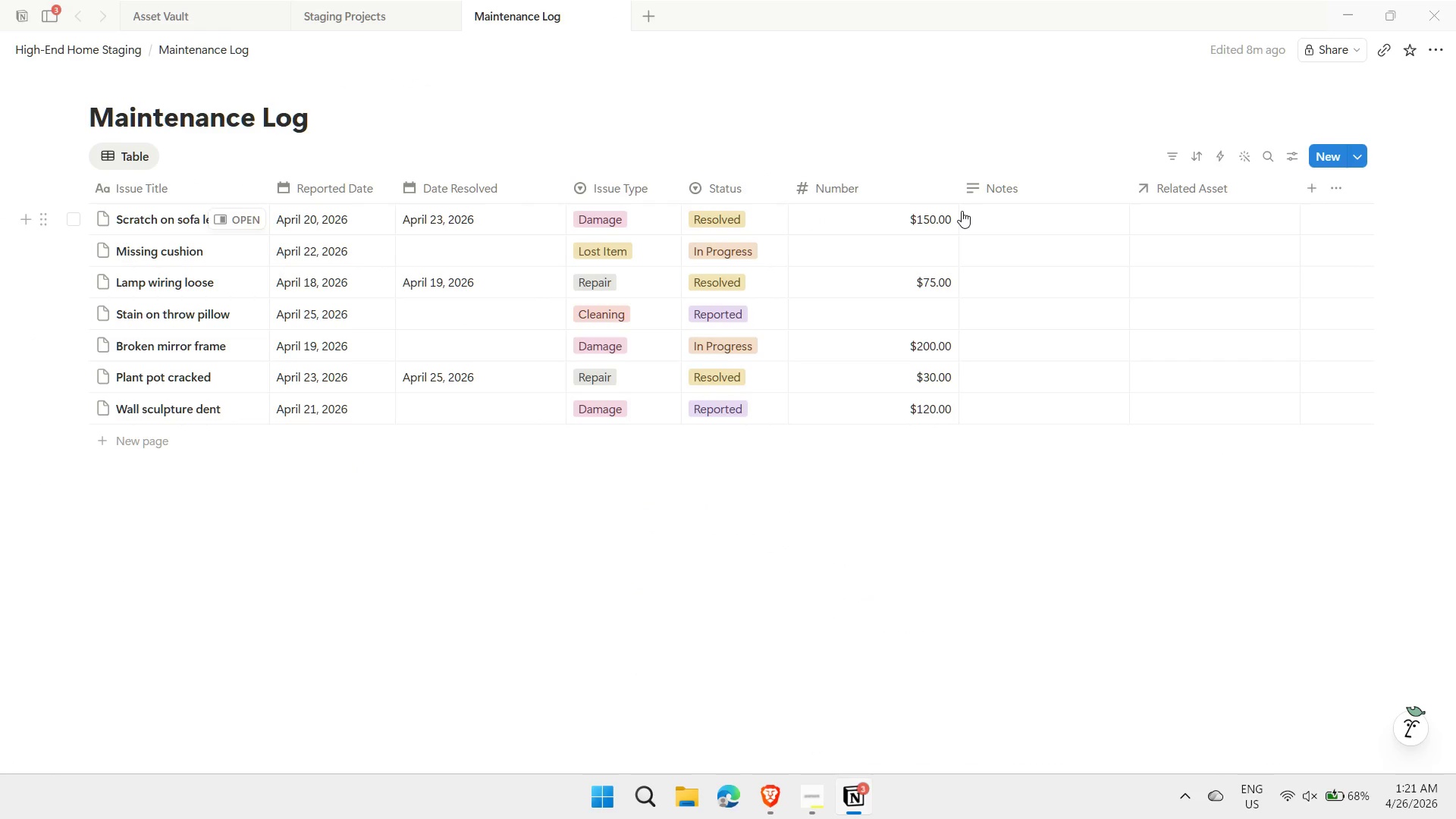 
left_click([1177, 222])
 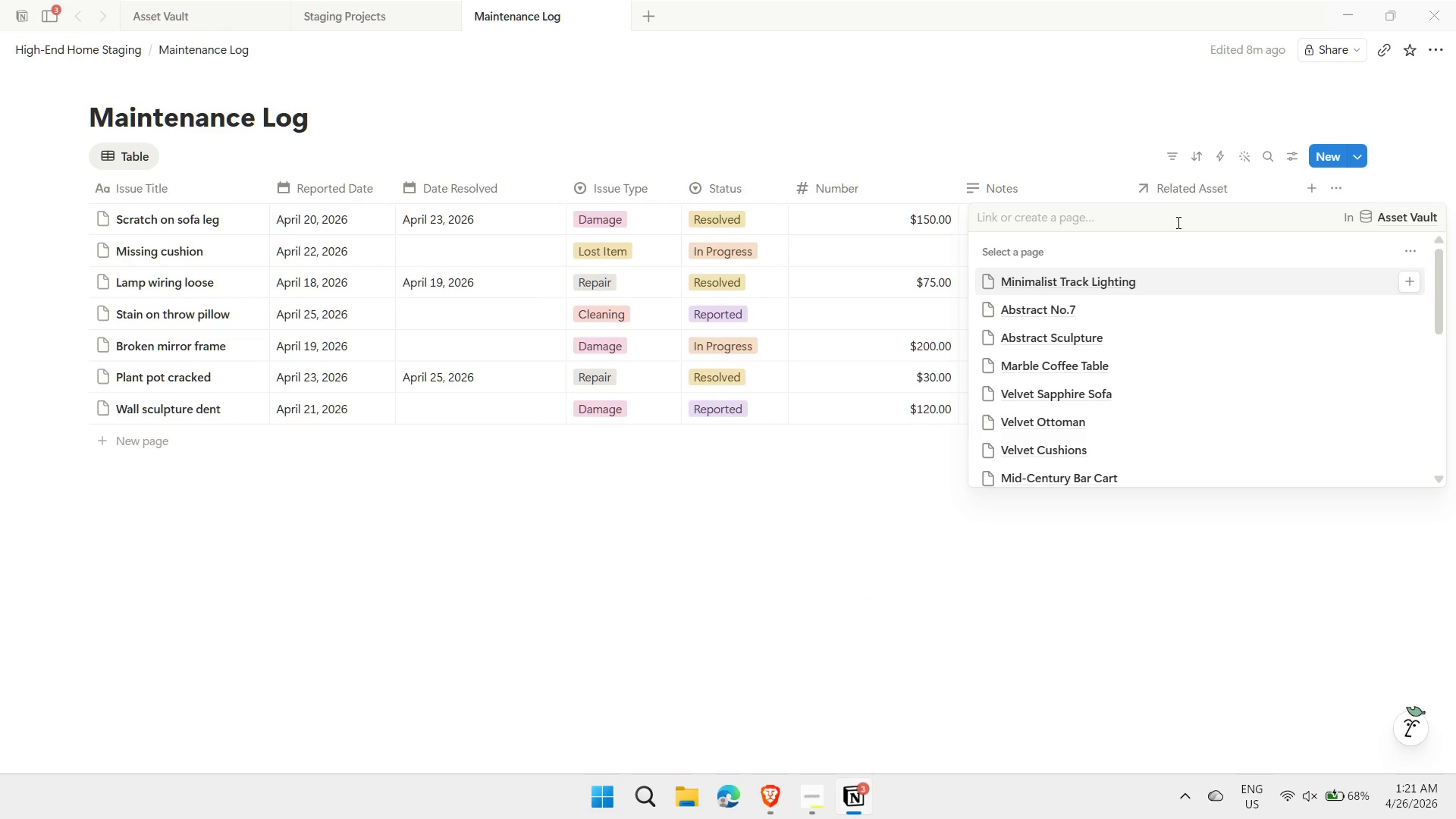 
type(soda)
key(Backspace)
key(Backspace)
type(fa)
 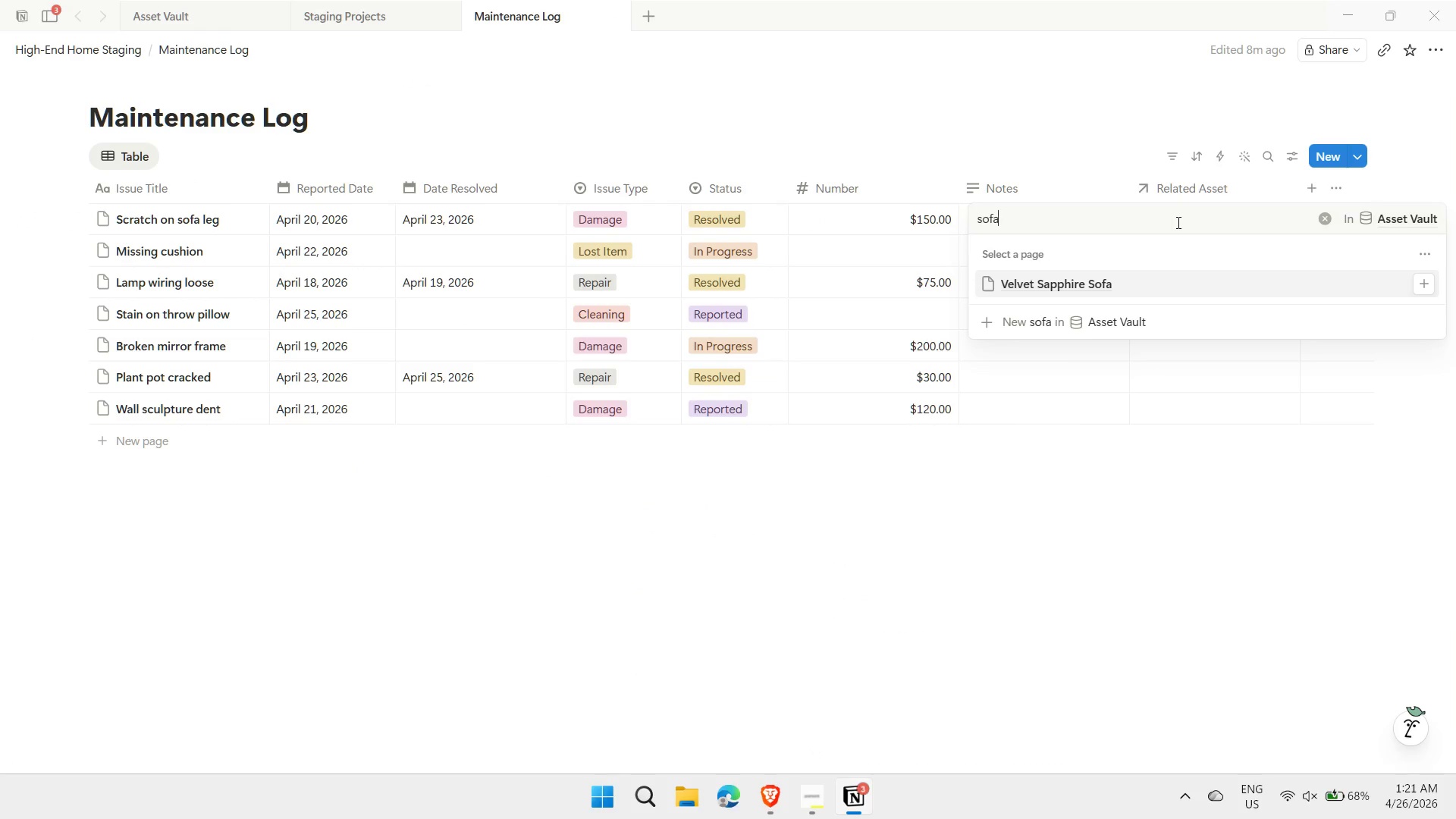 
key(Enter)
 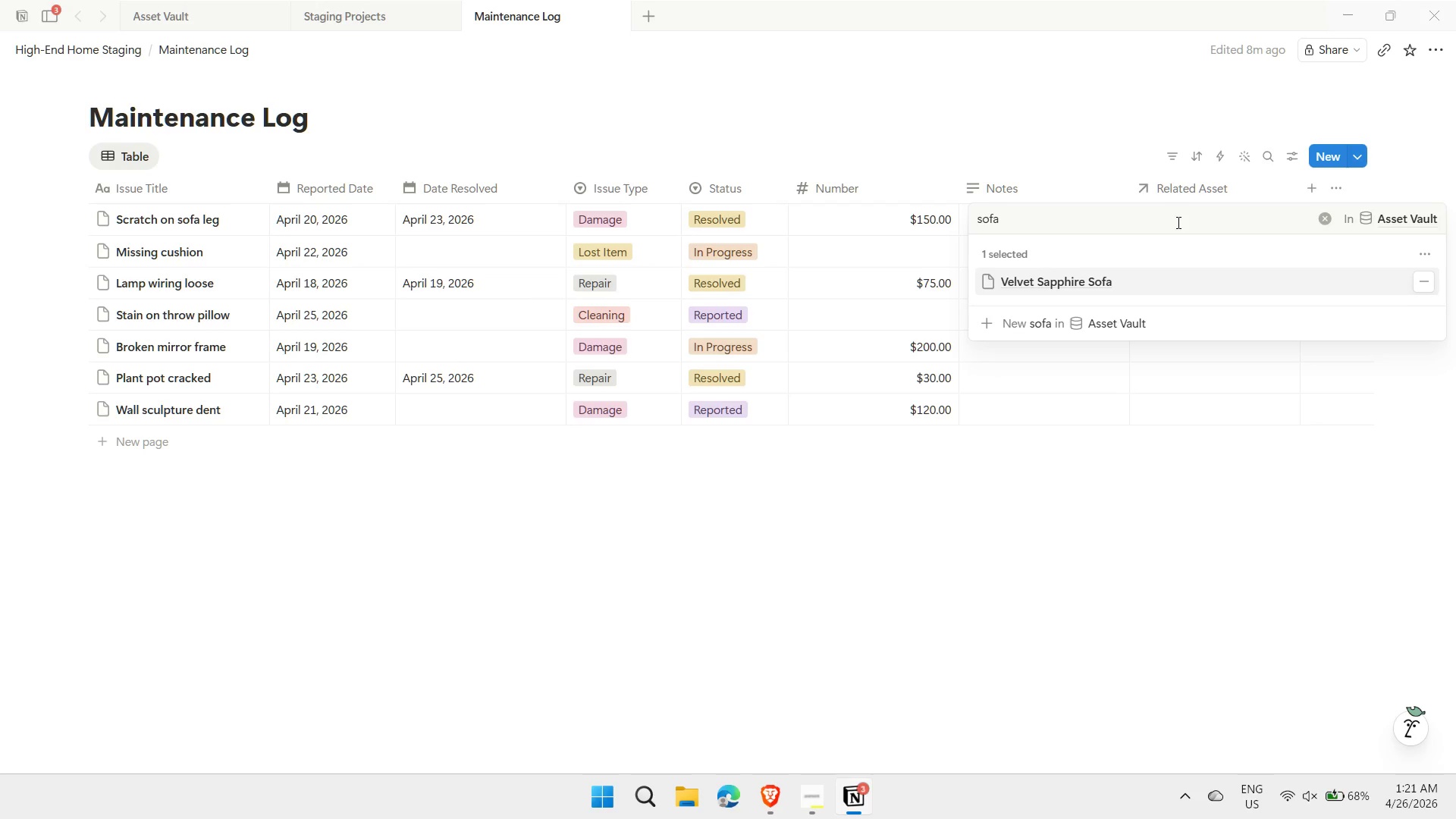 
key(Escape)
 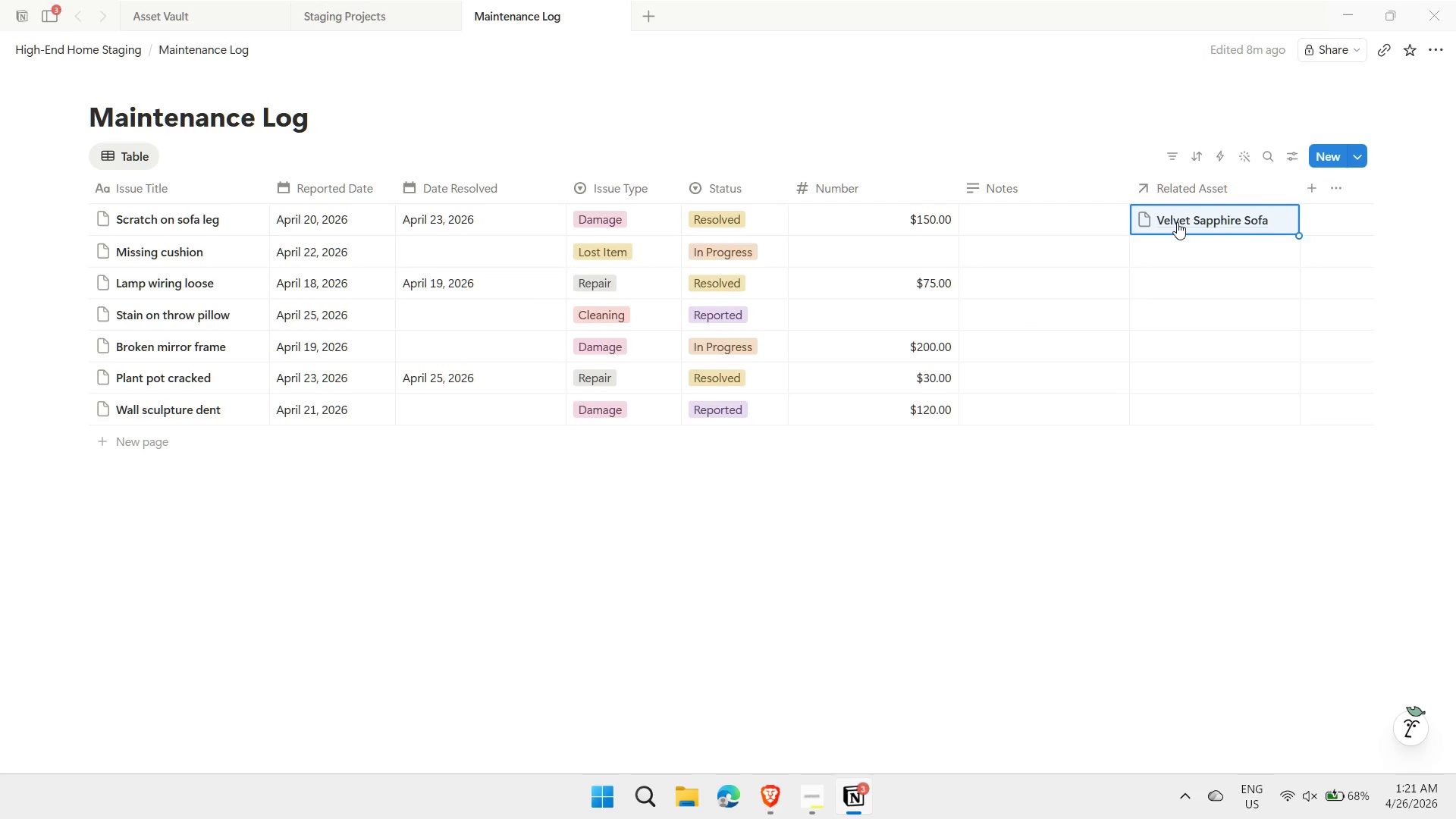 
key(ArrowDown)
 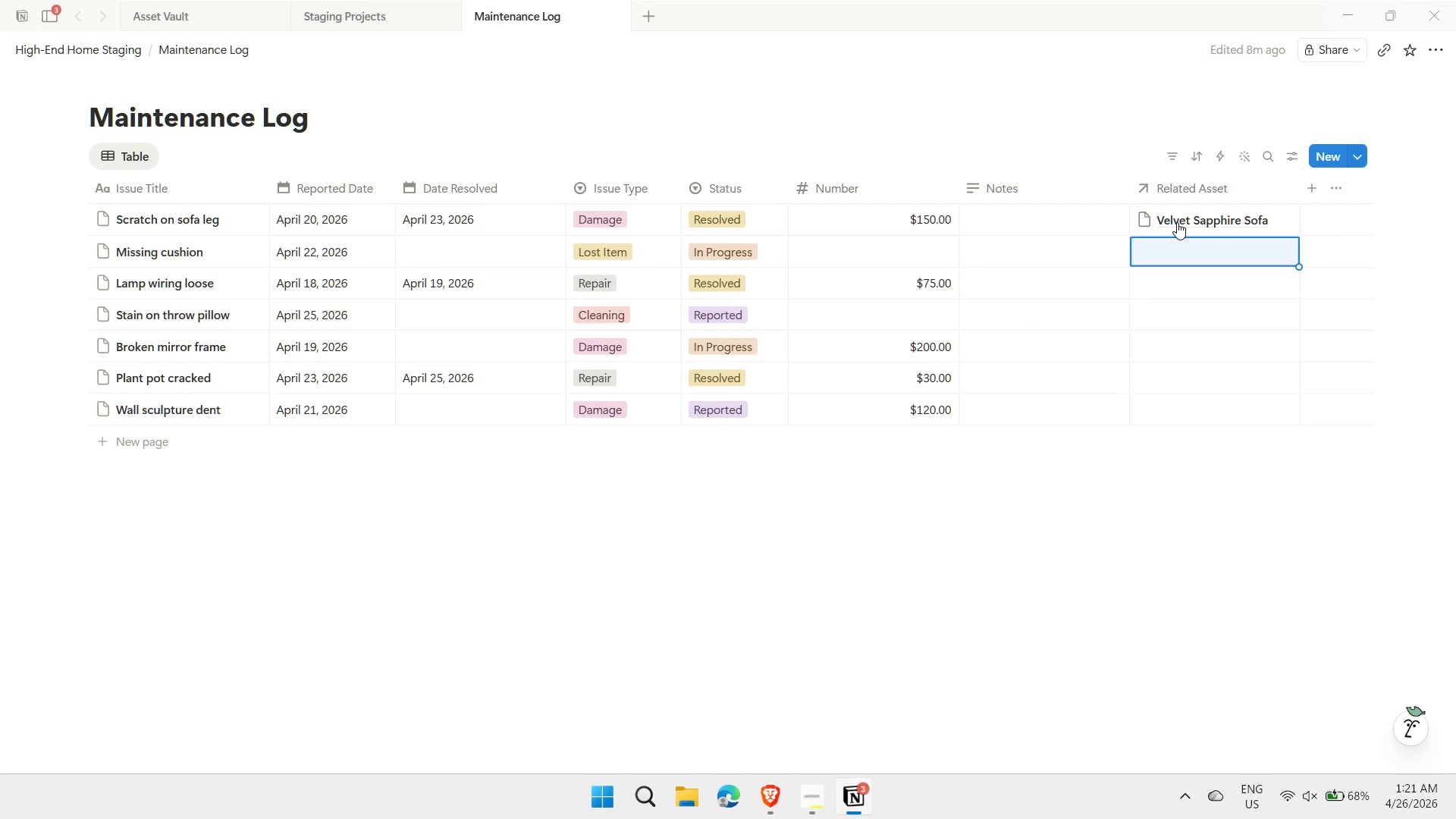 
key(Enter)
 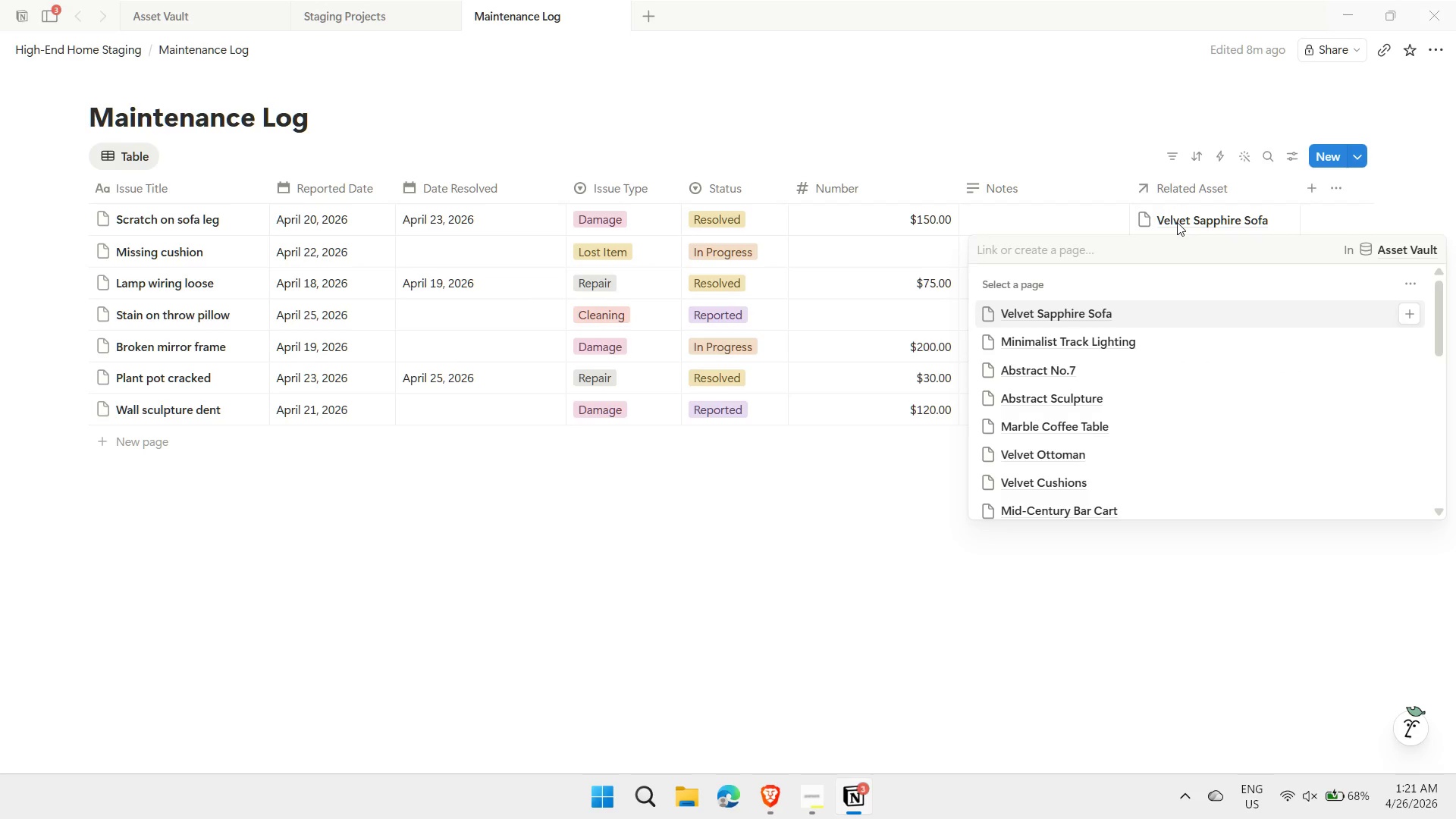 
type(cj)
key(Backspace)
type(hai)
 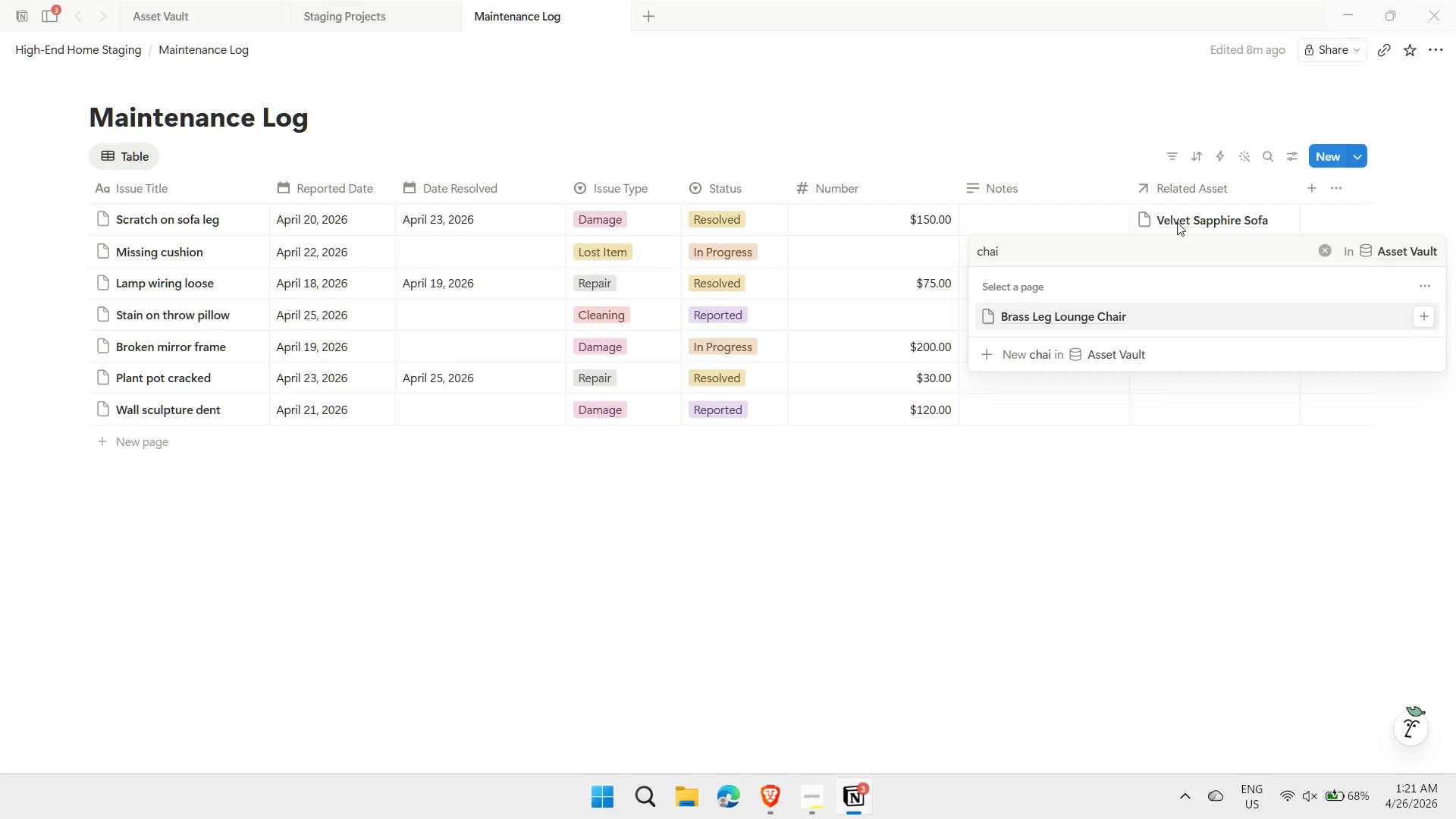 
key(Enter)
 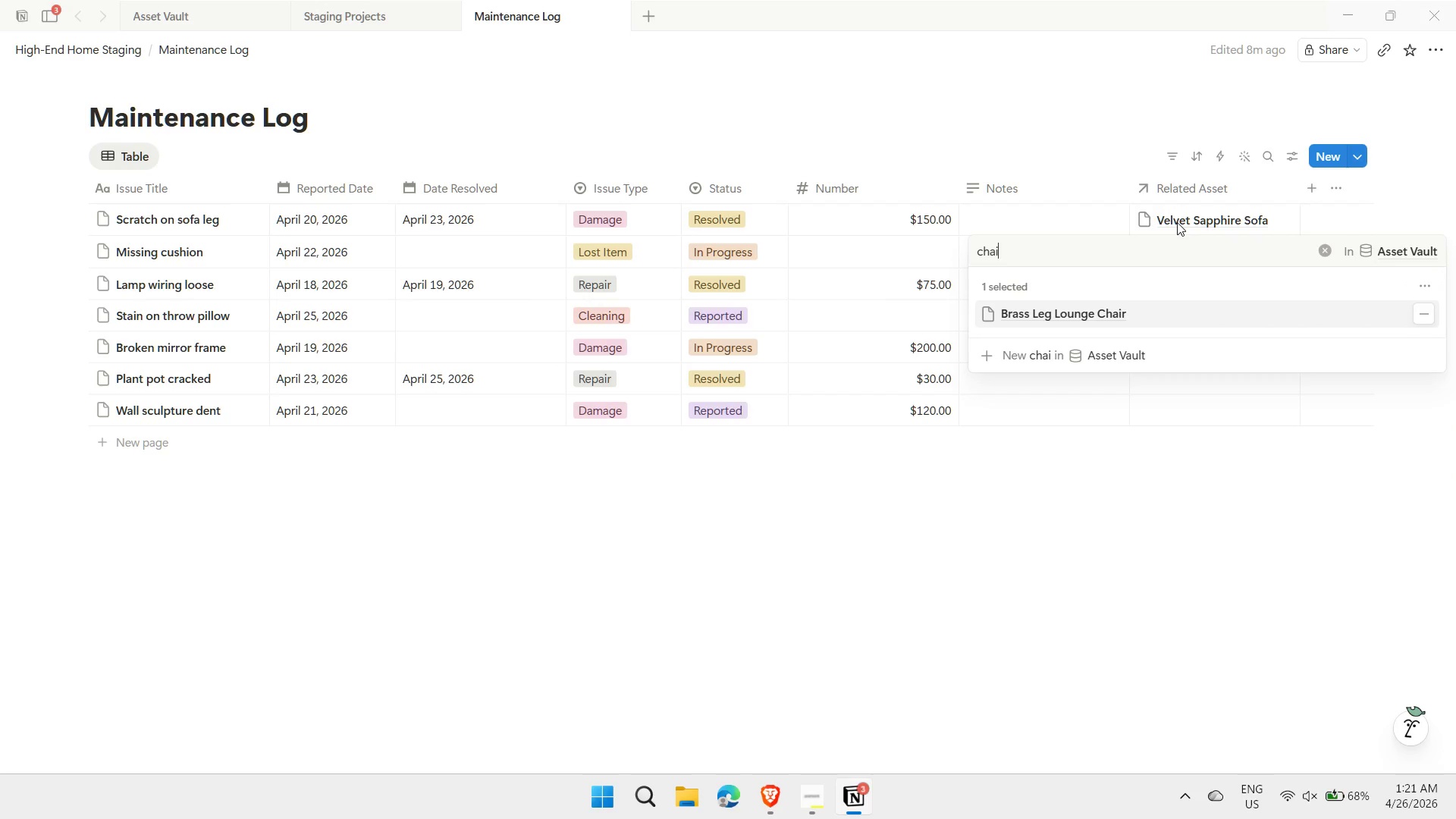 
key(Escape)
 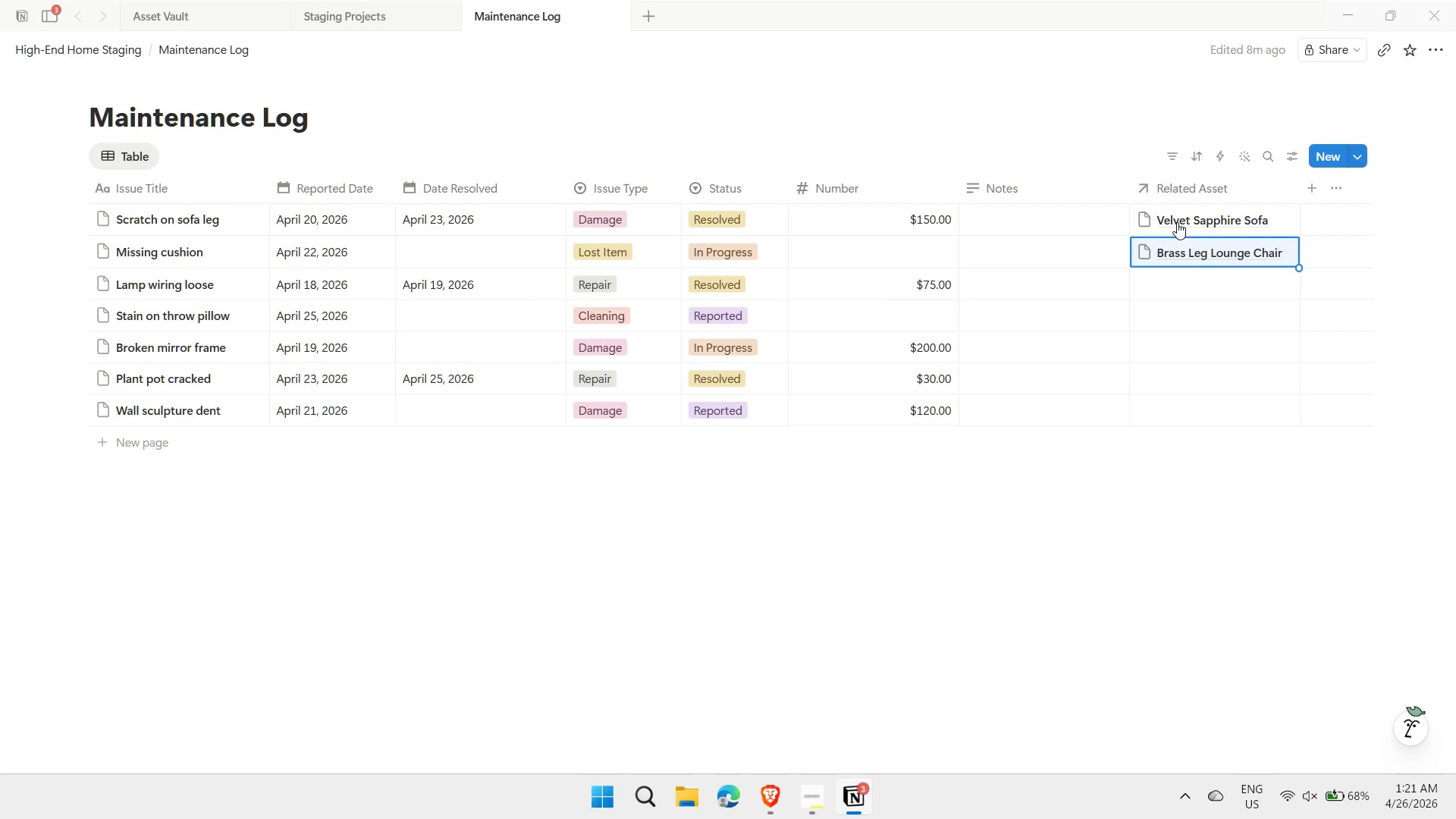 
key(ArrowDown)
 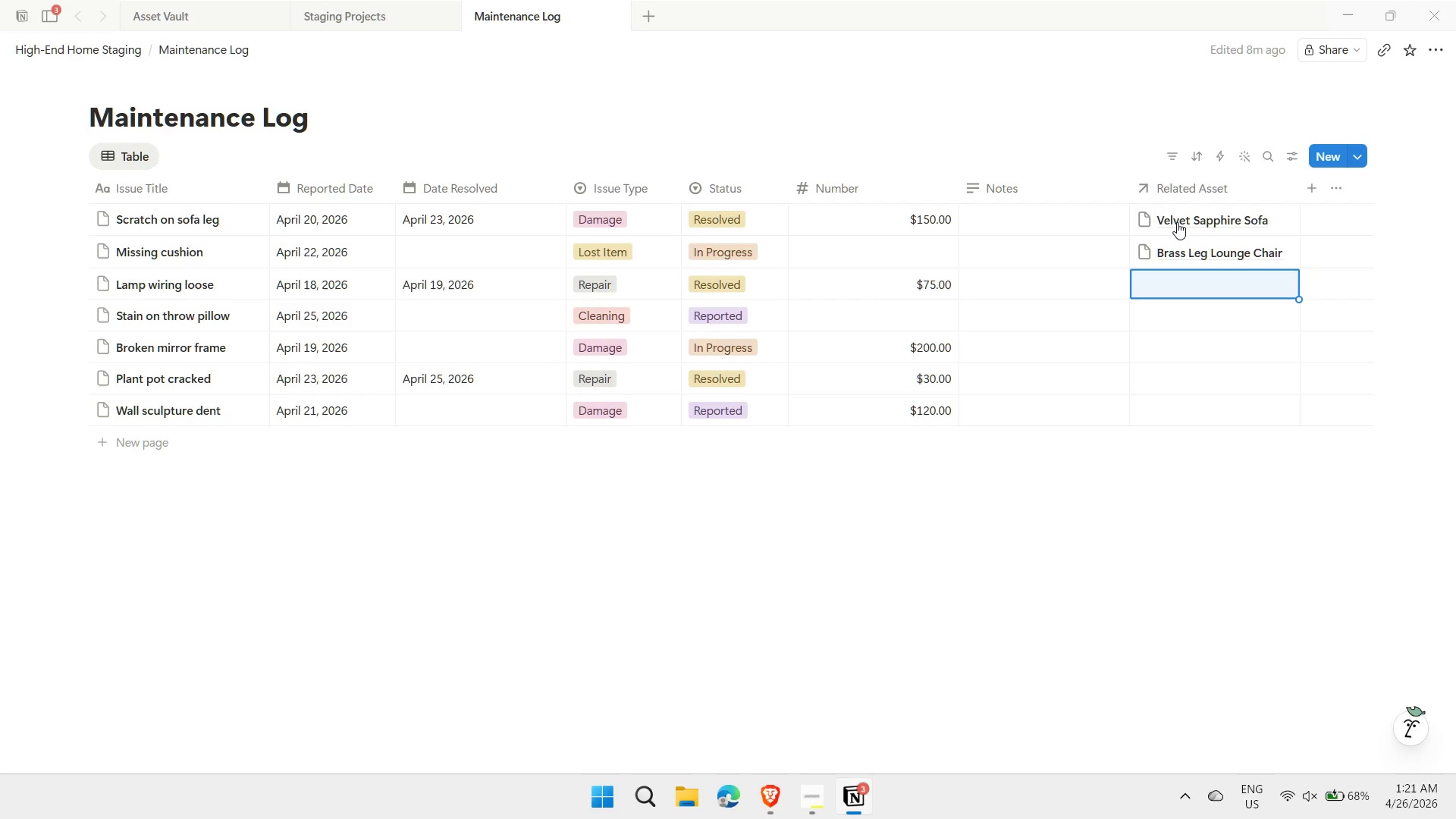 
key(Enter)
 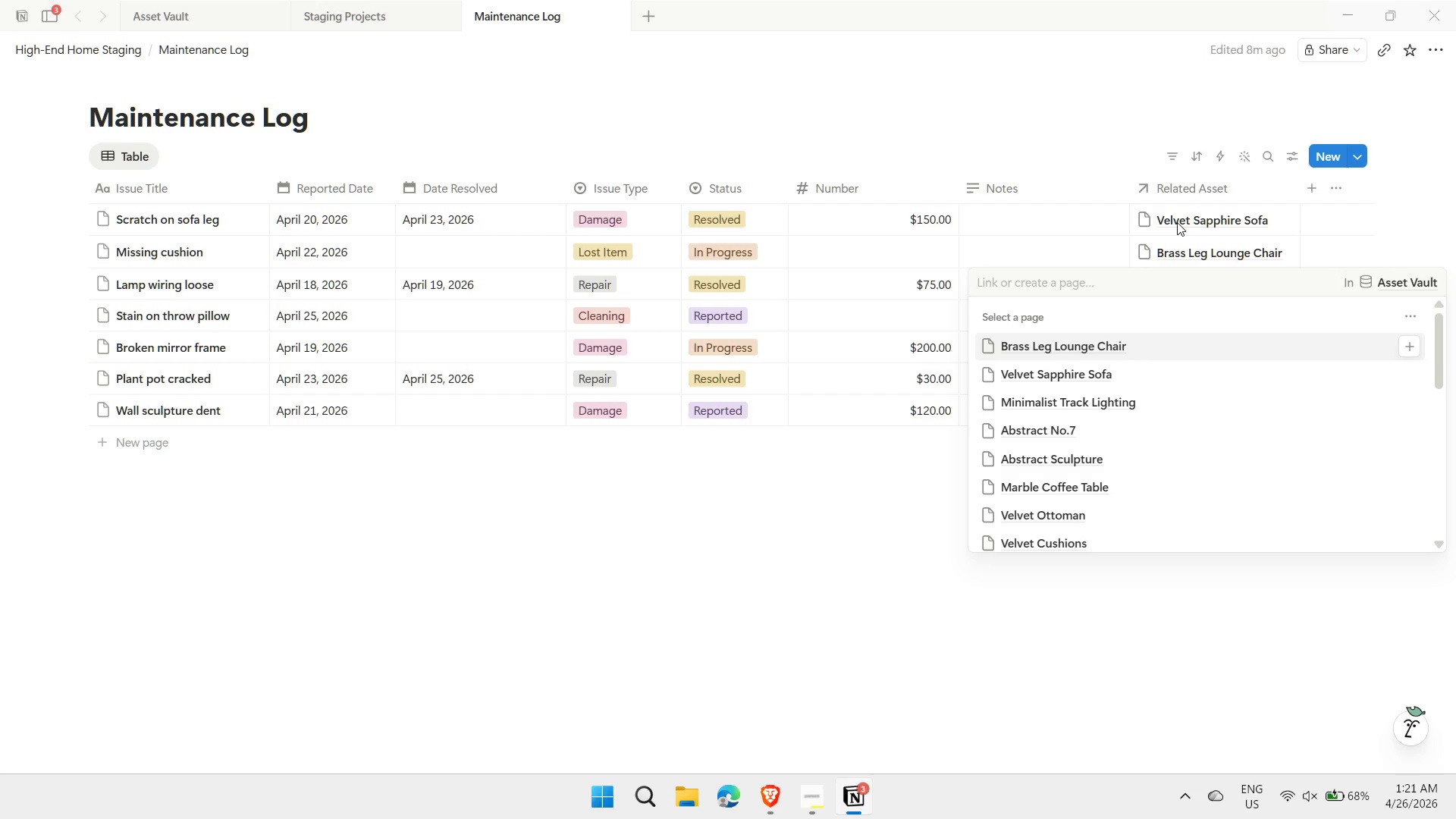 
type(lmao)
key(Backspace)
key(Backspace)
key(Backspace)
type(amp)
 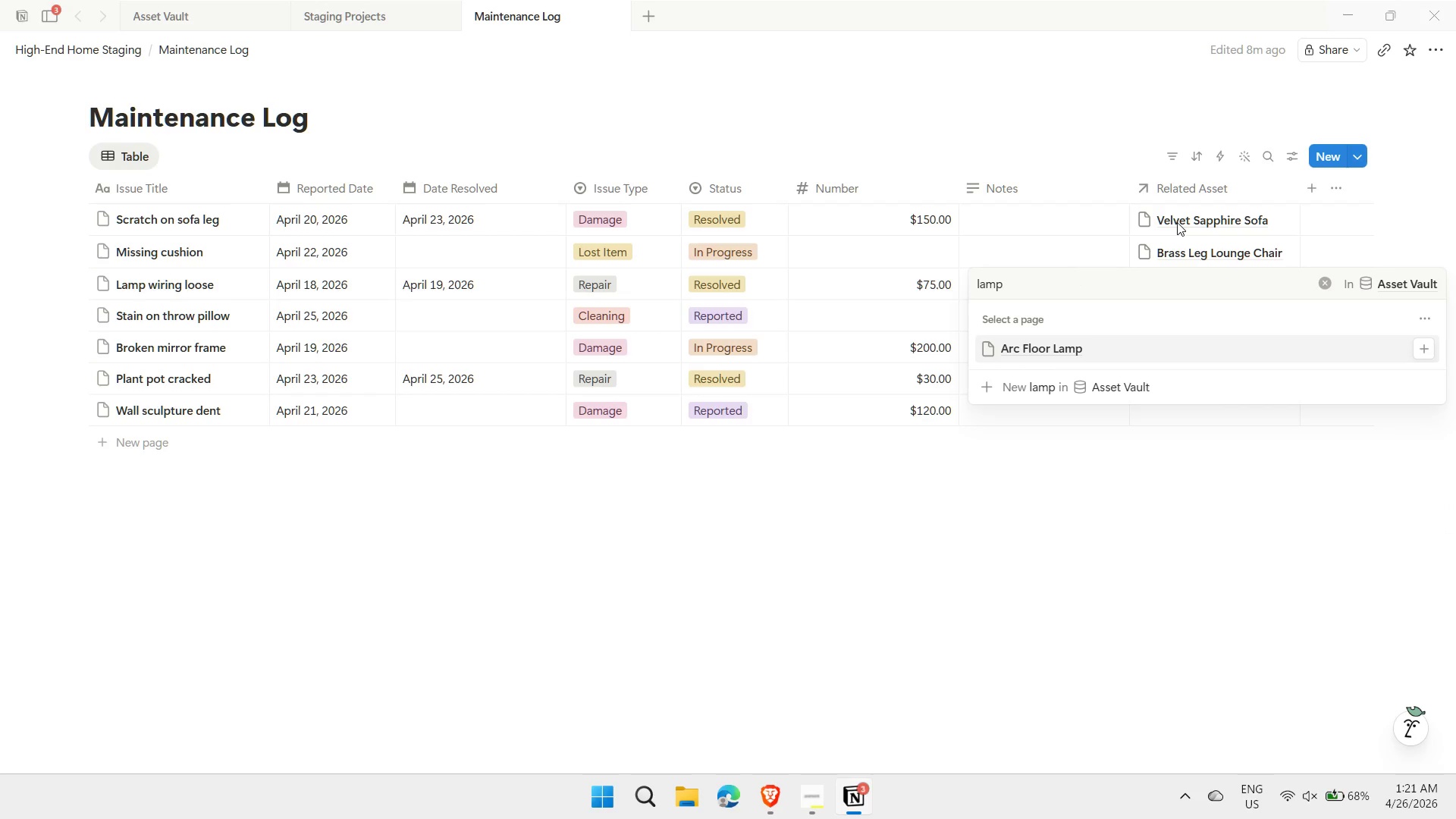 
key(Enter)
 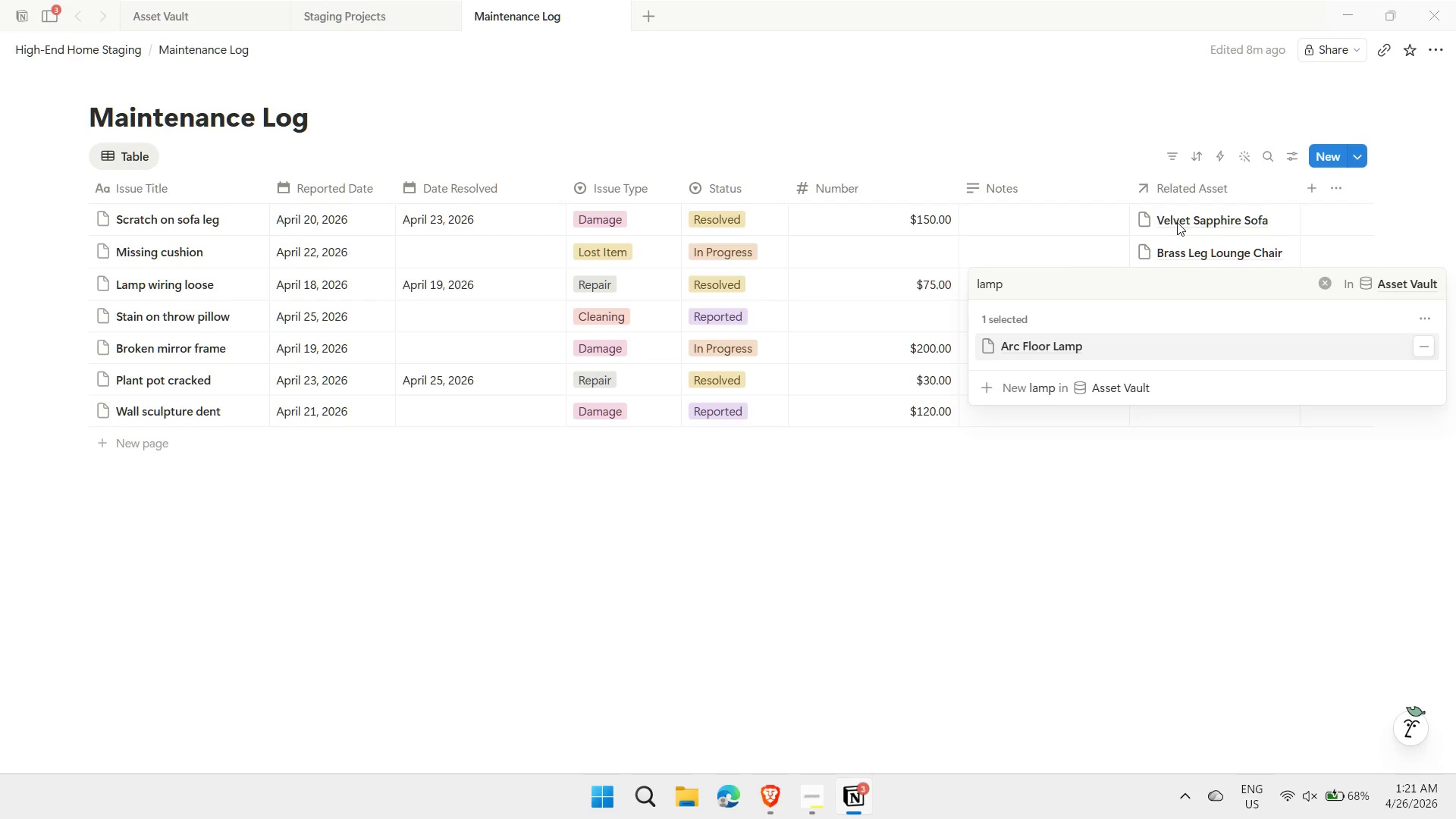 
key(Escape)
 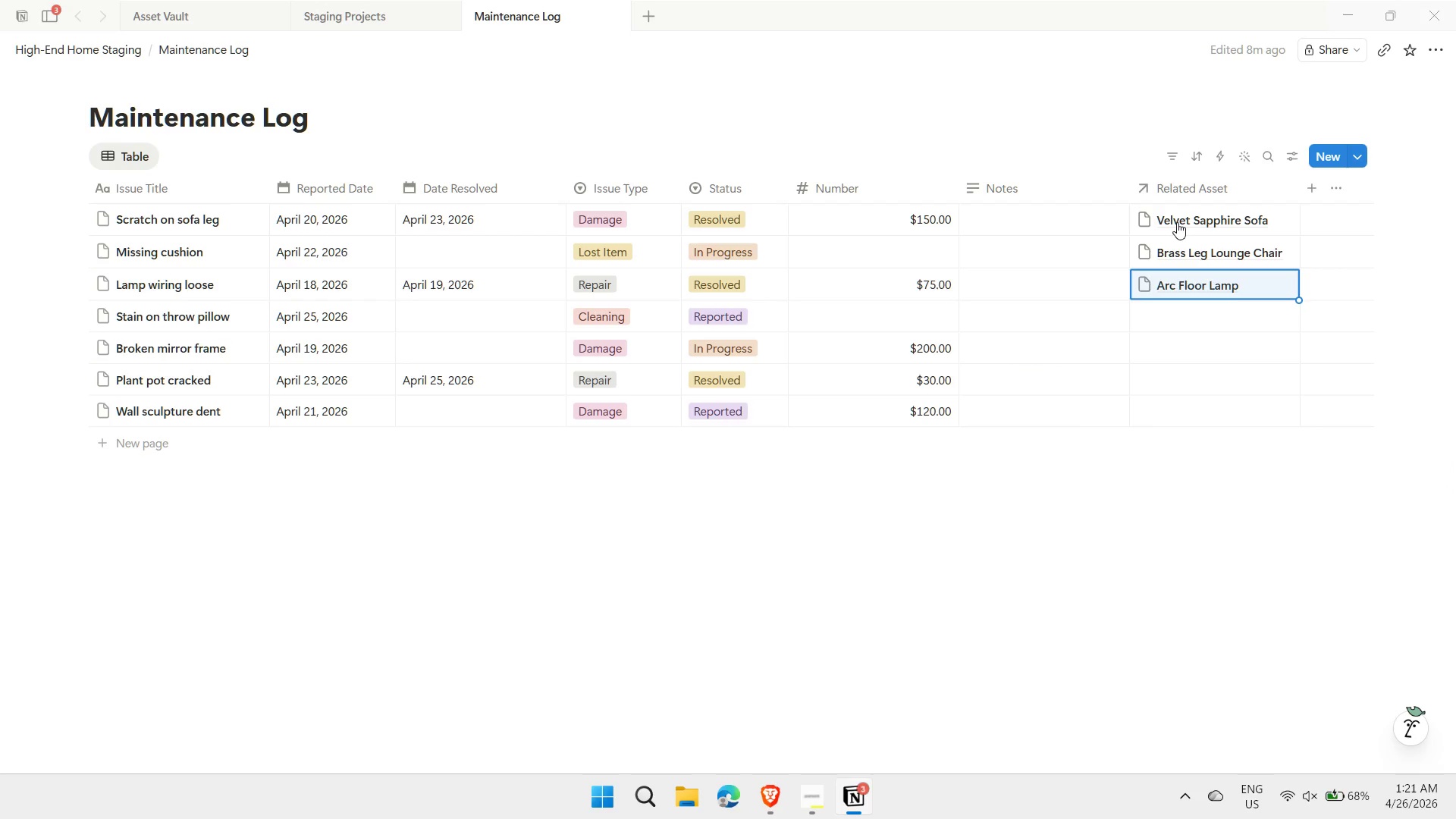 
key(ArrowDown)
 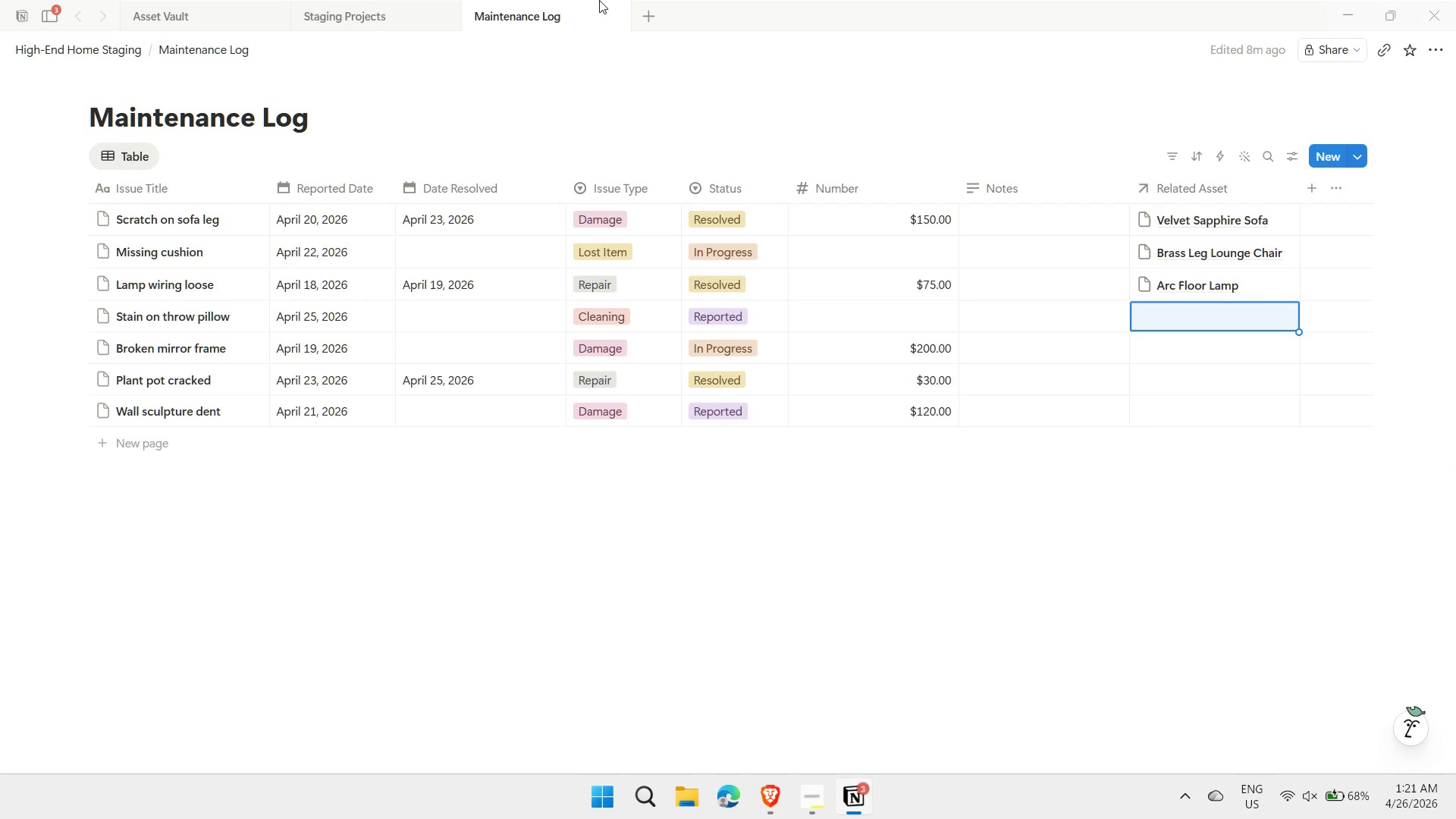 
left_click([171, 9])
 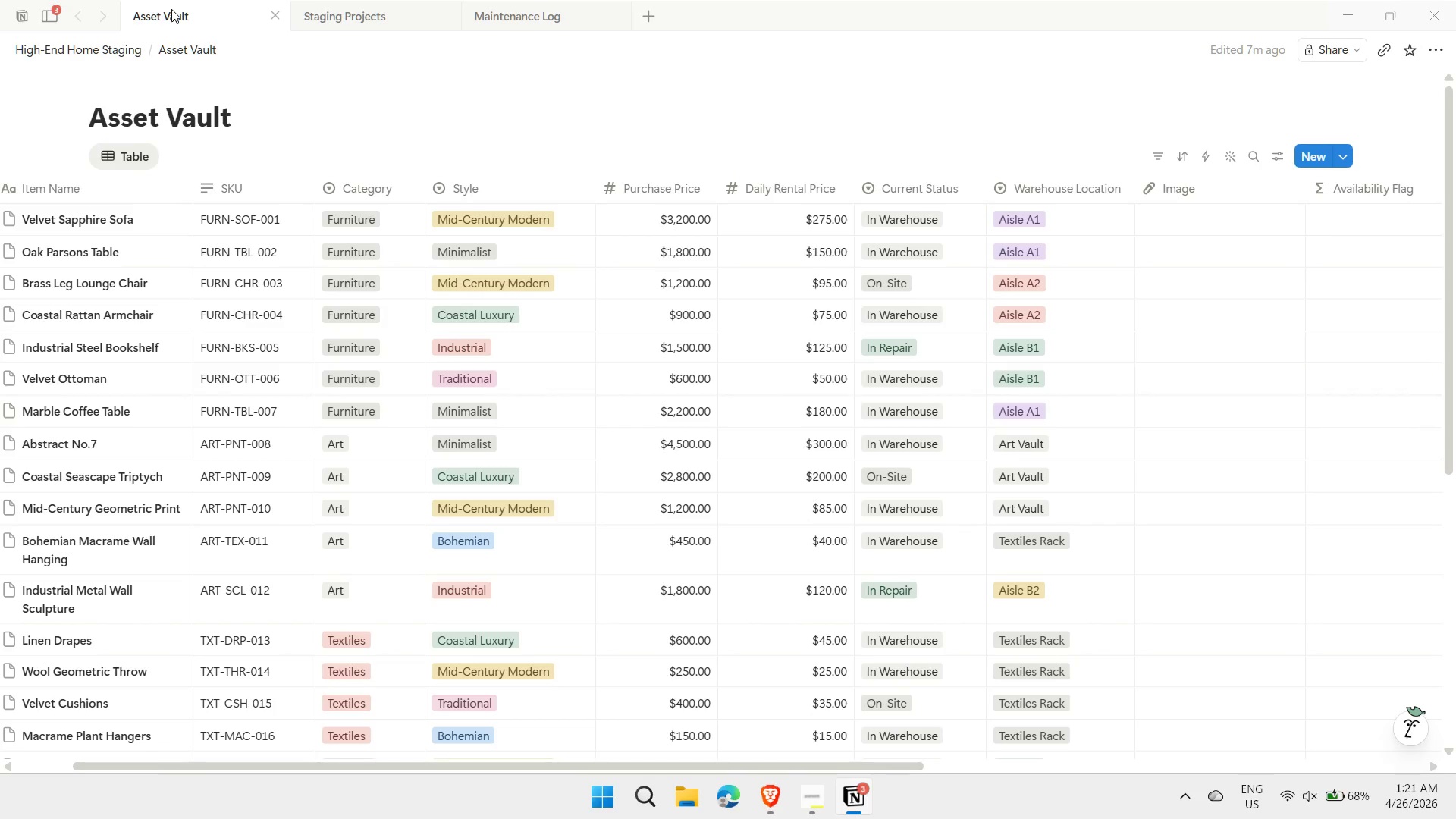 
wait(9.55)
 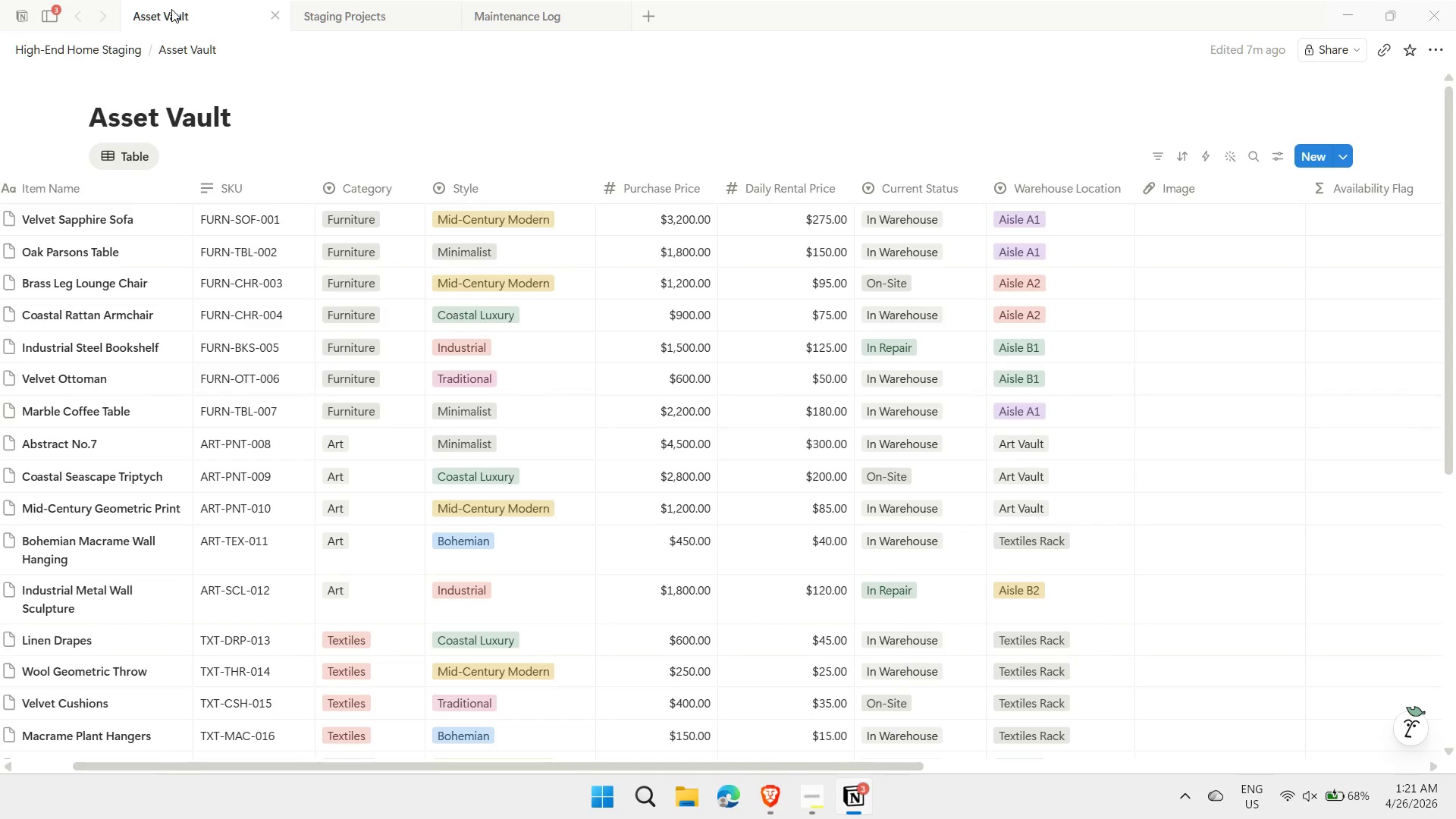 
left_click([544, 13])
 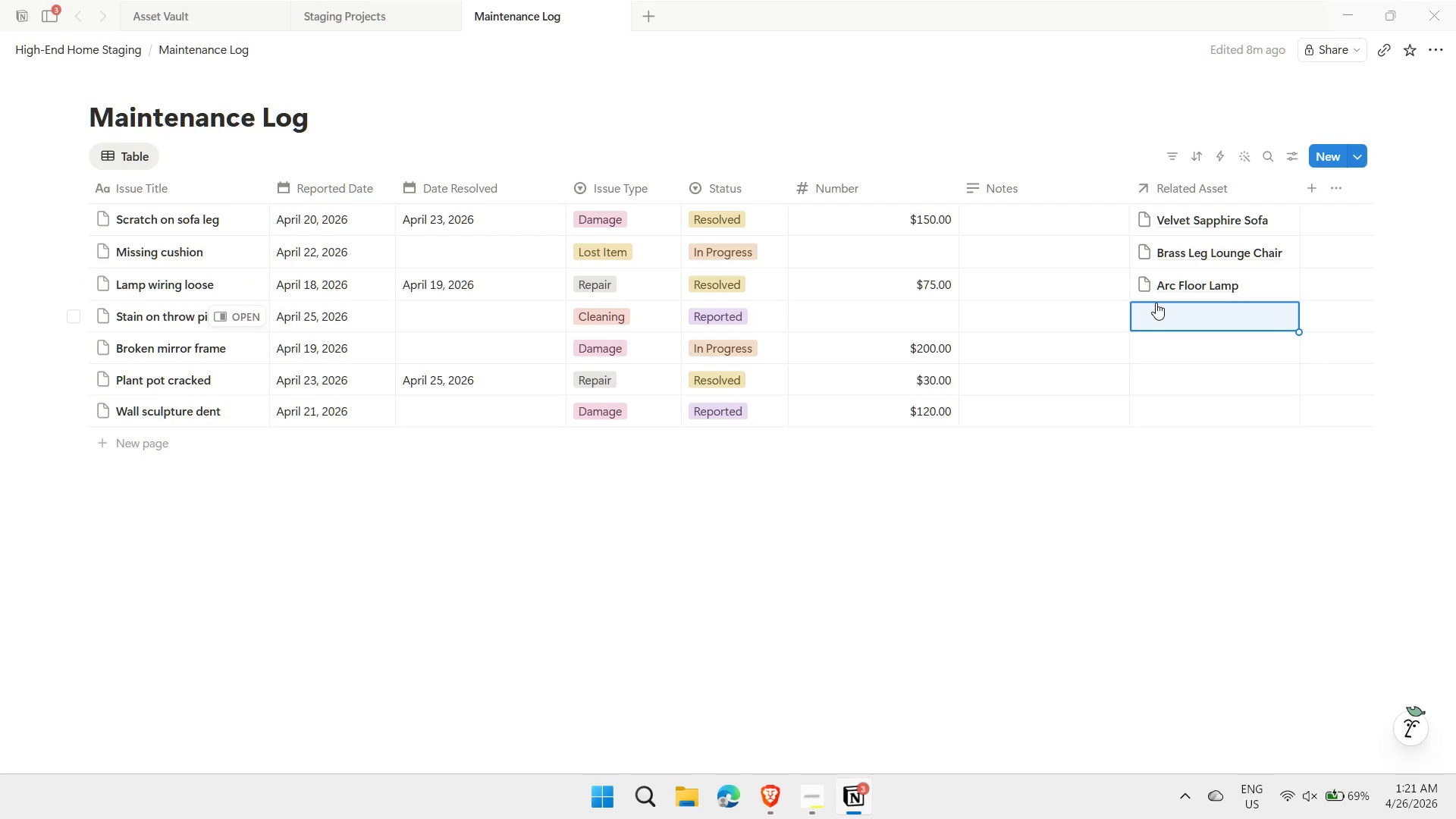 
type(otto)
 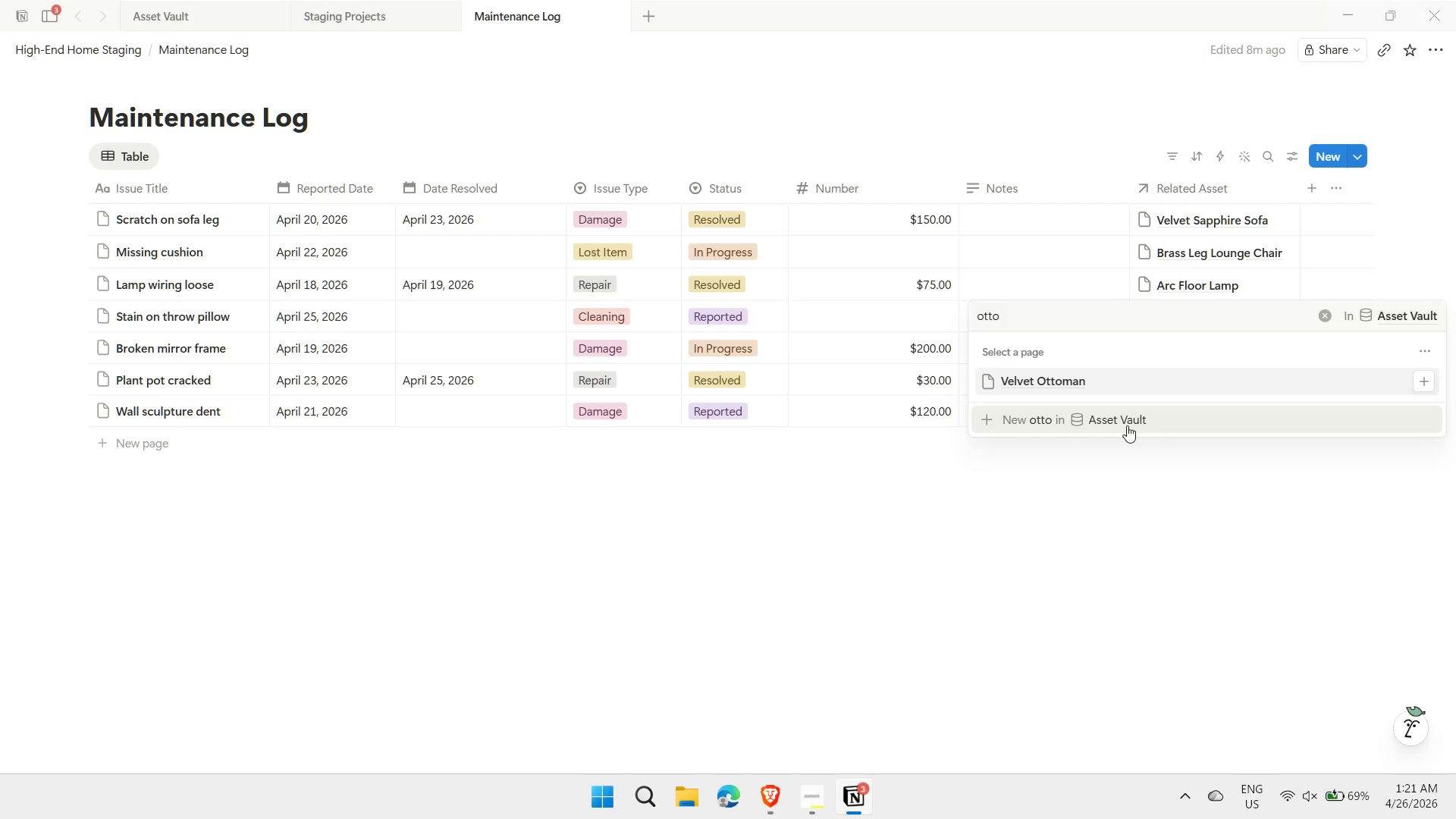 
double_click([1119, 317])
 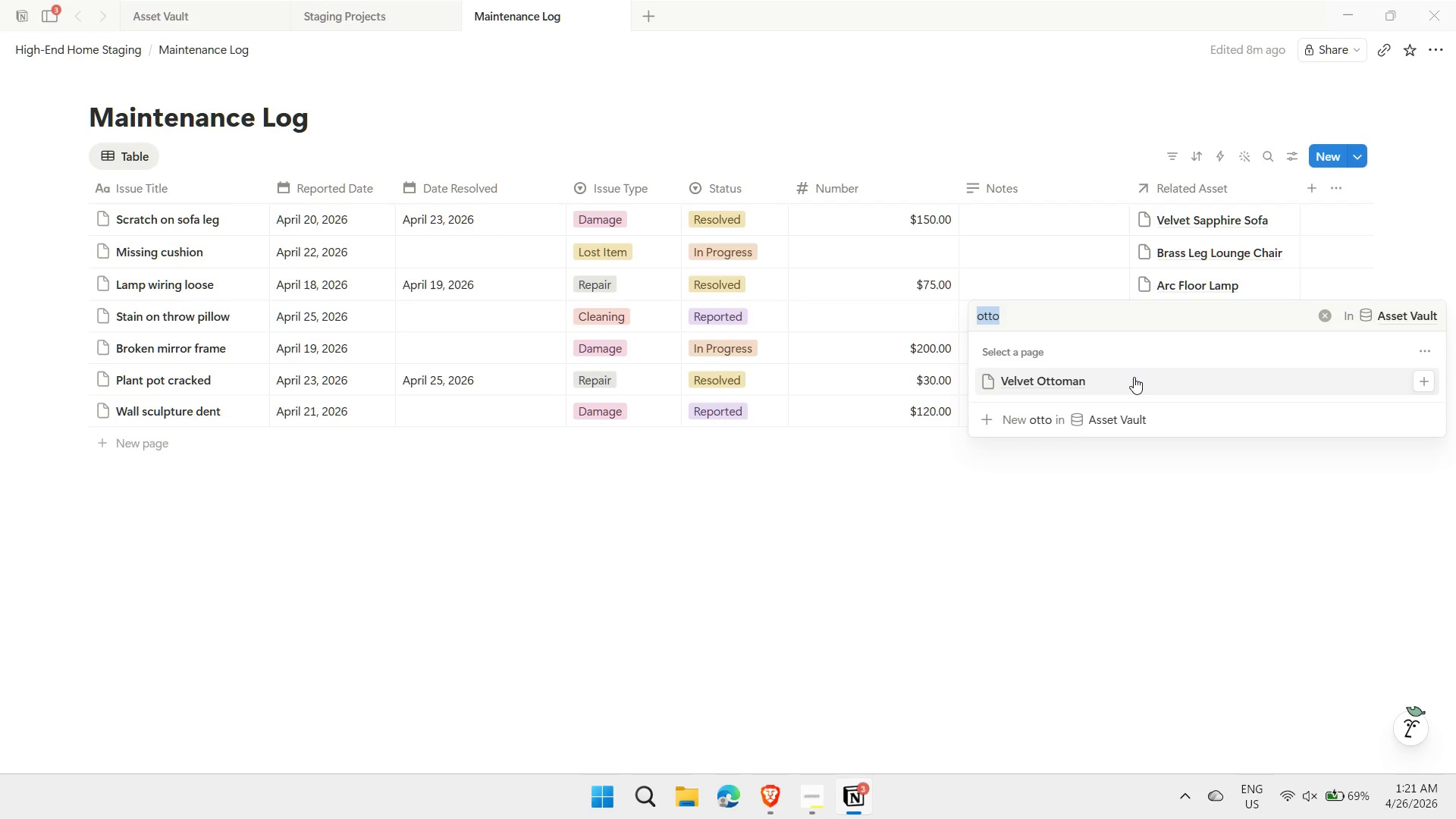 
left_click([1134, 377])
 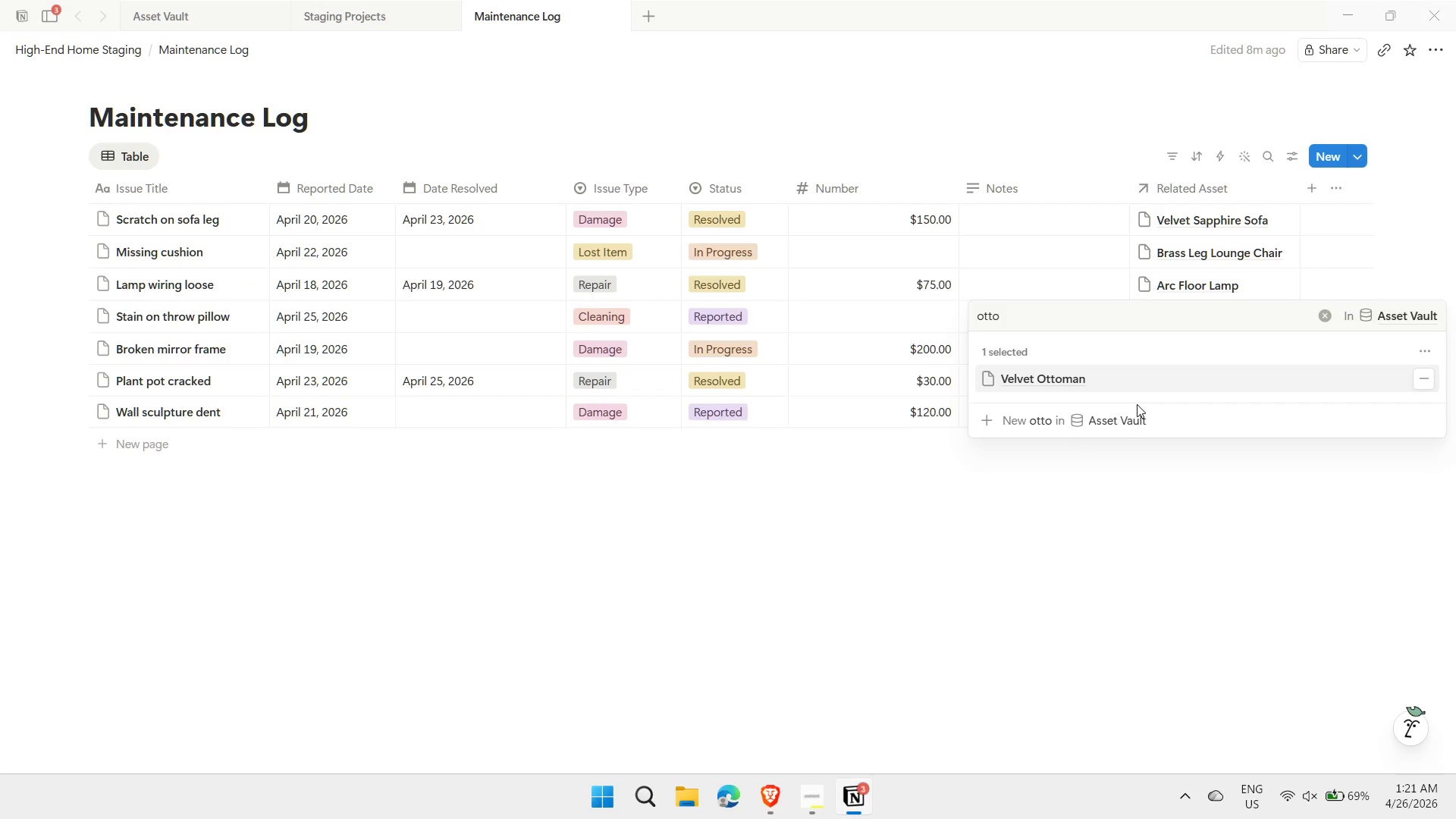 
left_click([1046, 545])
 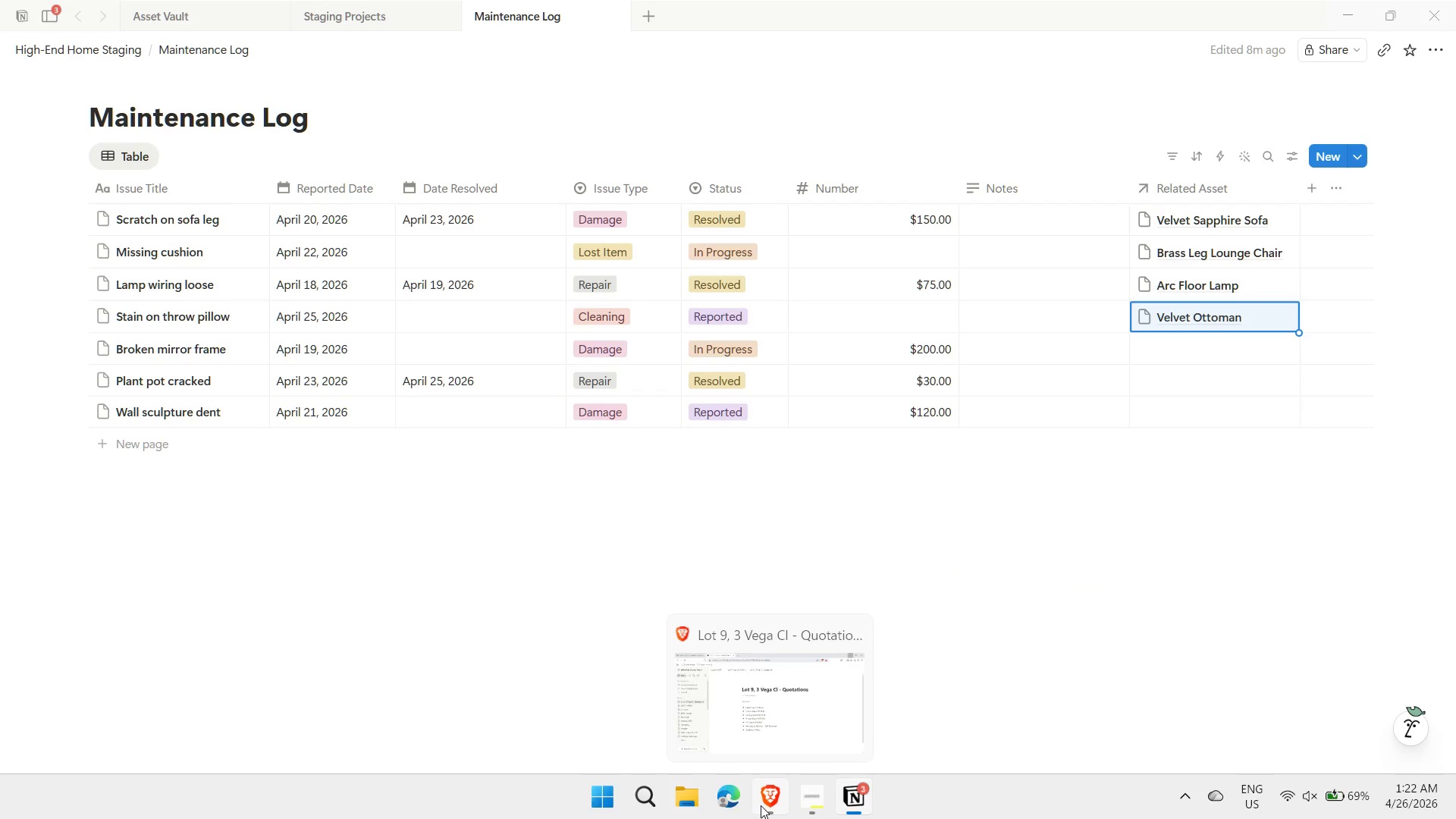 
left_click([816, 700])
 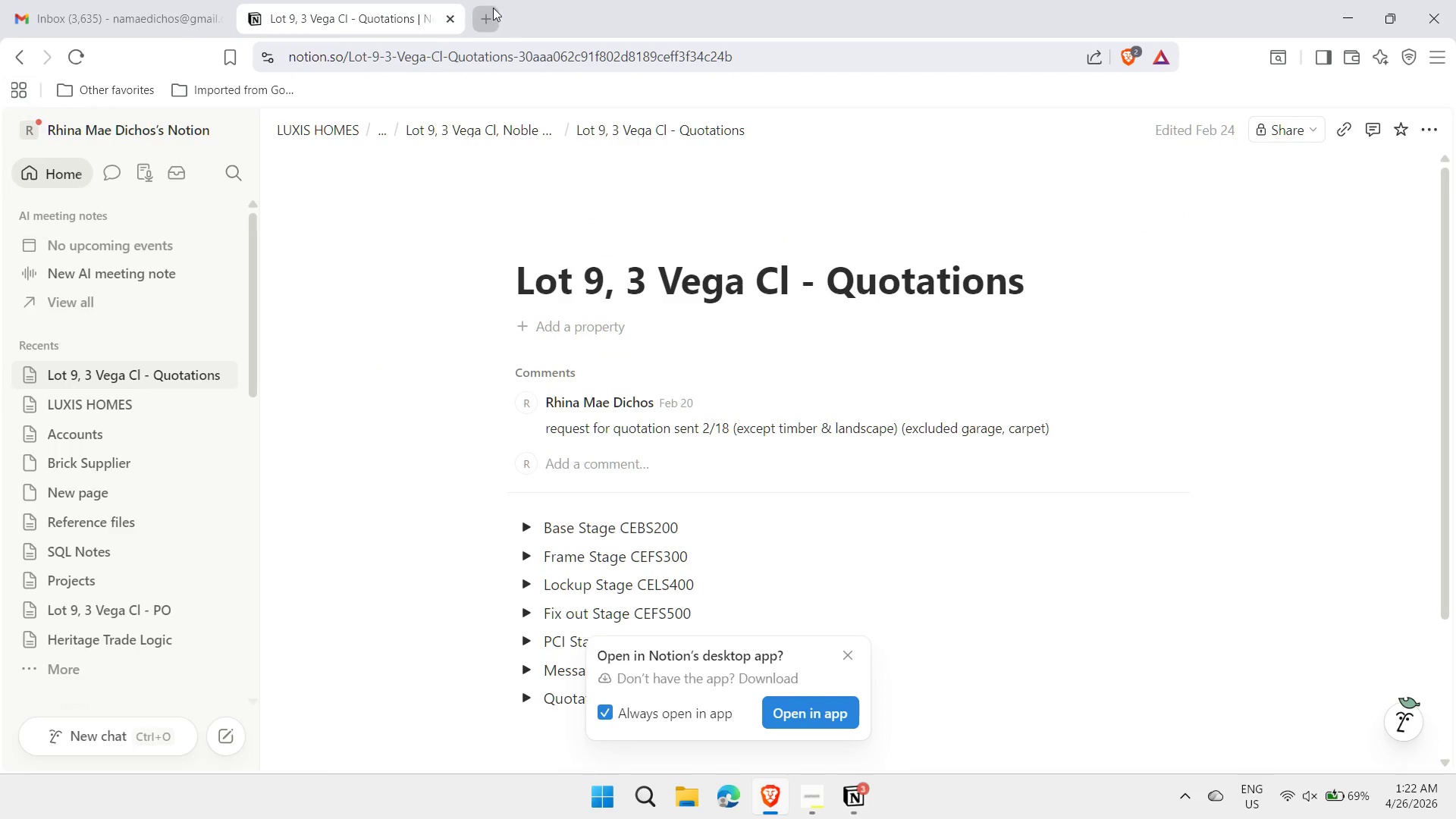 
left_click([489, 11])
 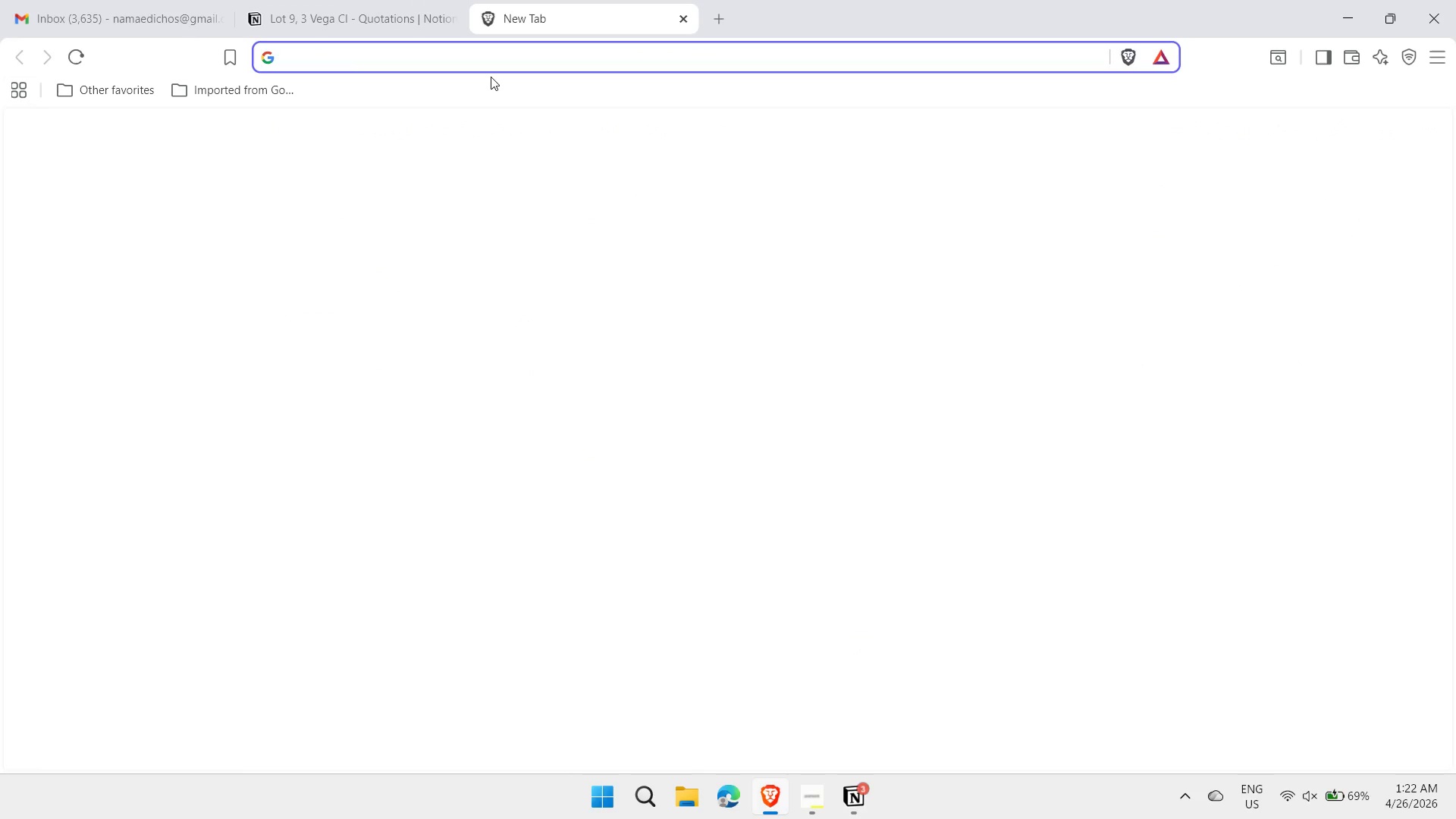 
type(ottoman)
 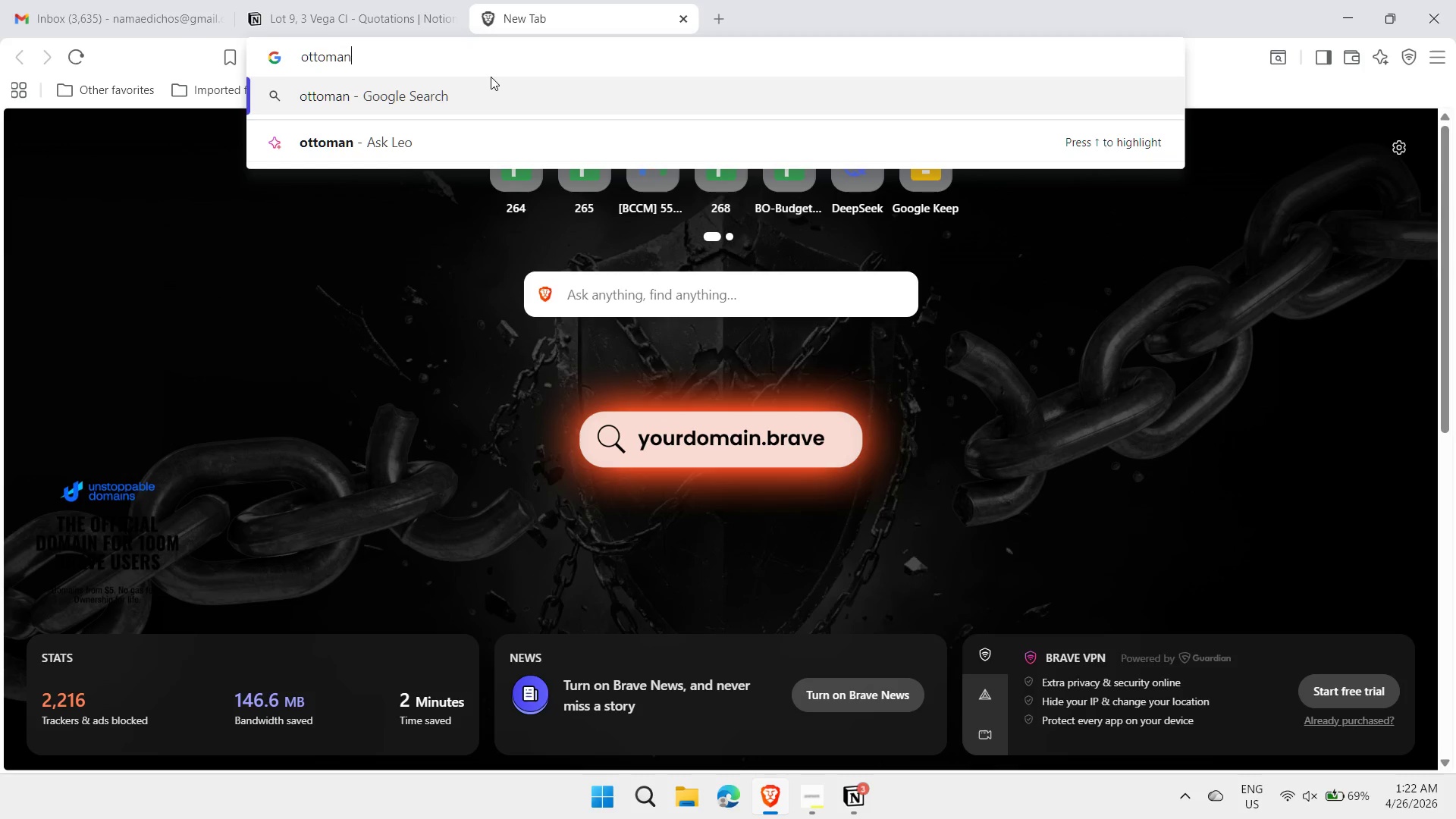 
key(Enter)
 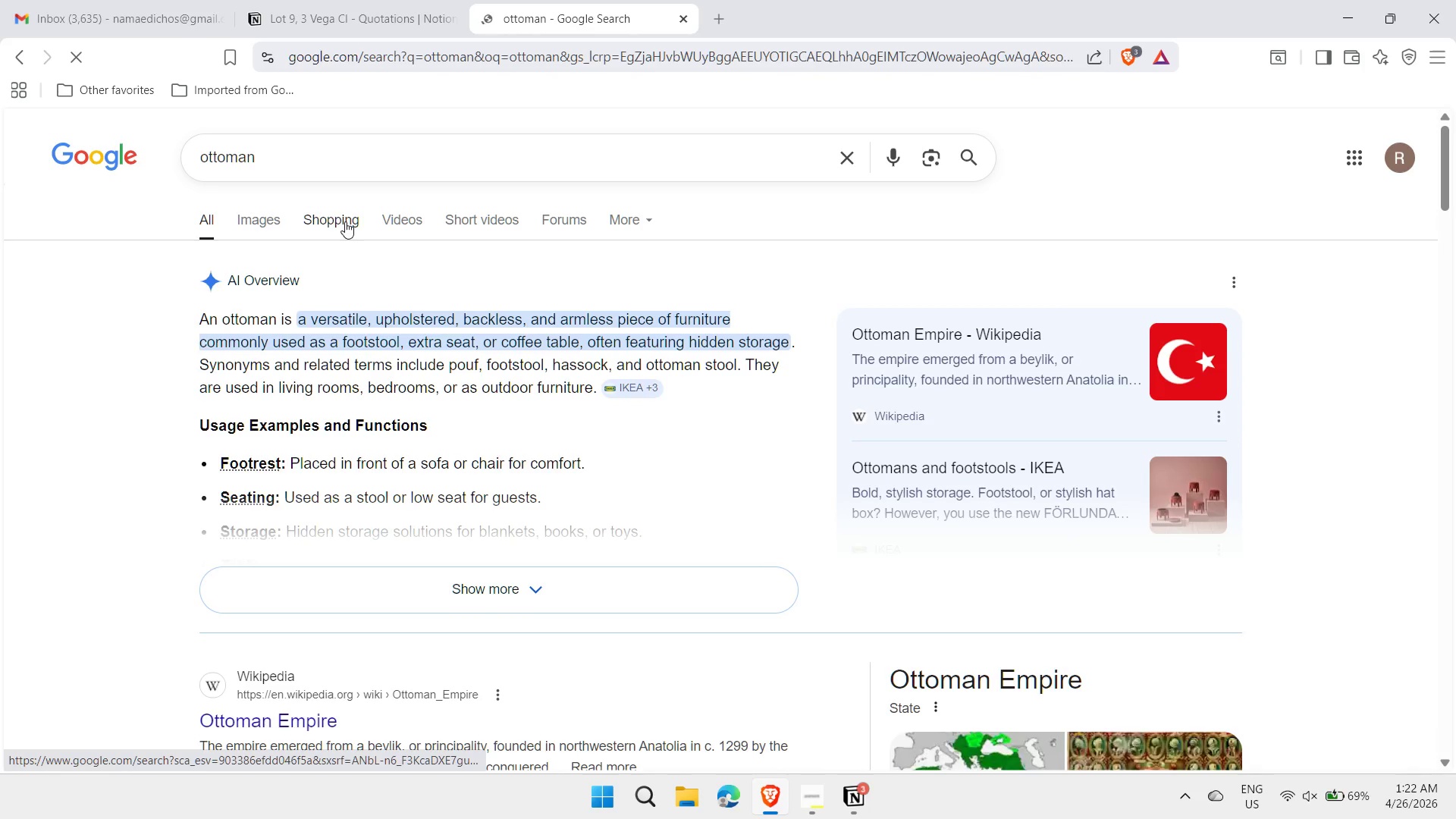 
wait(5.23)
 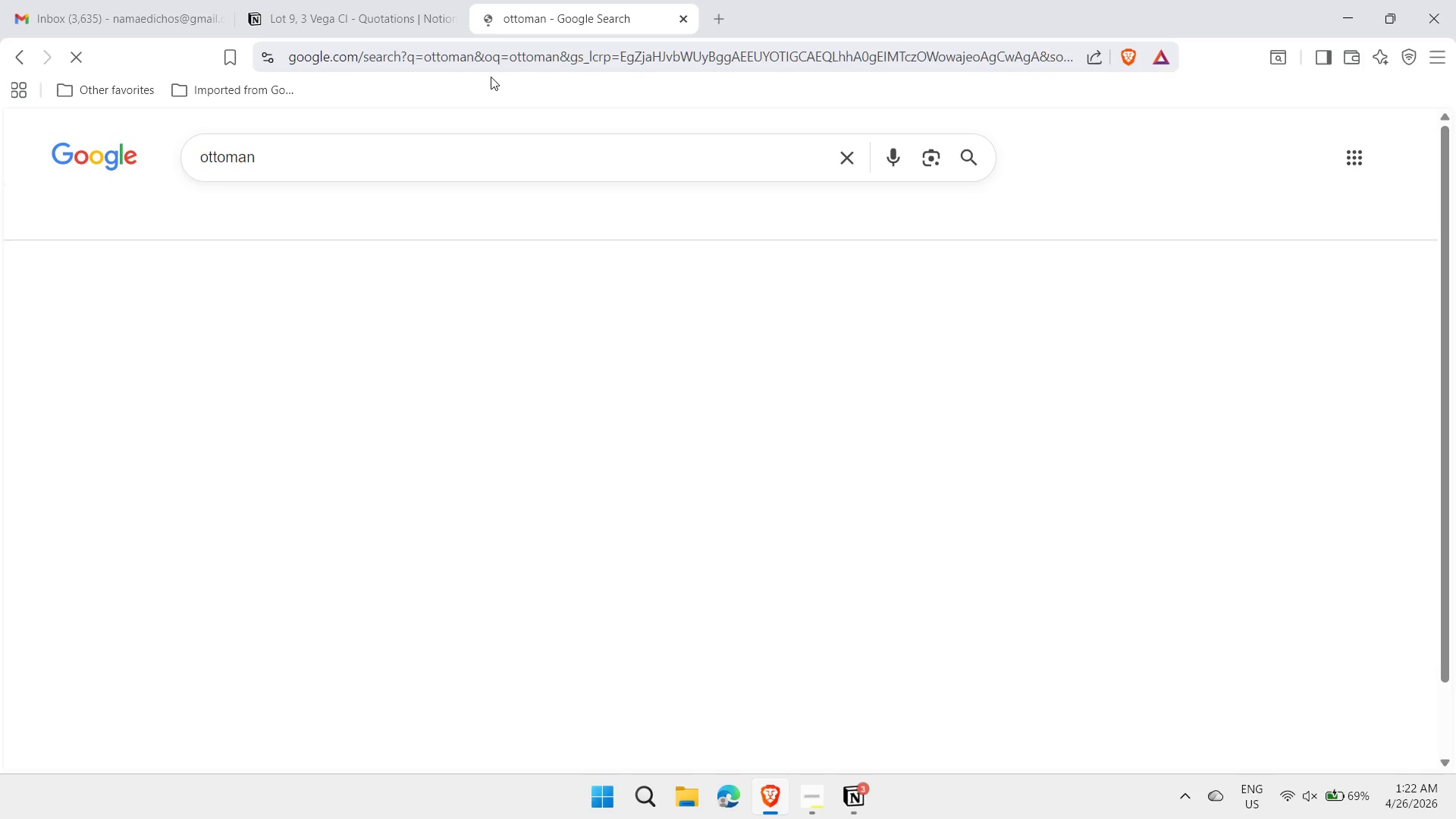 
left_click([260, 215])
 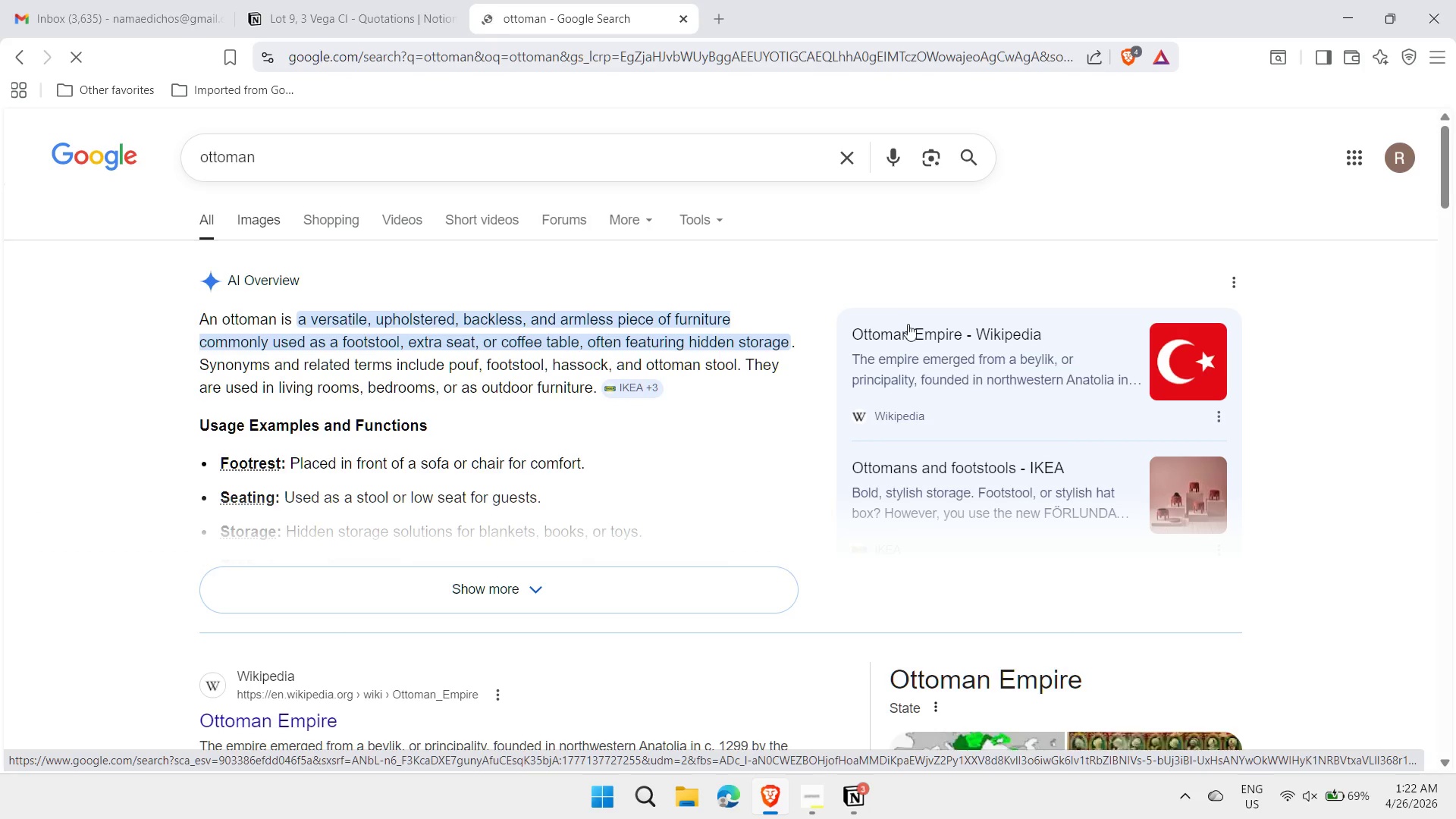 
wait(7.14)
 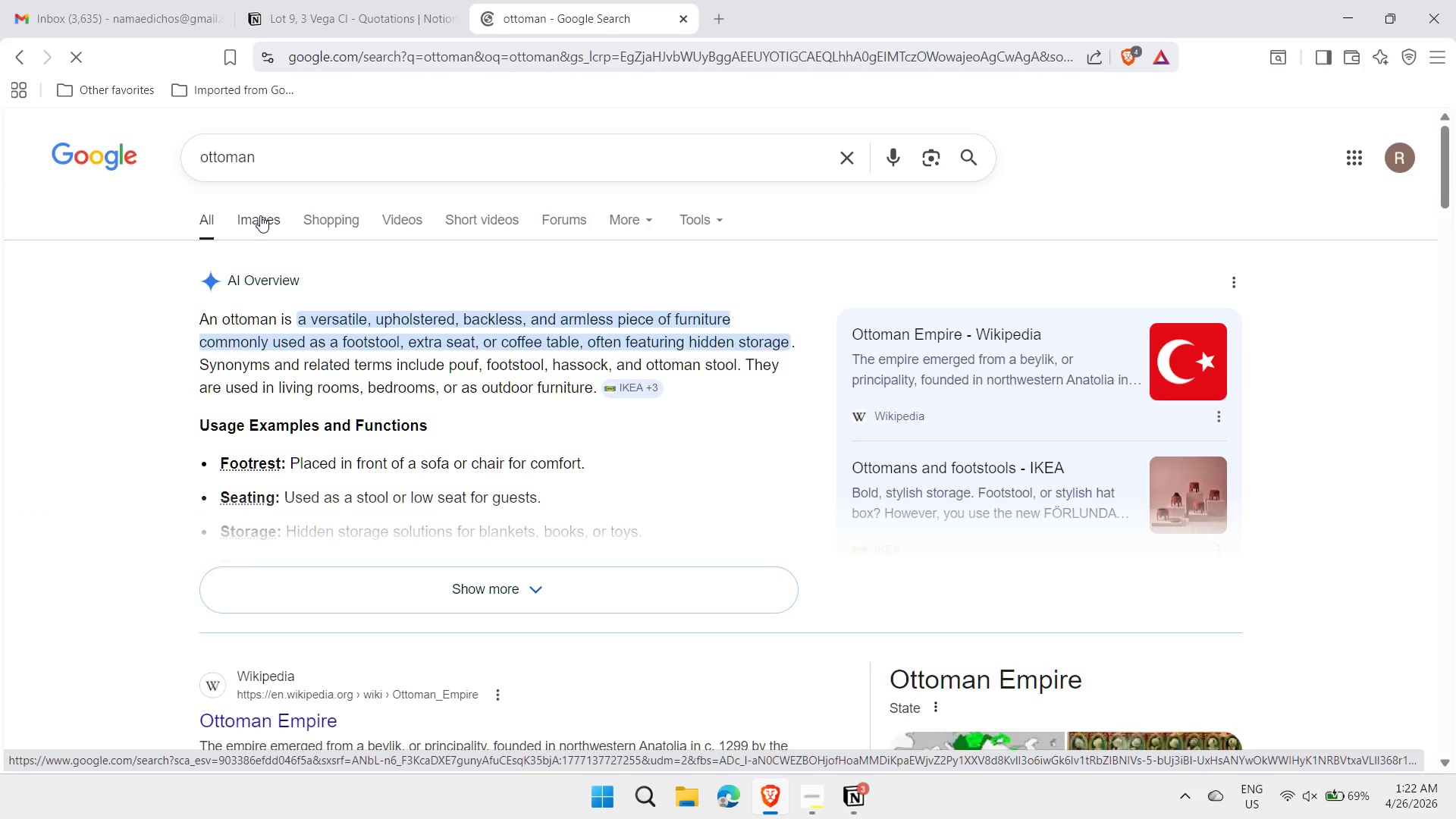 
left_click_drag(start_coordinate=[1448, 167], to_coordinate=[1454, 143])
 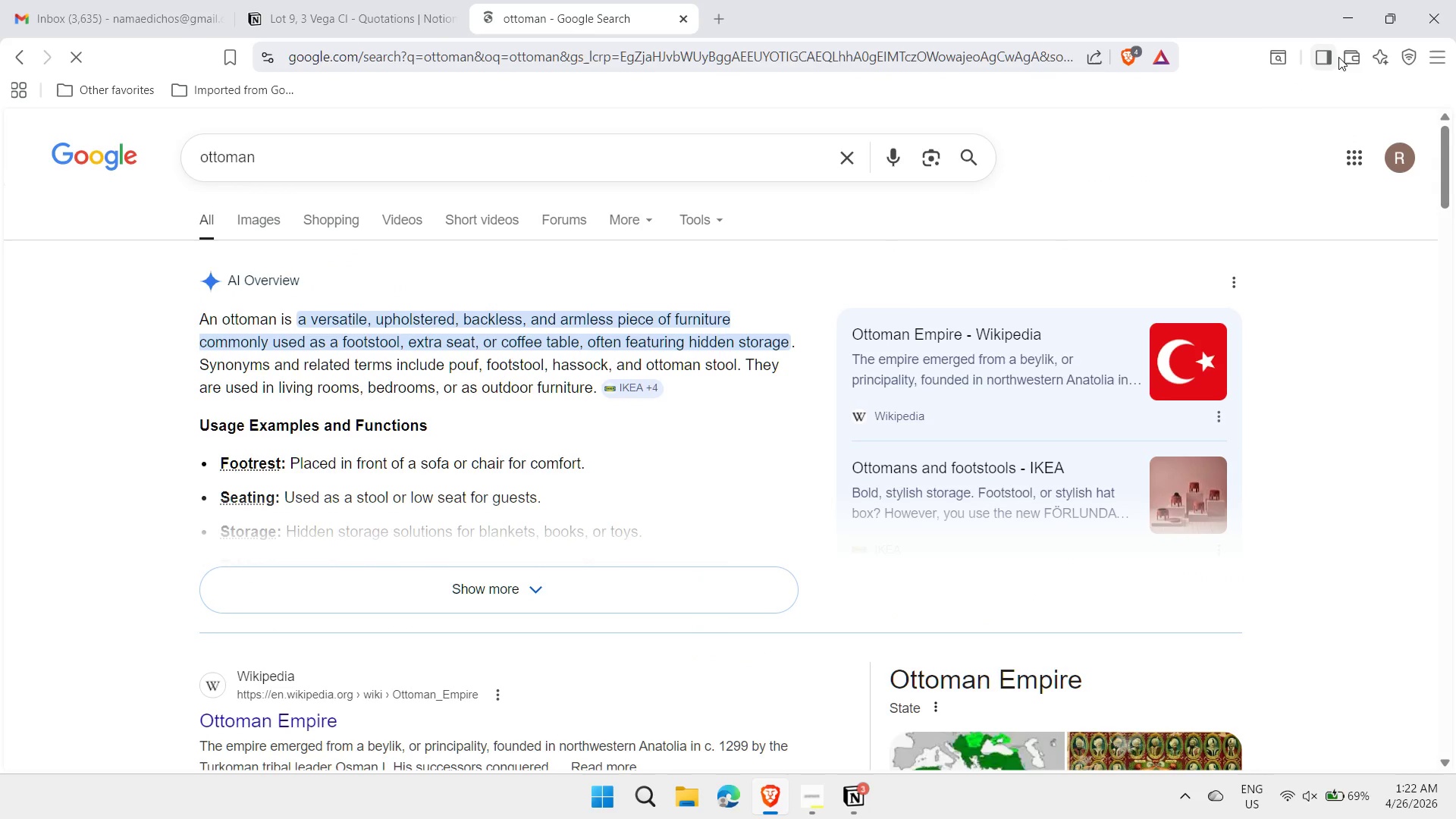 
left_click([1345, 14])
 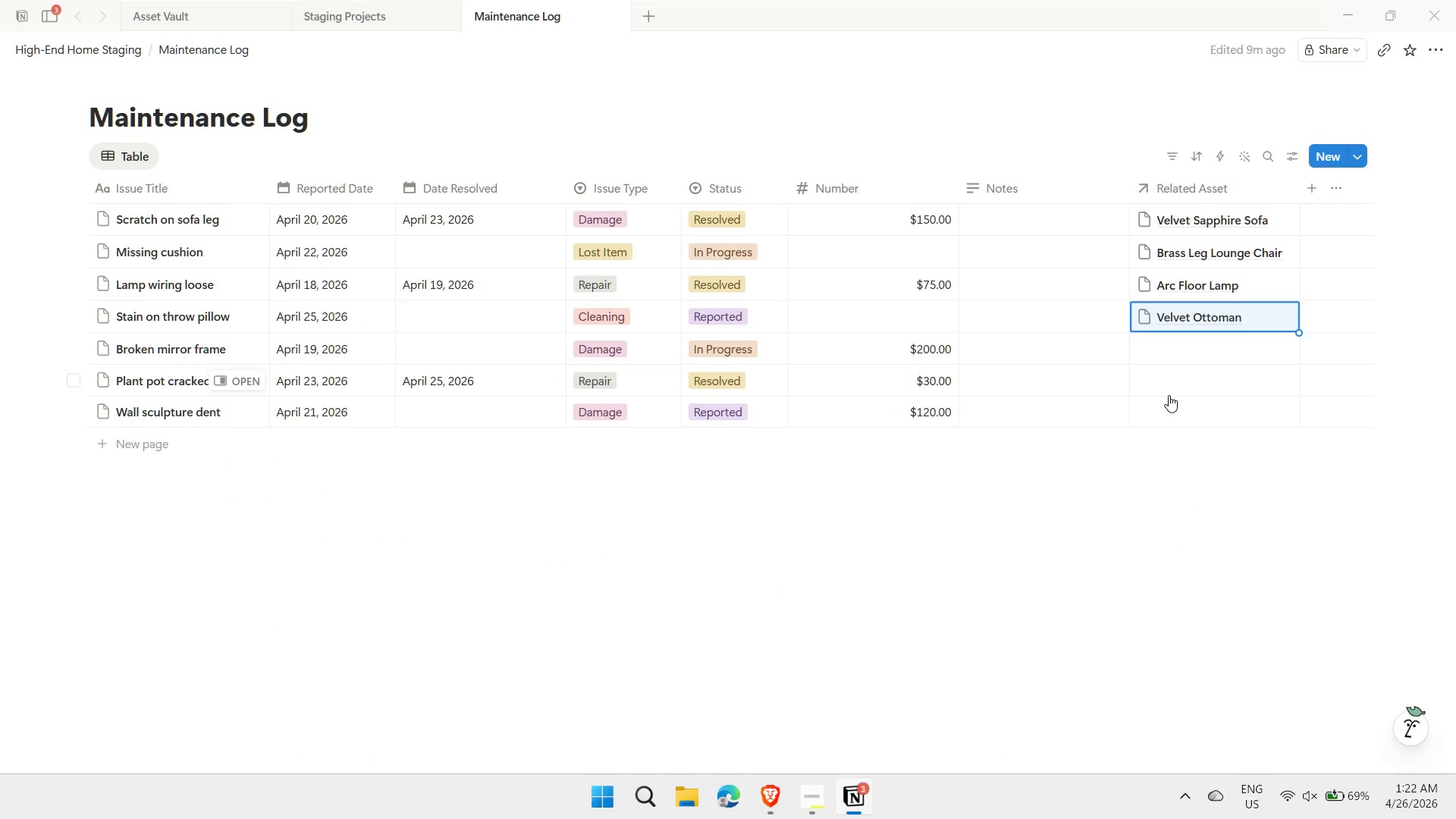 
key(ArrowUp)
 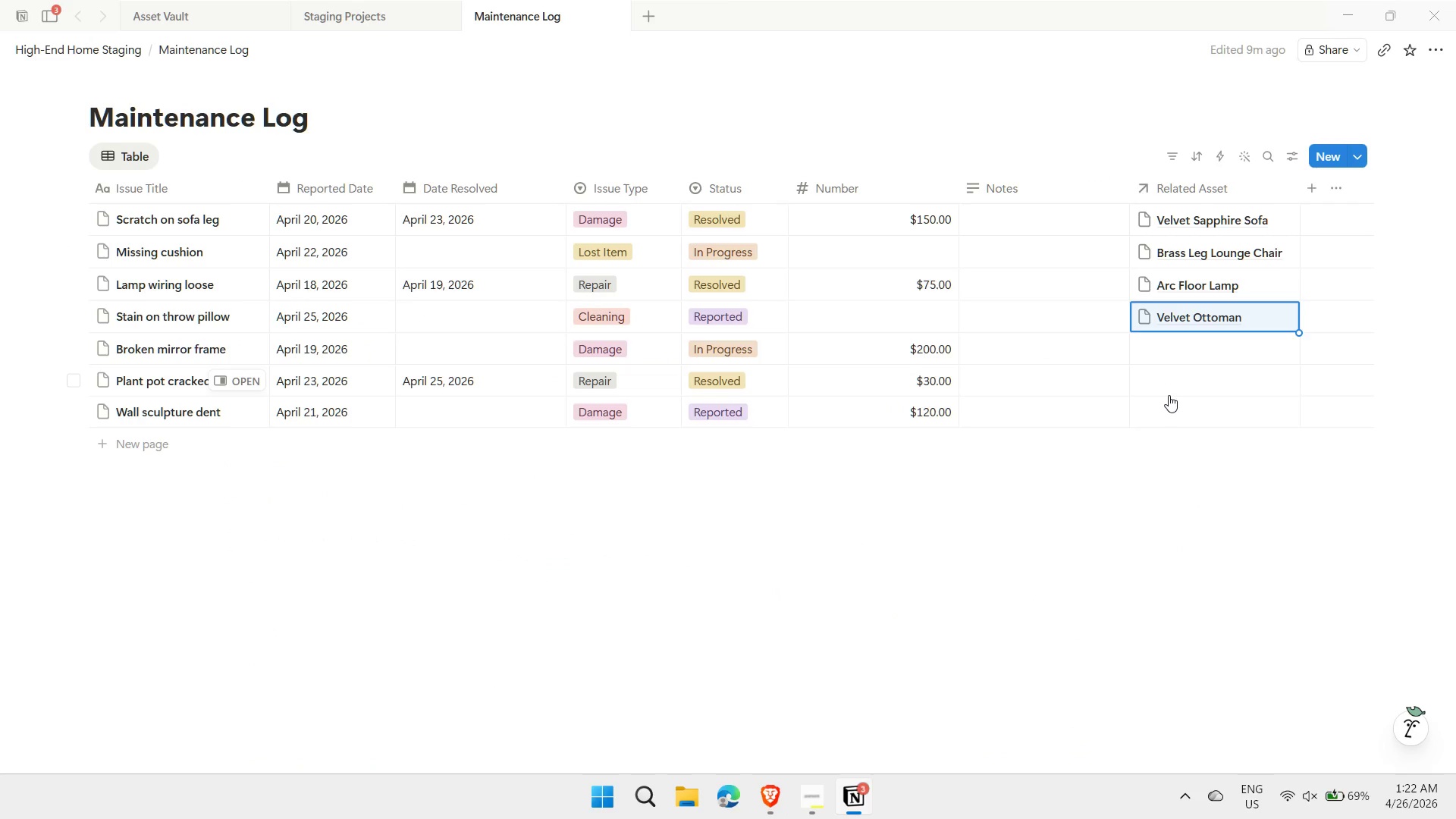 
key(ArrowUp)
 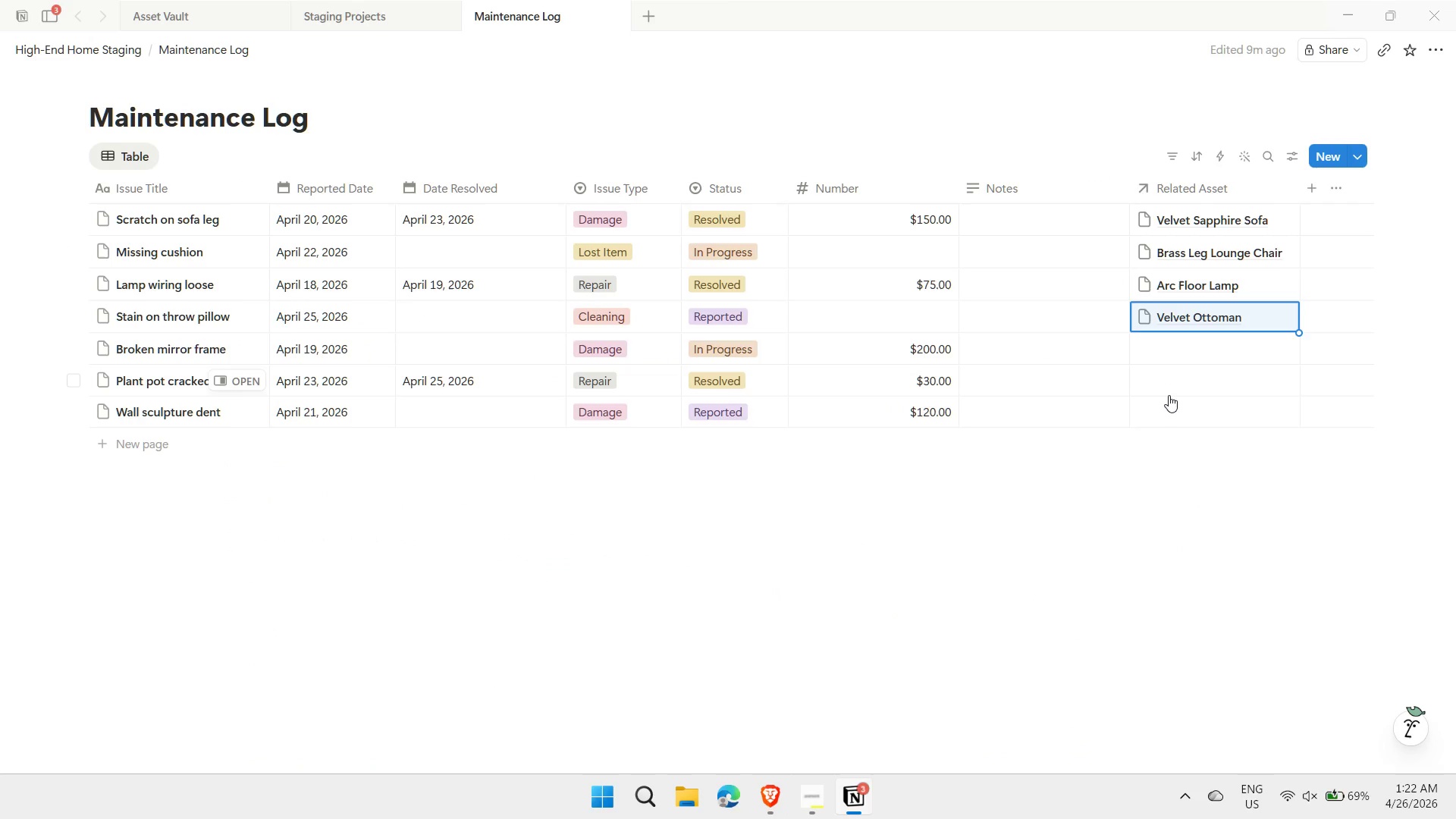 
left_click([1204, 337])
 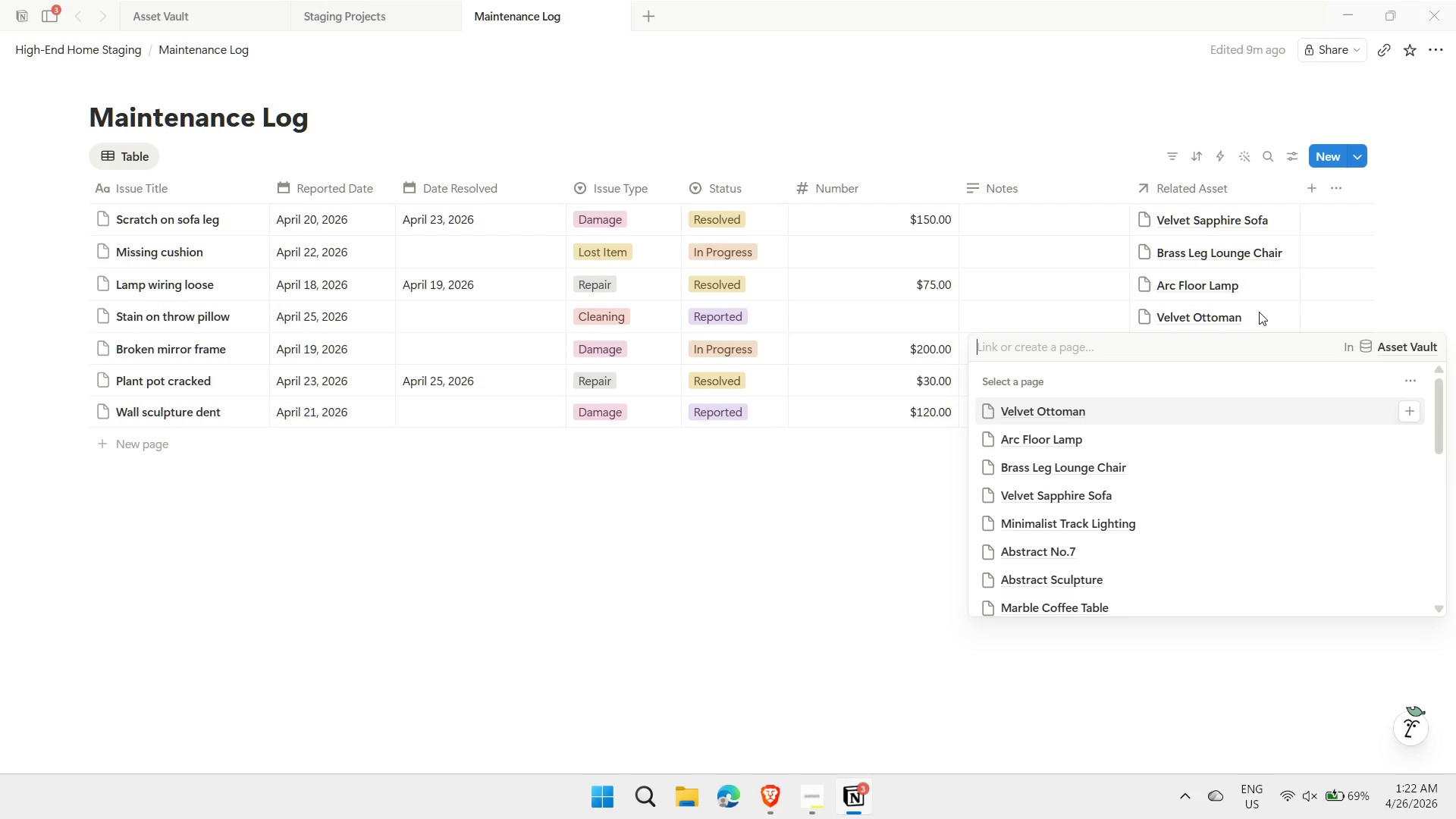 
left_click([1259, 311])
 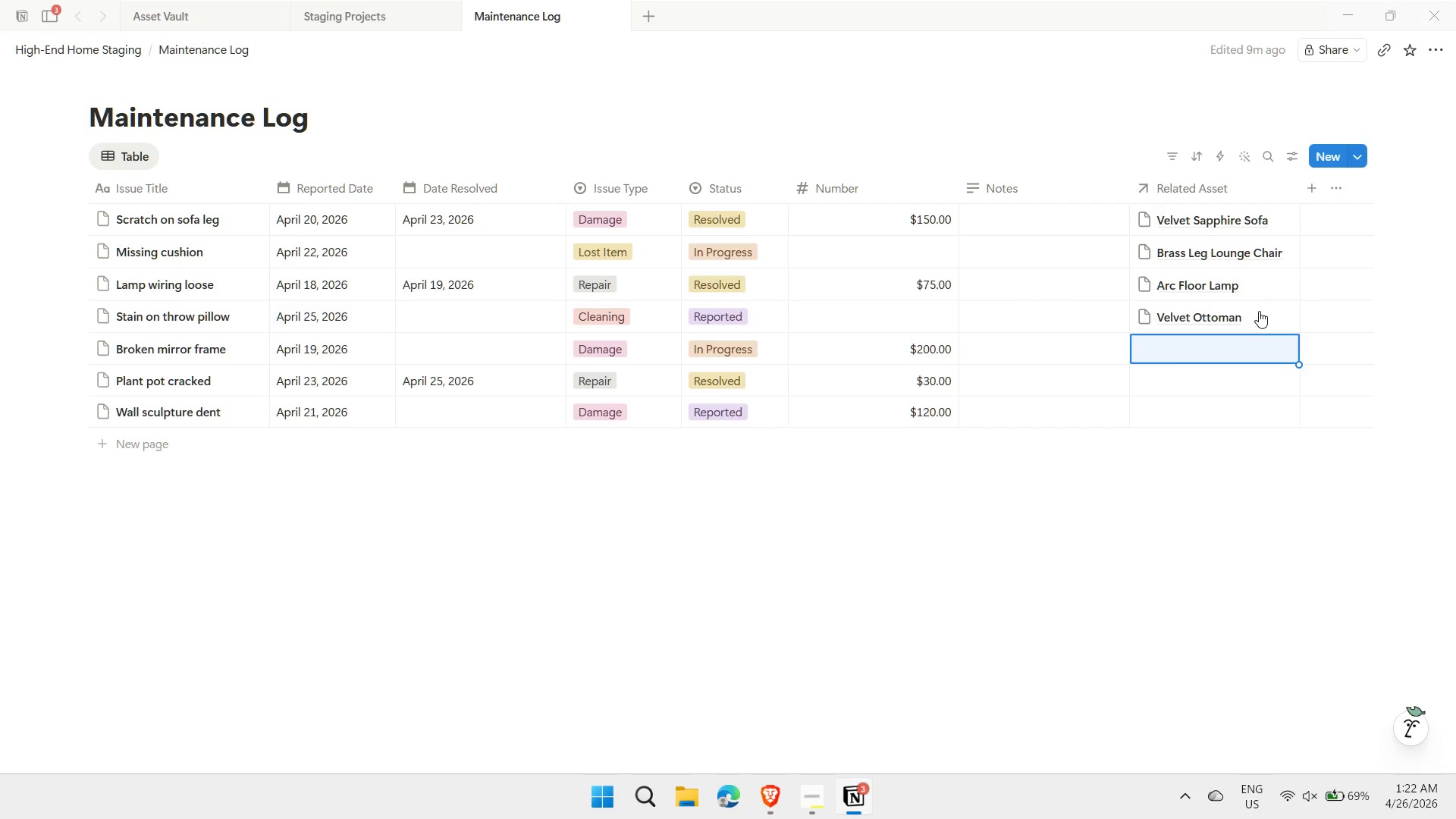 
left_click([1259, 311])
 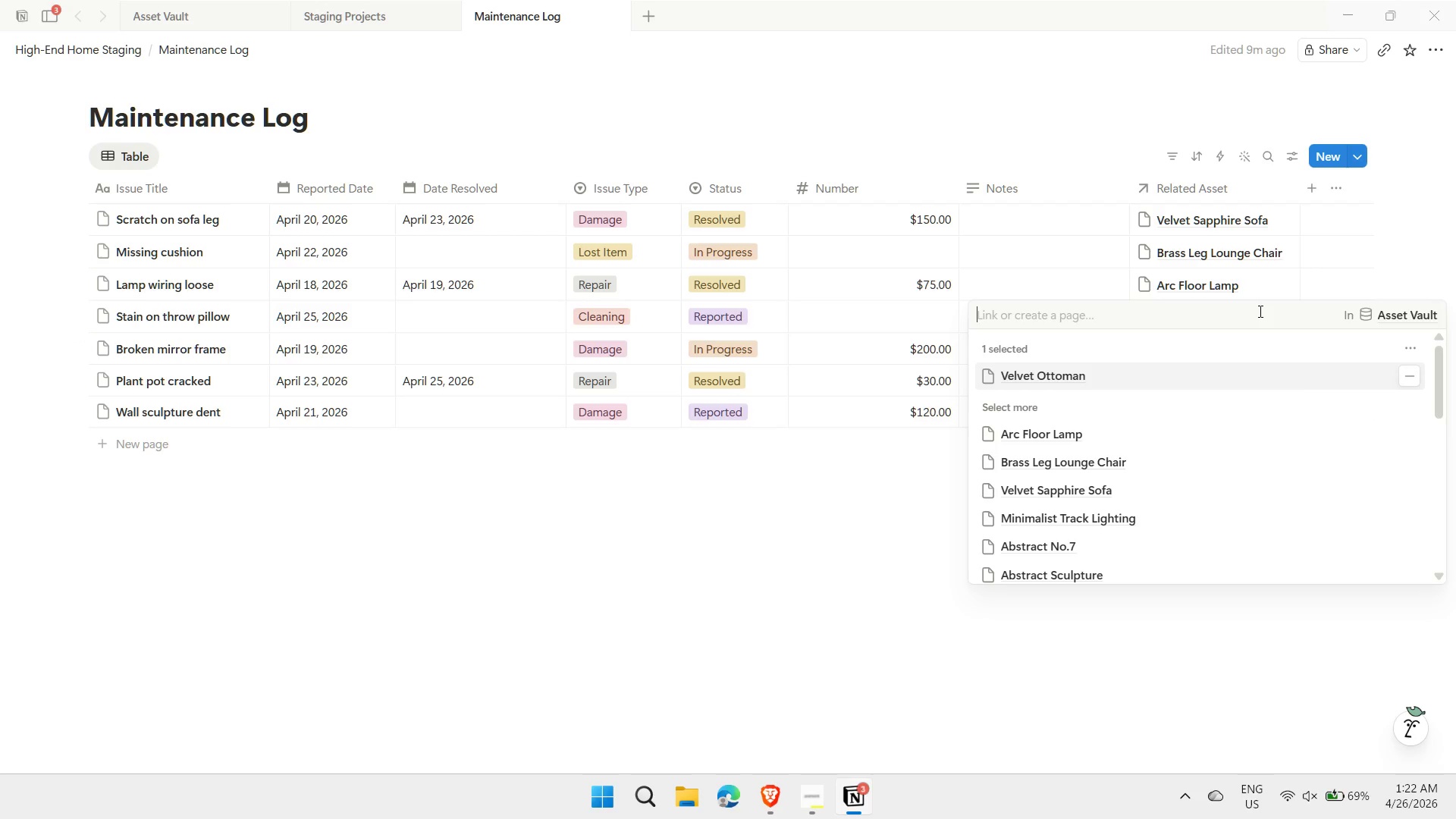 
key(Backspace)
type(chair)
 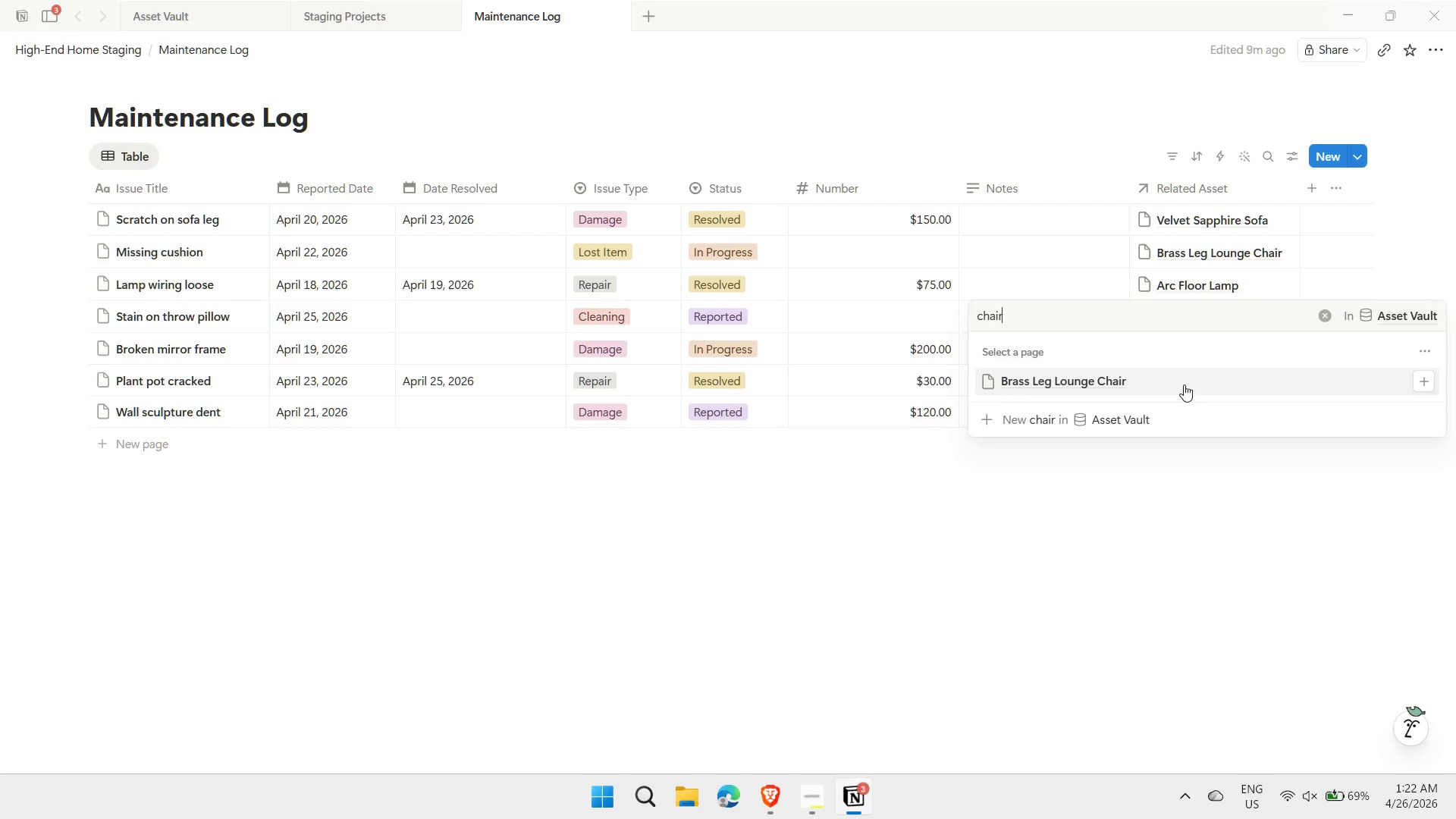 
left_click([1174, 387])
 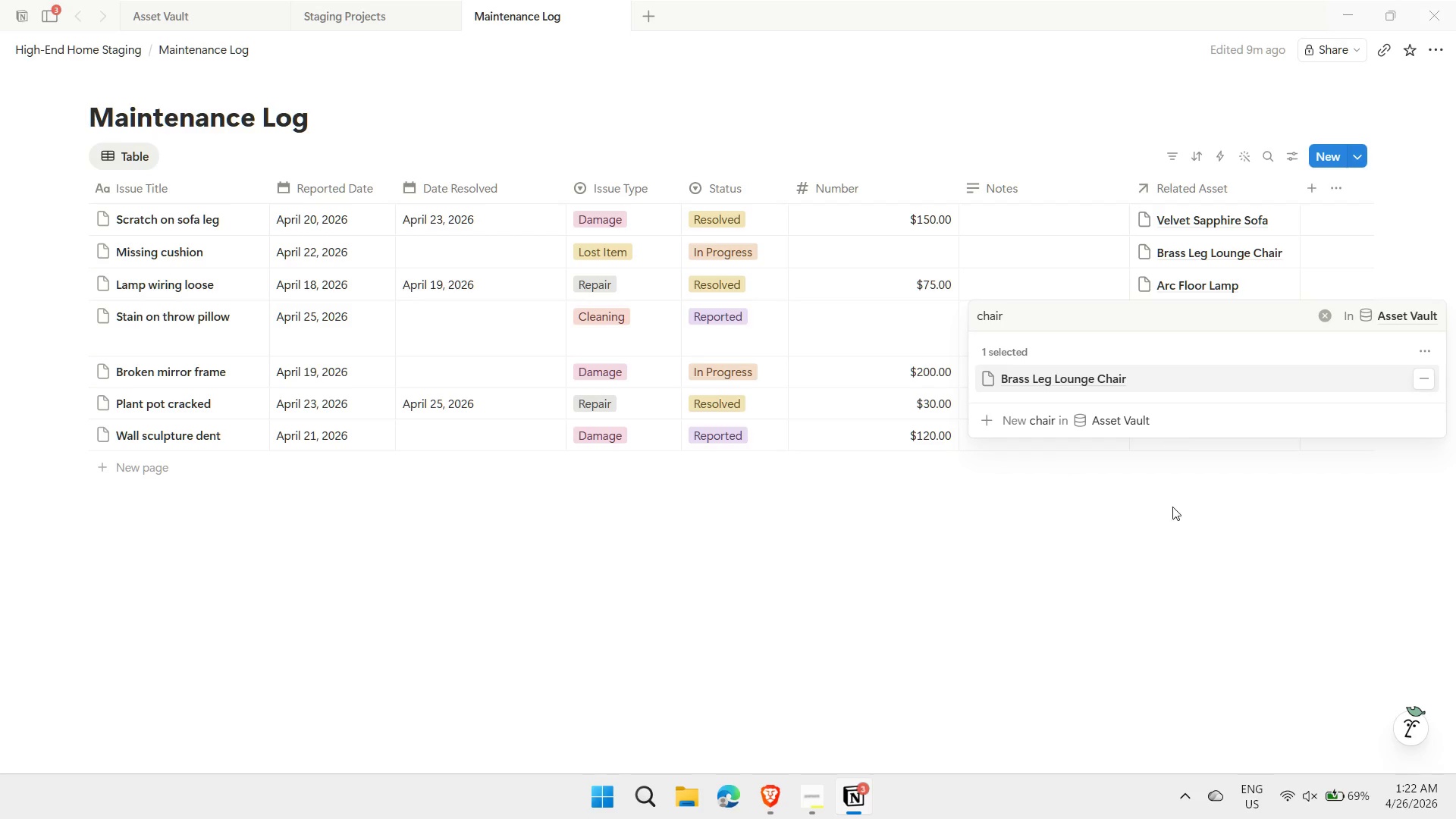 
left_click([1173, 525])
 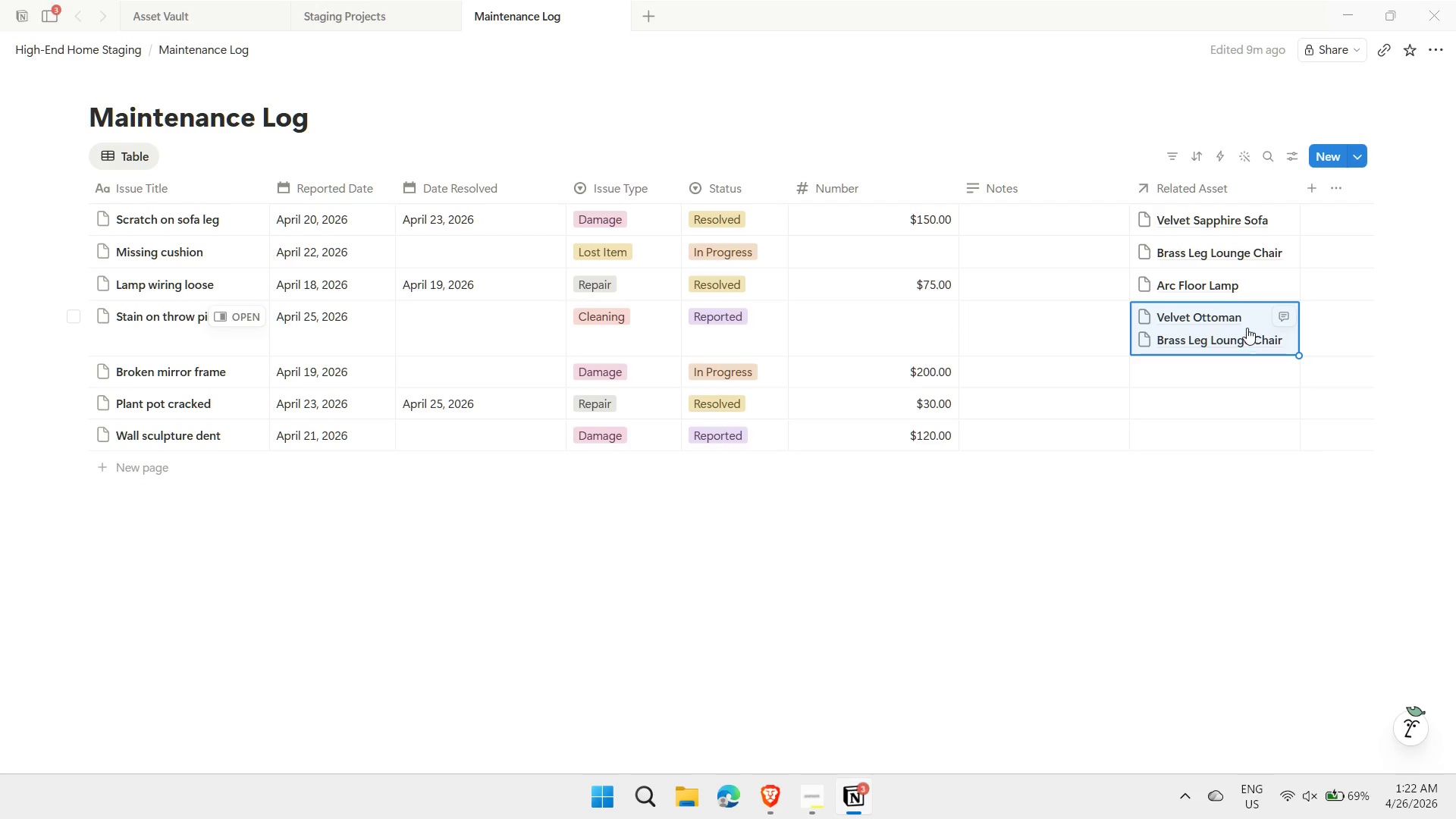 
left_click([1247, 316])
 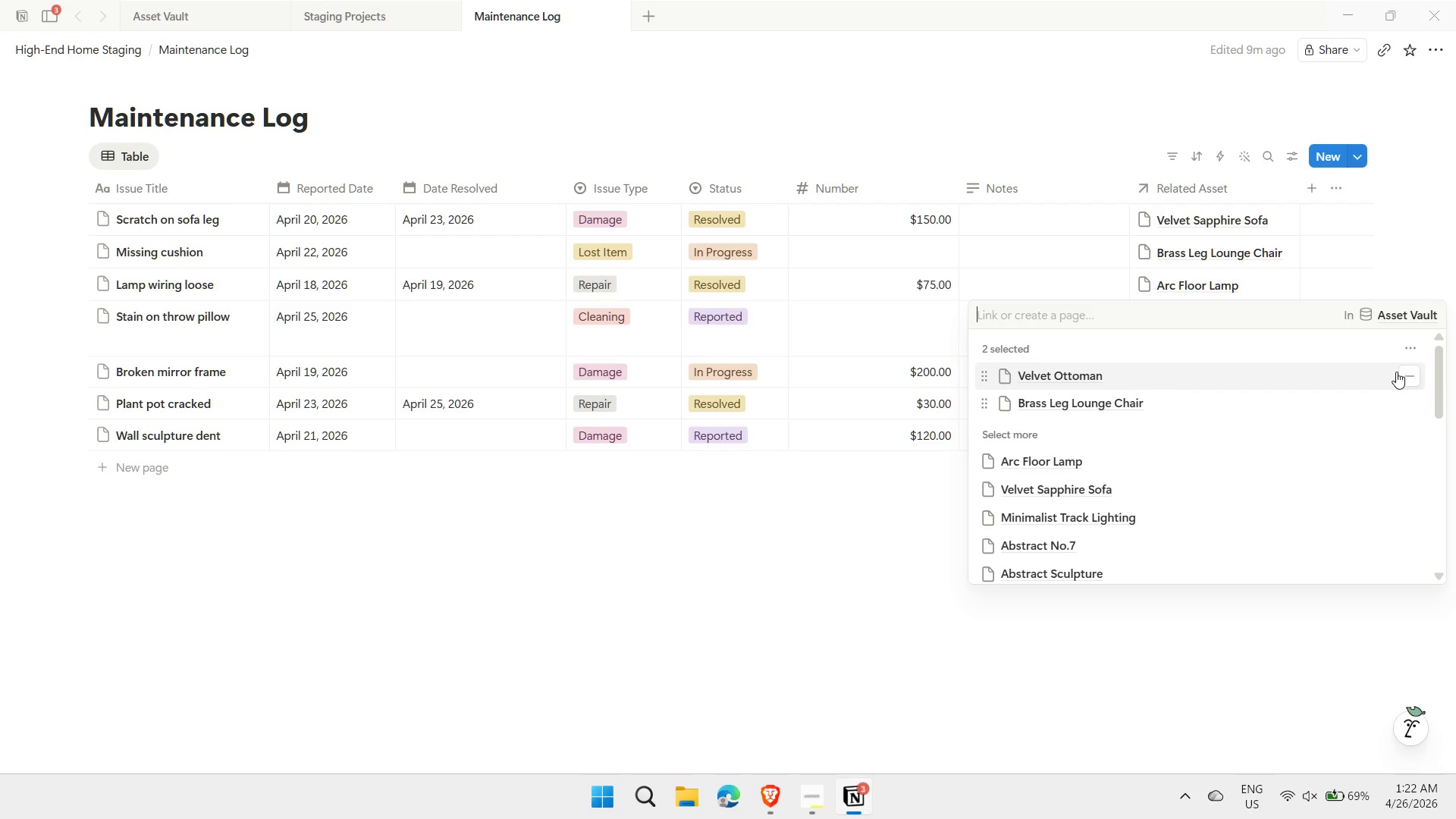 
left_click([1402, 373])
 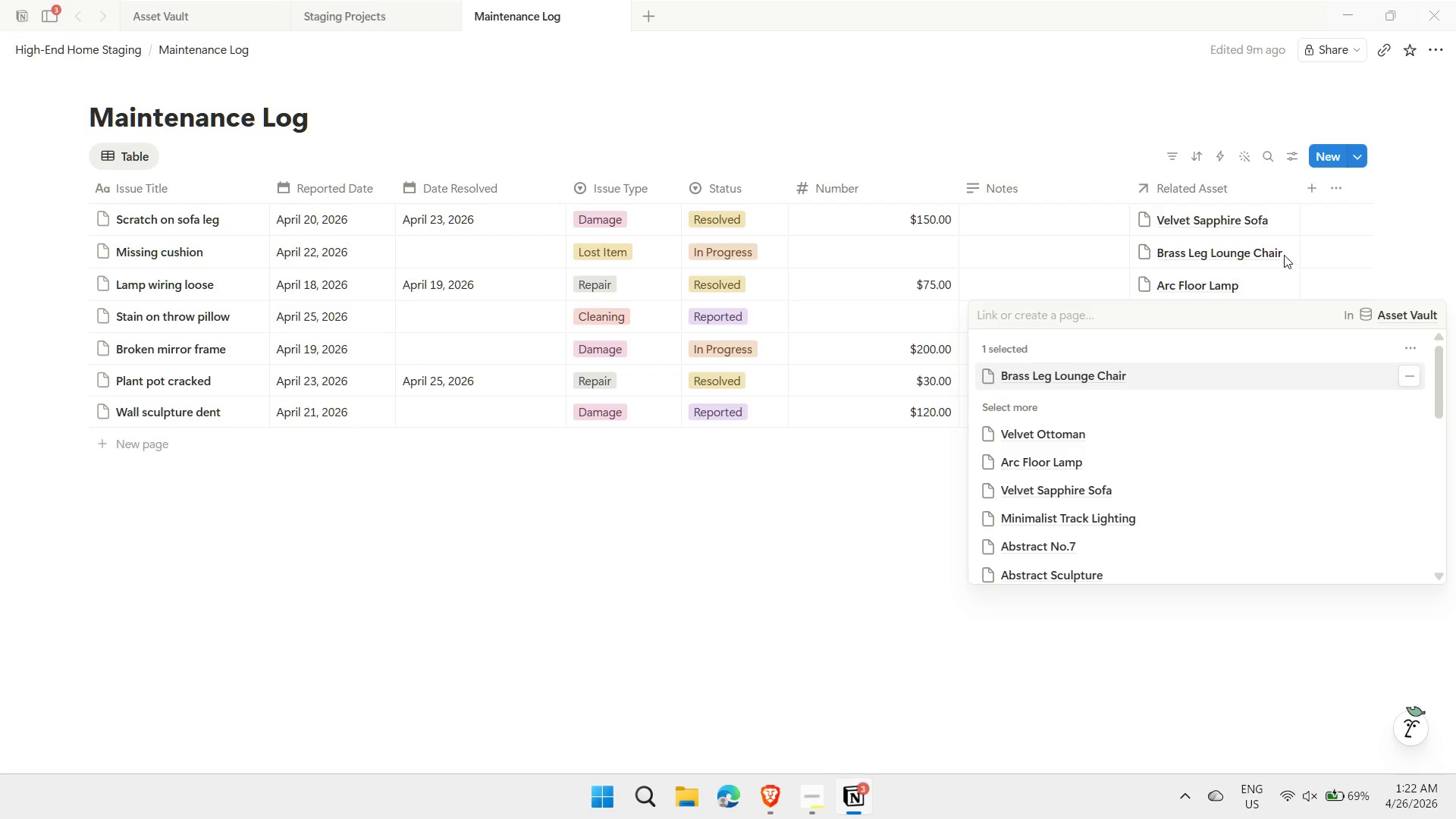 
left_click([1285, 255])
 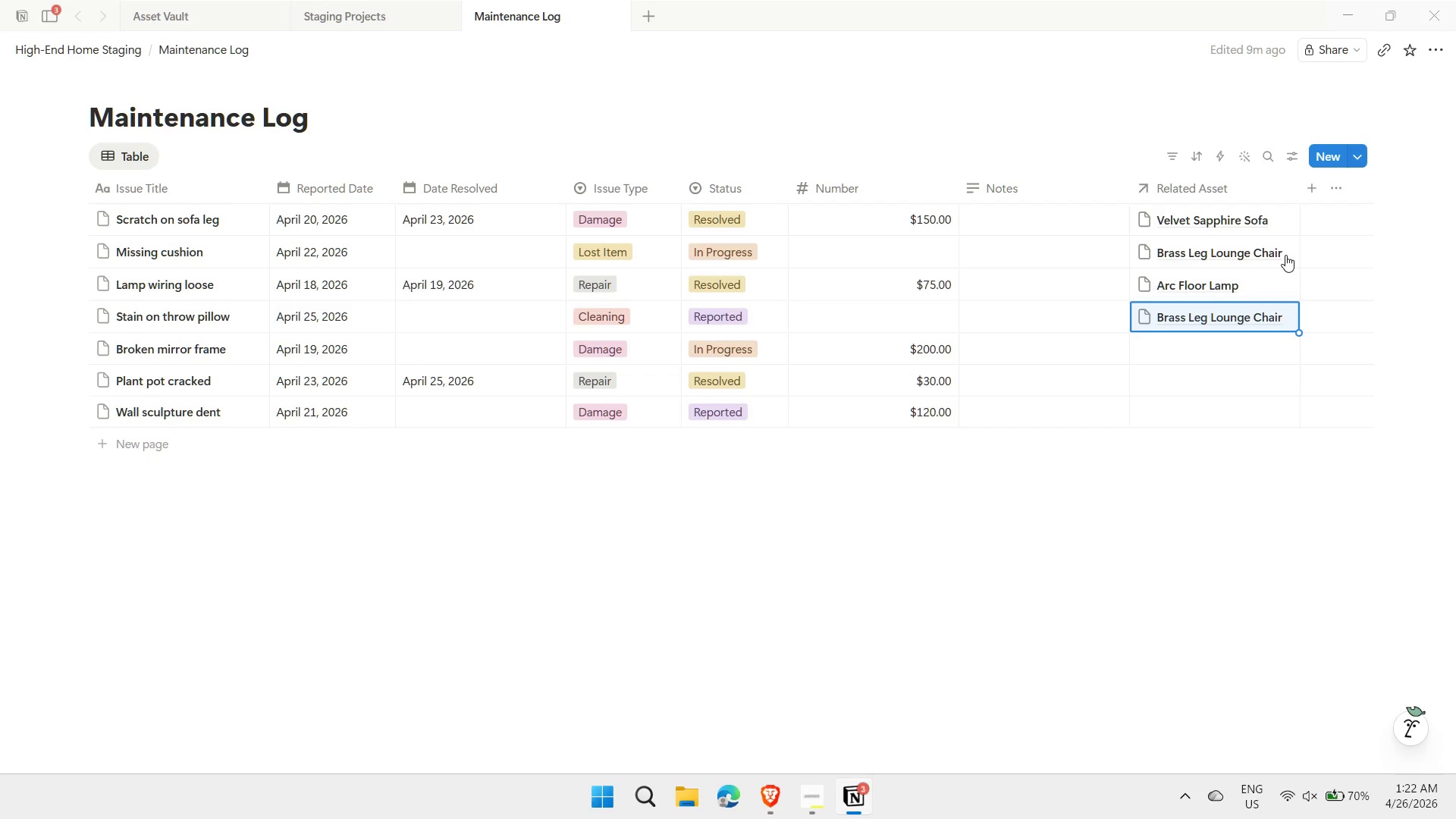 
left_click([1285, 255])
 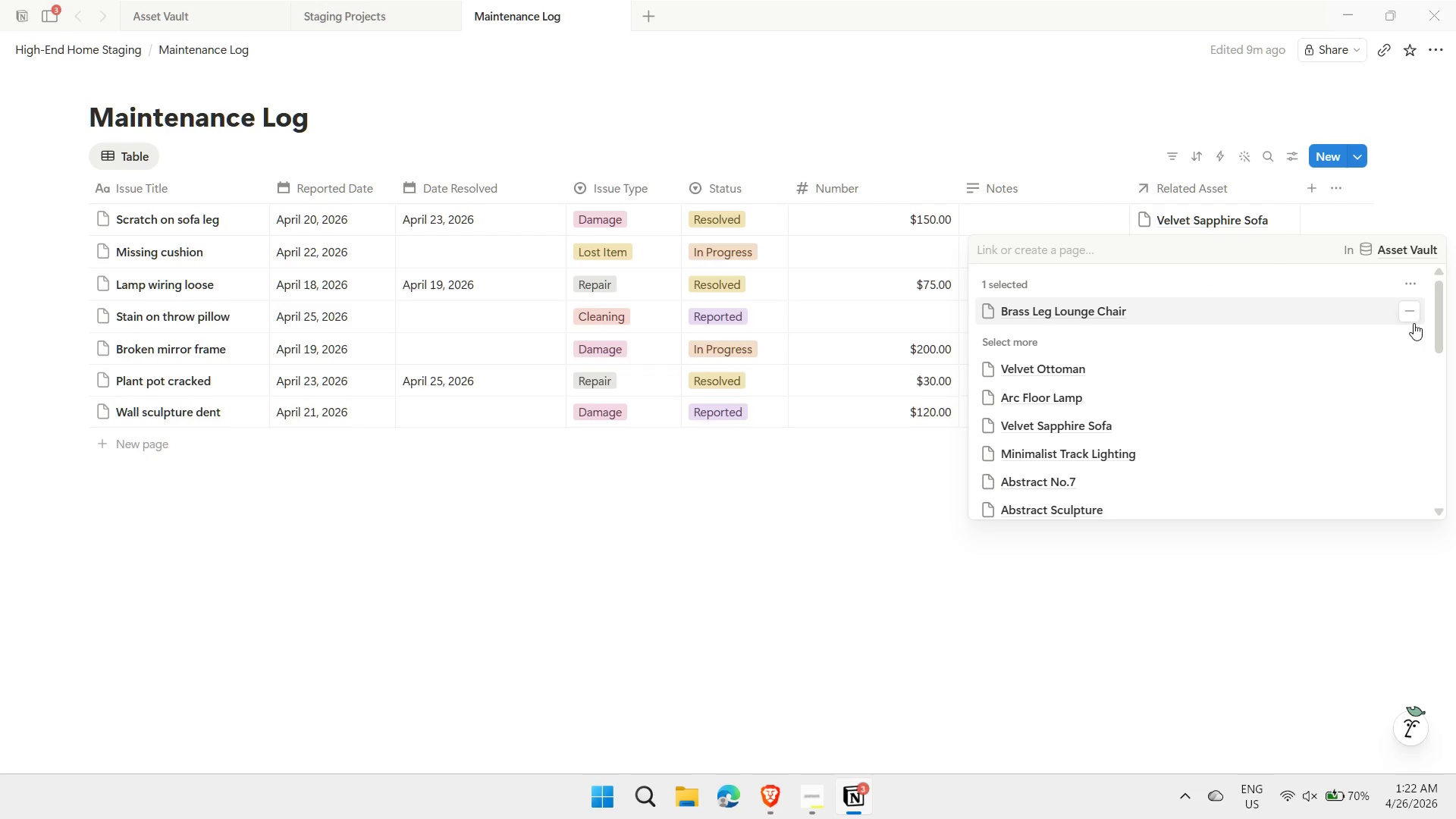 
left_click([1415, 313])
 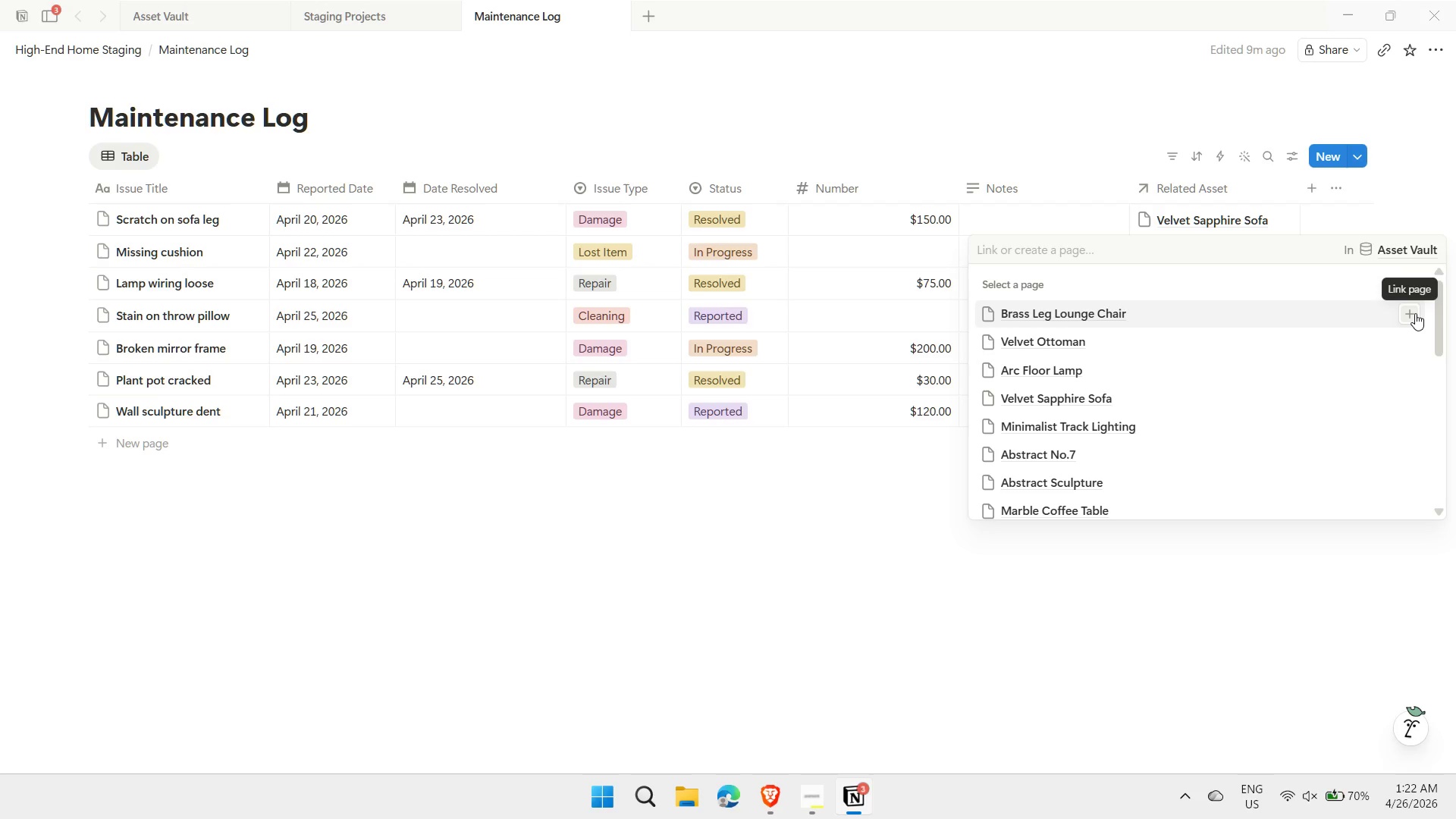 
left_click_drag(start_coordinate=[1415, 313], to_coordinate=[1158, 256])
 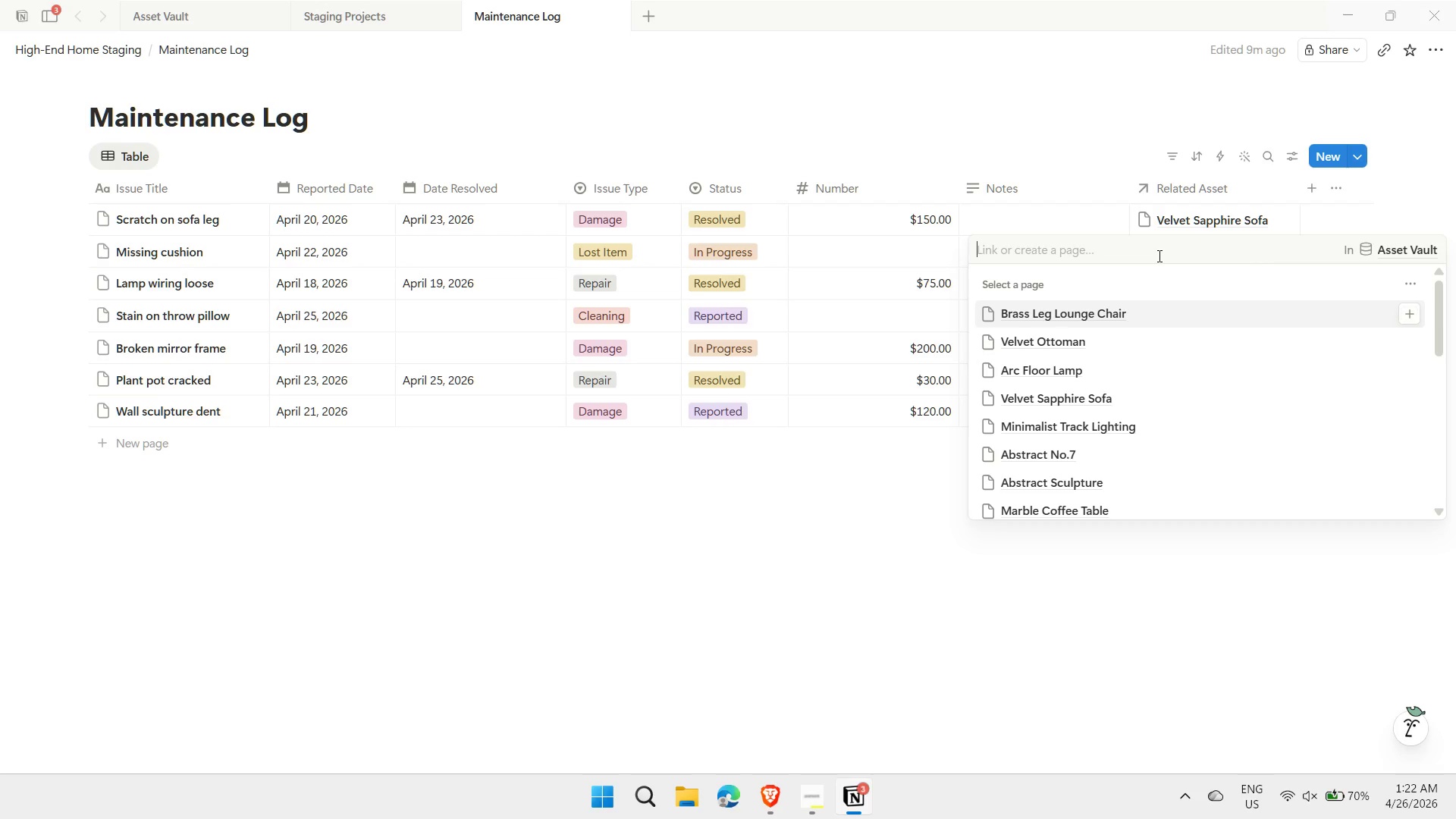 
left_click([1158, 256])
 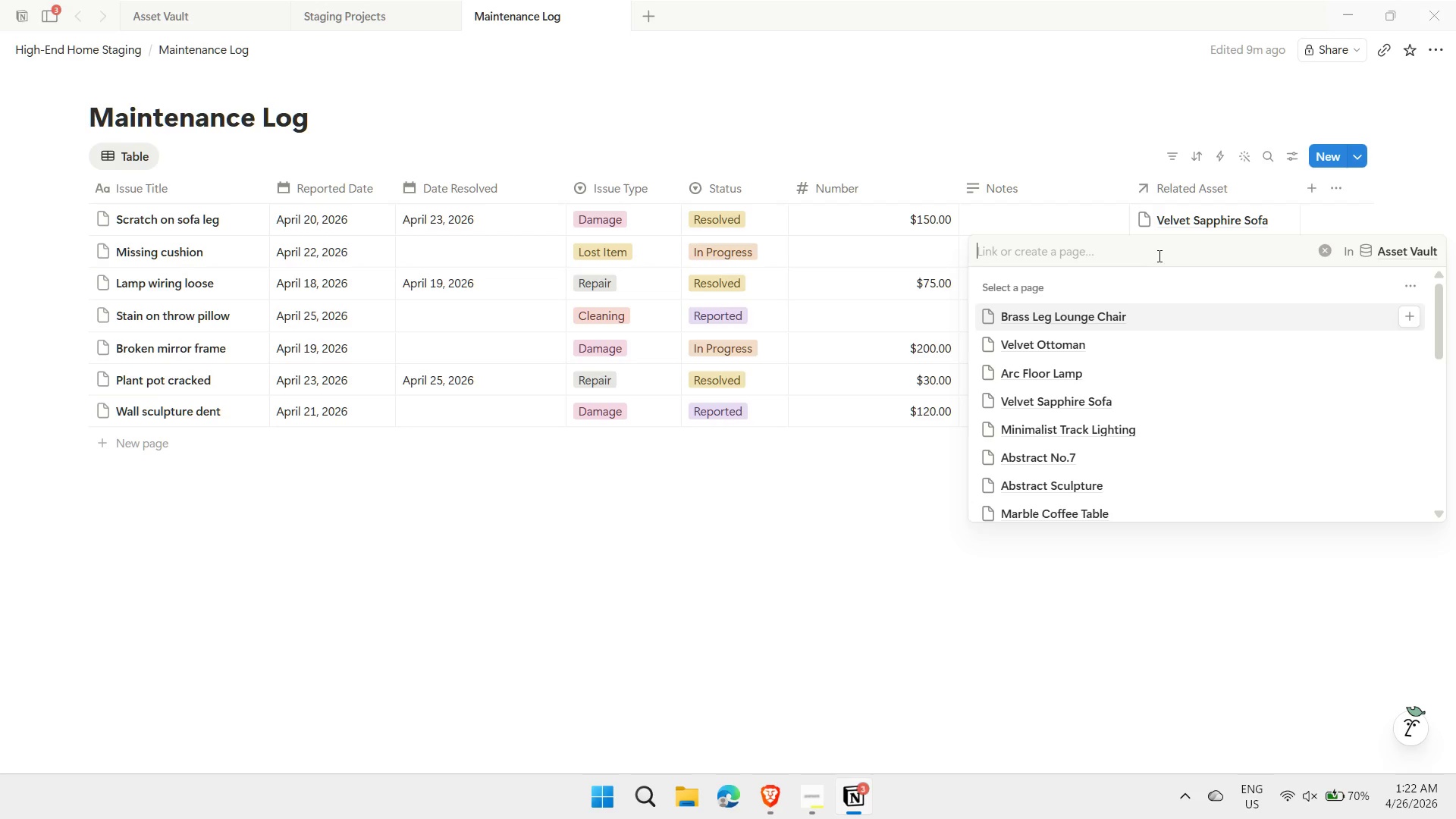 
type(ottom)
 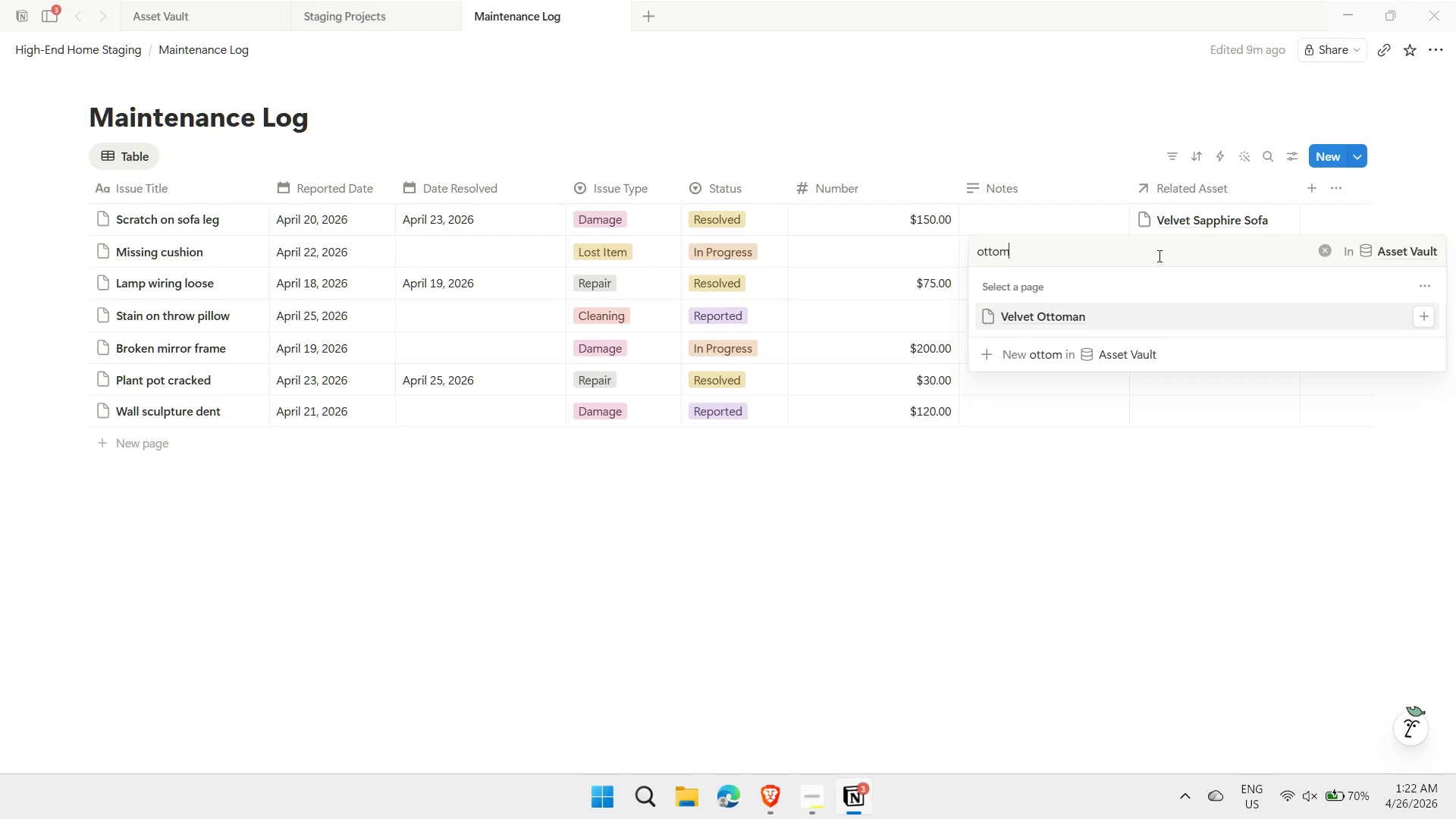 
key(Enter)
 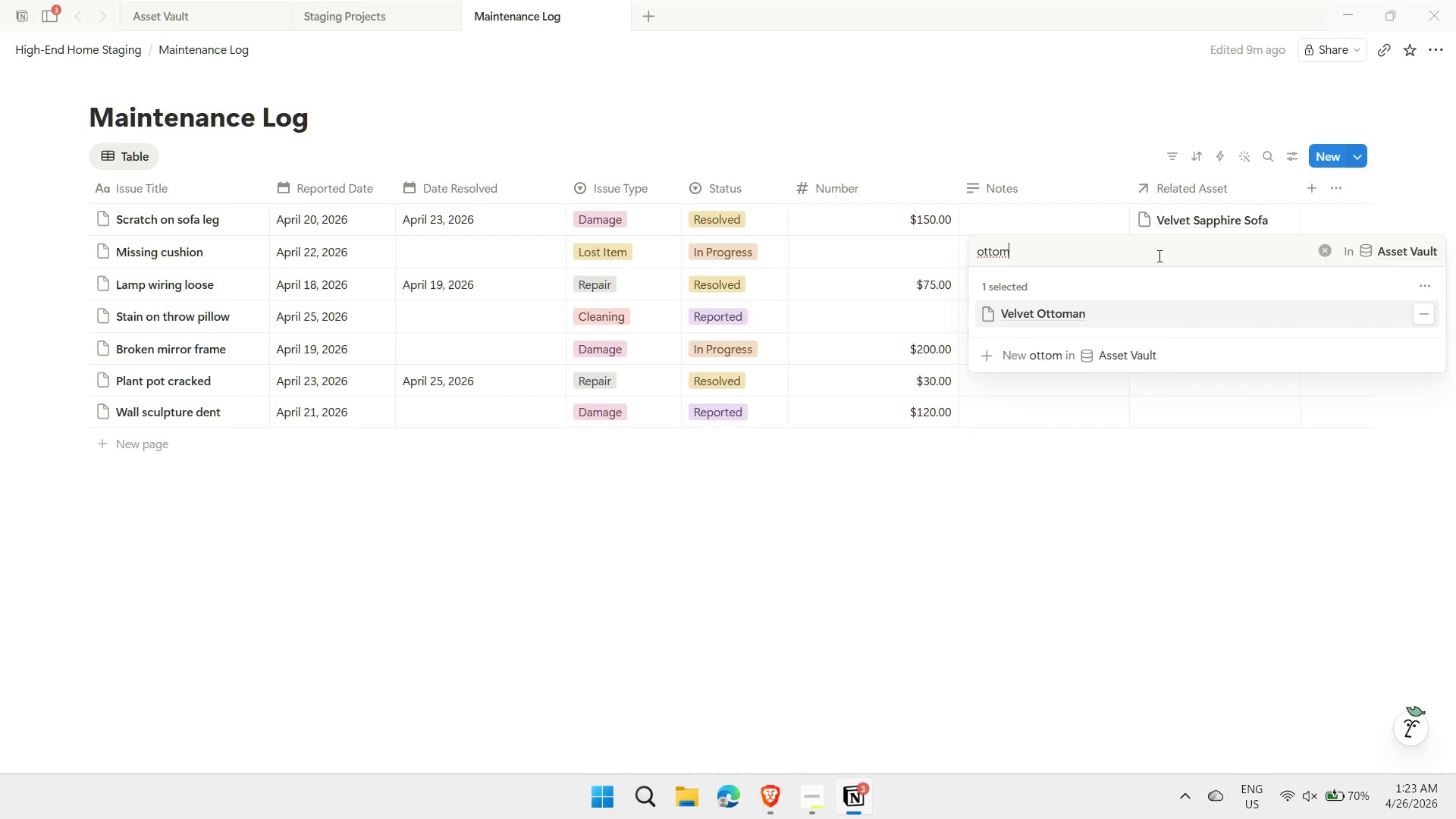 
key(Escape)
 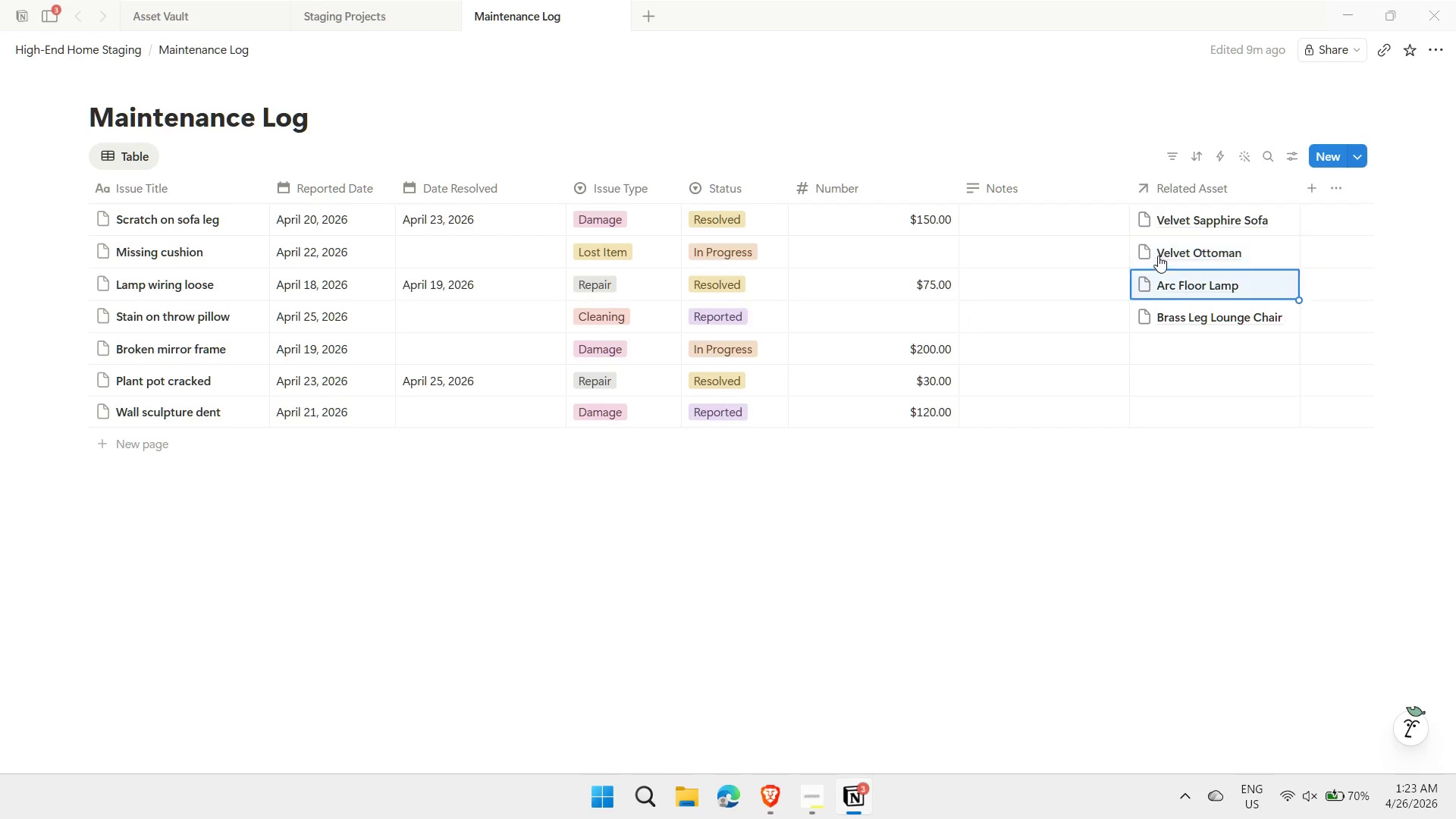 
key(ArrowDown)
 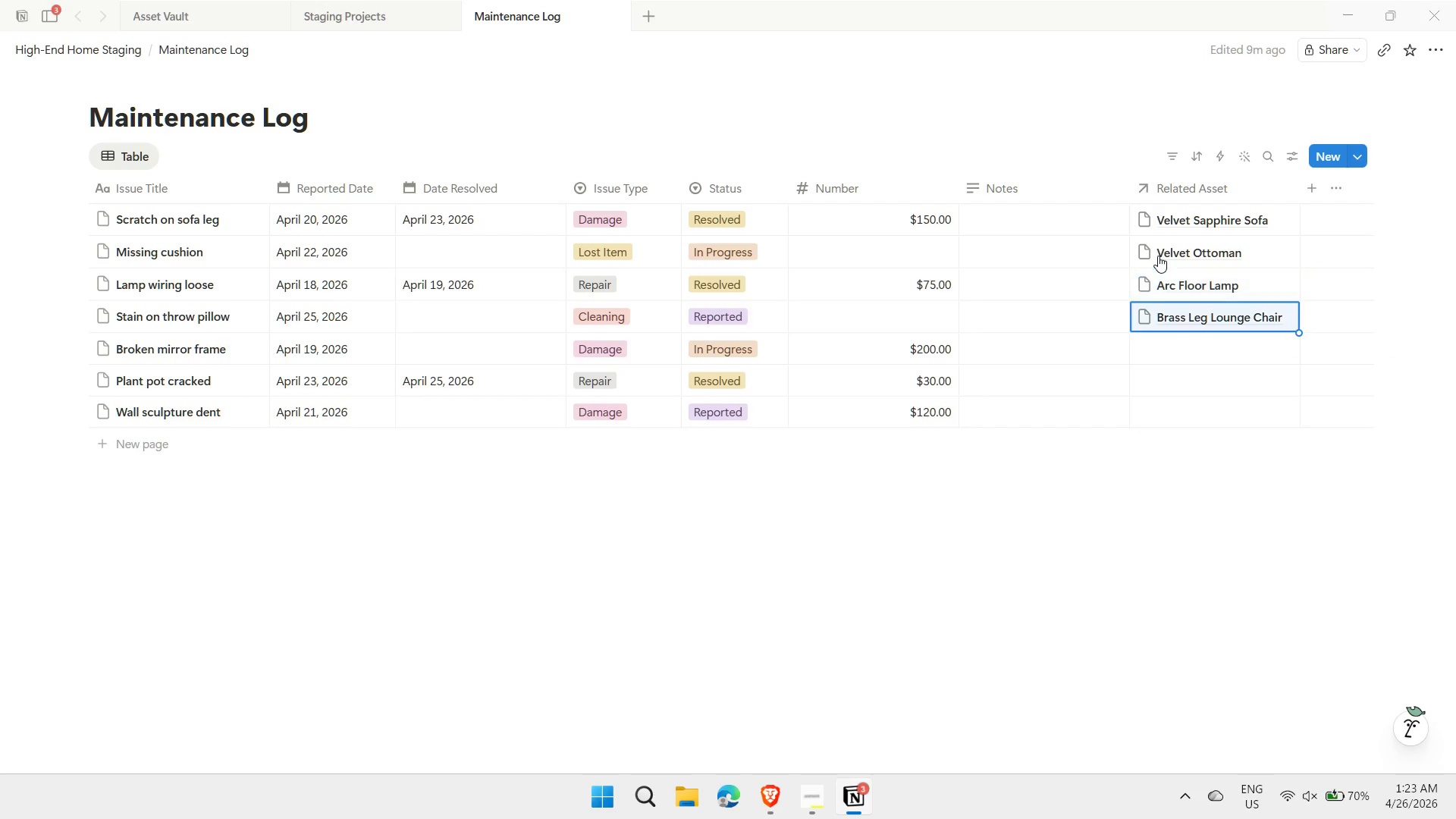 
key(ArrowDown)
 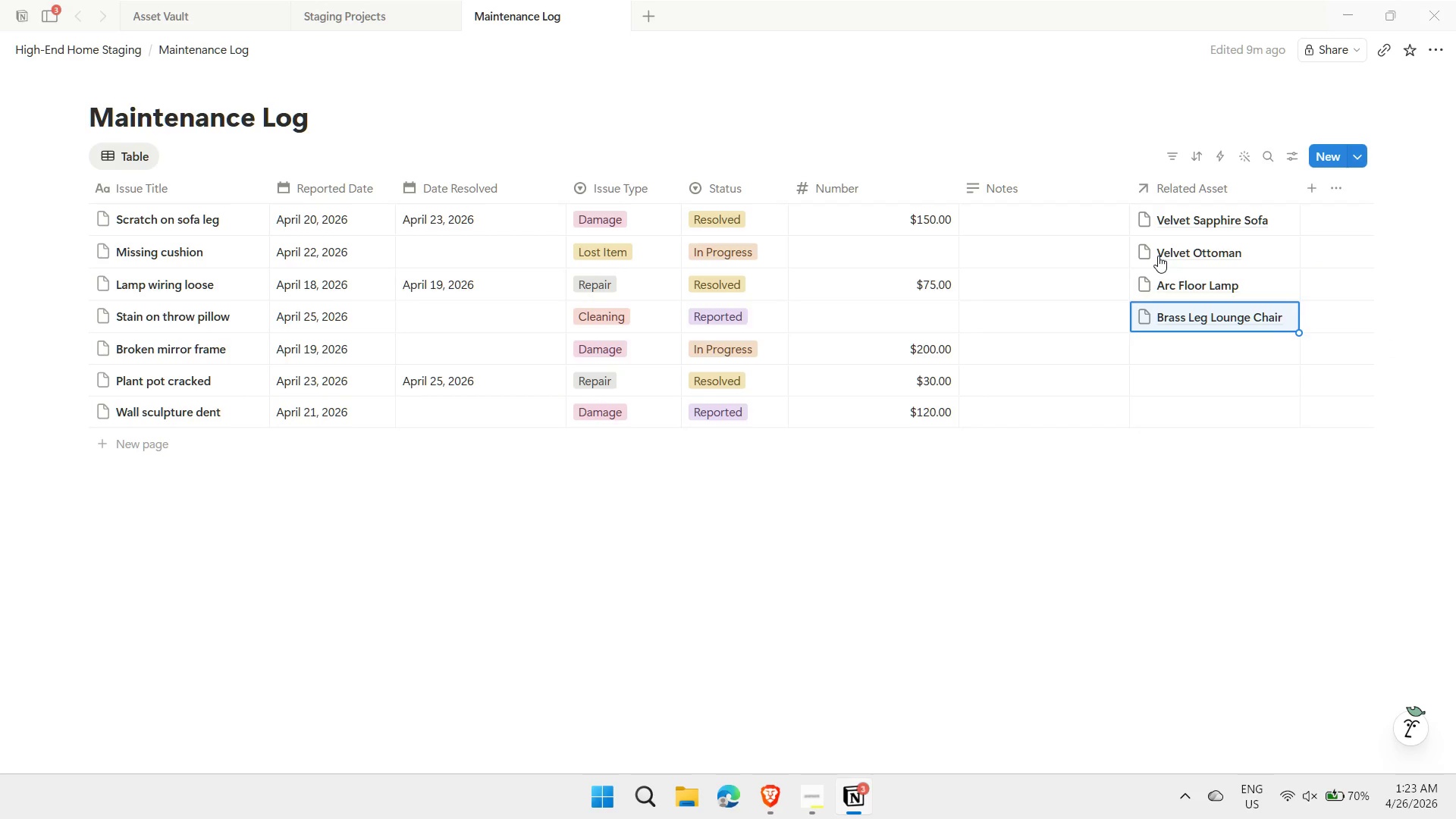 
key(ArrowDown)
 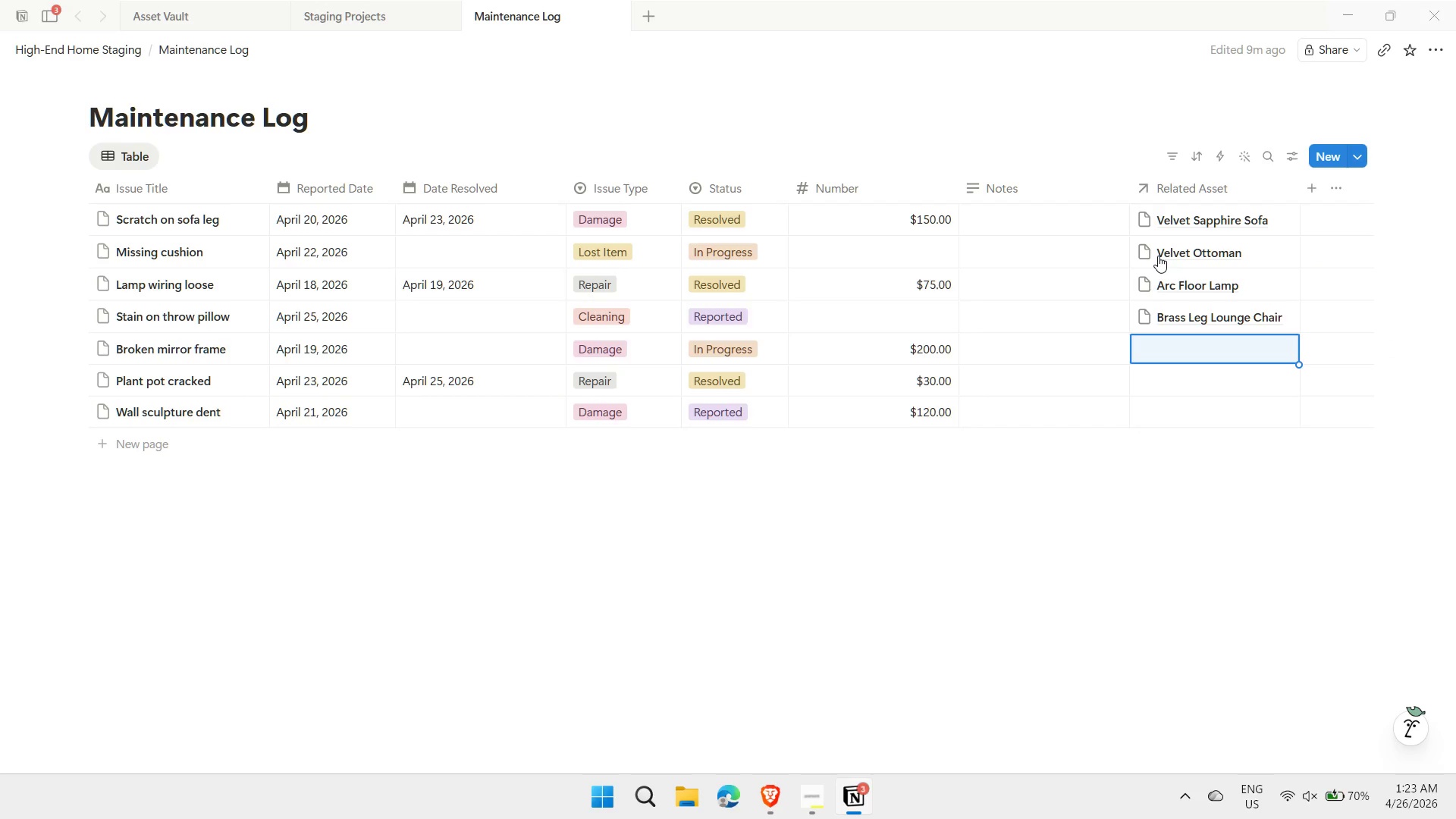 
type(mirro)
 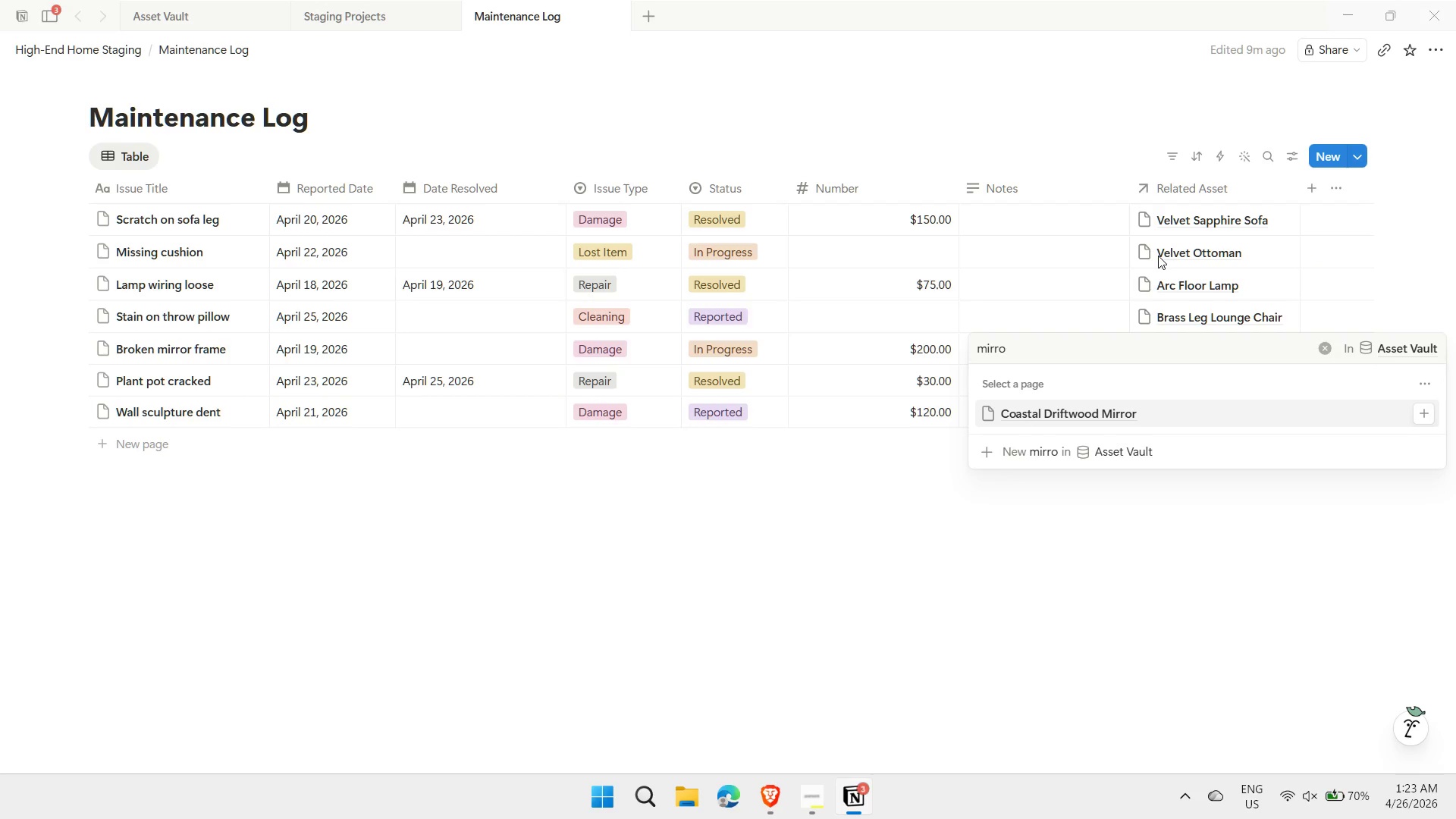 
key(Enter)
 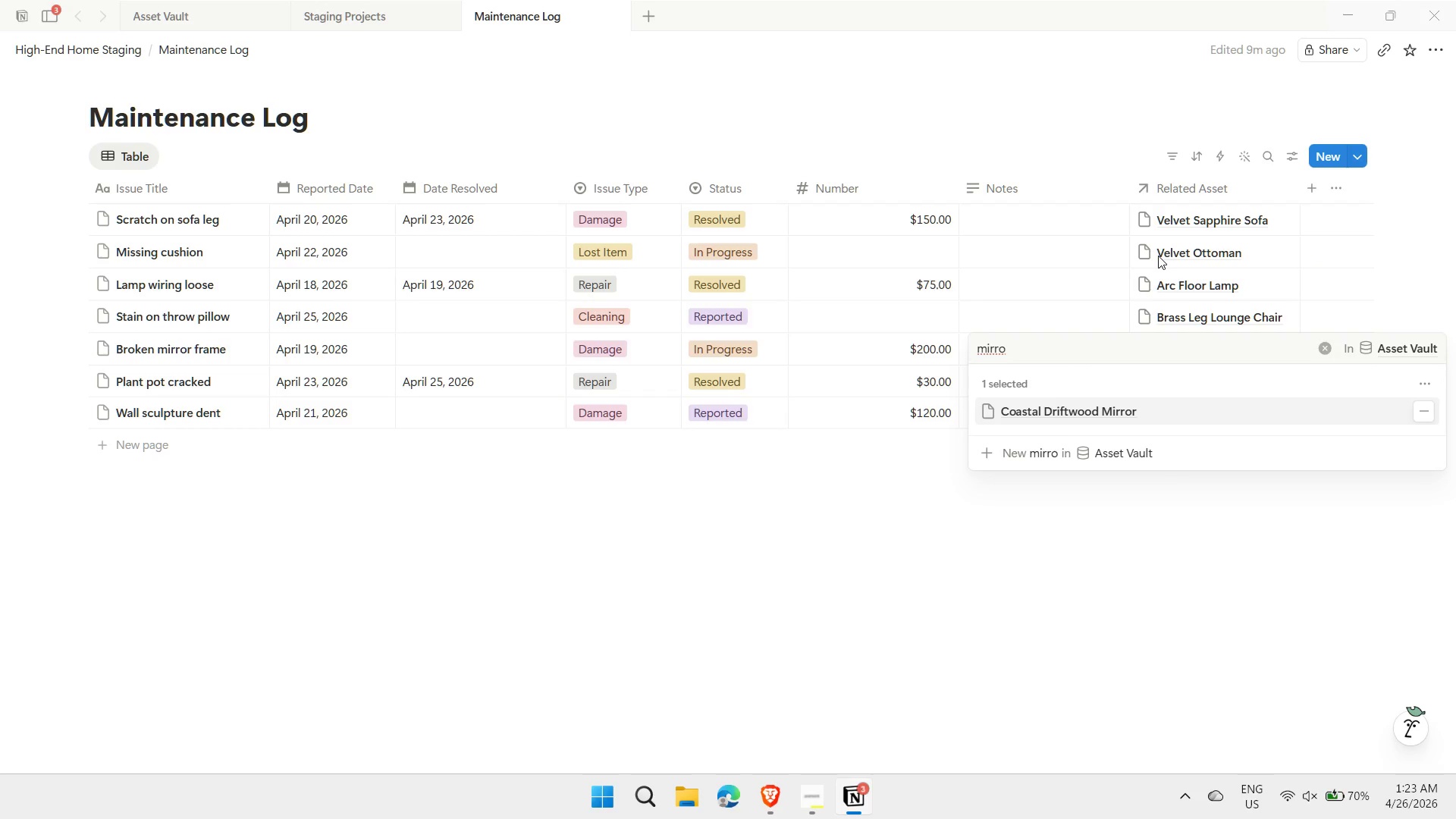 
key(Escape)
 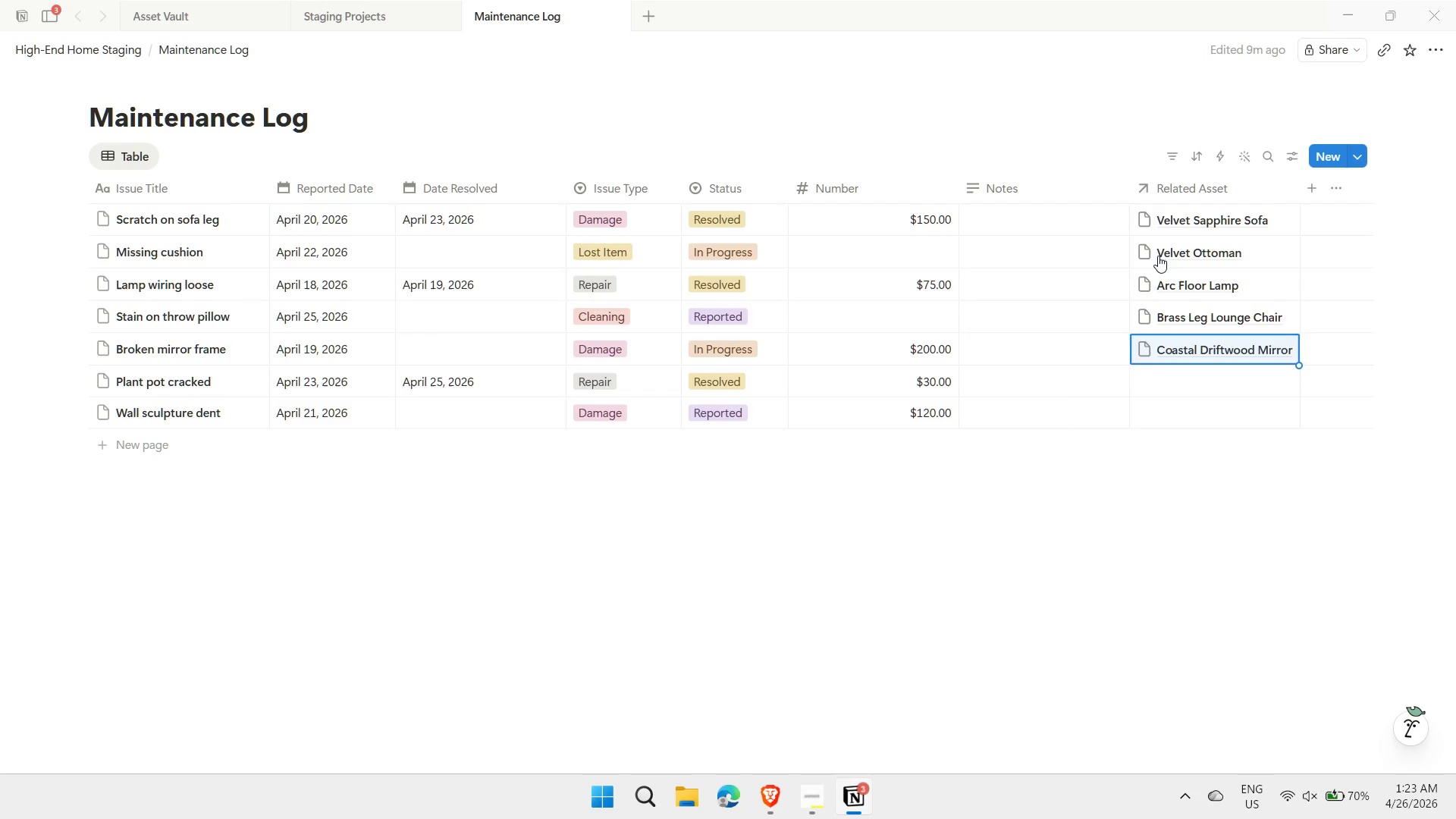 
key(ArrowDown)
 